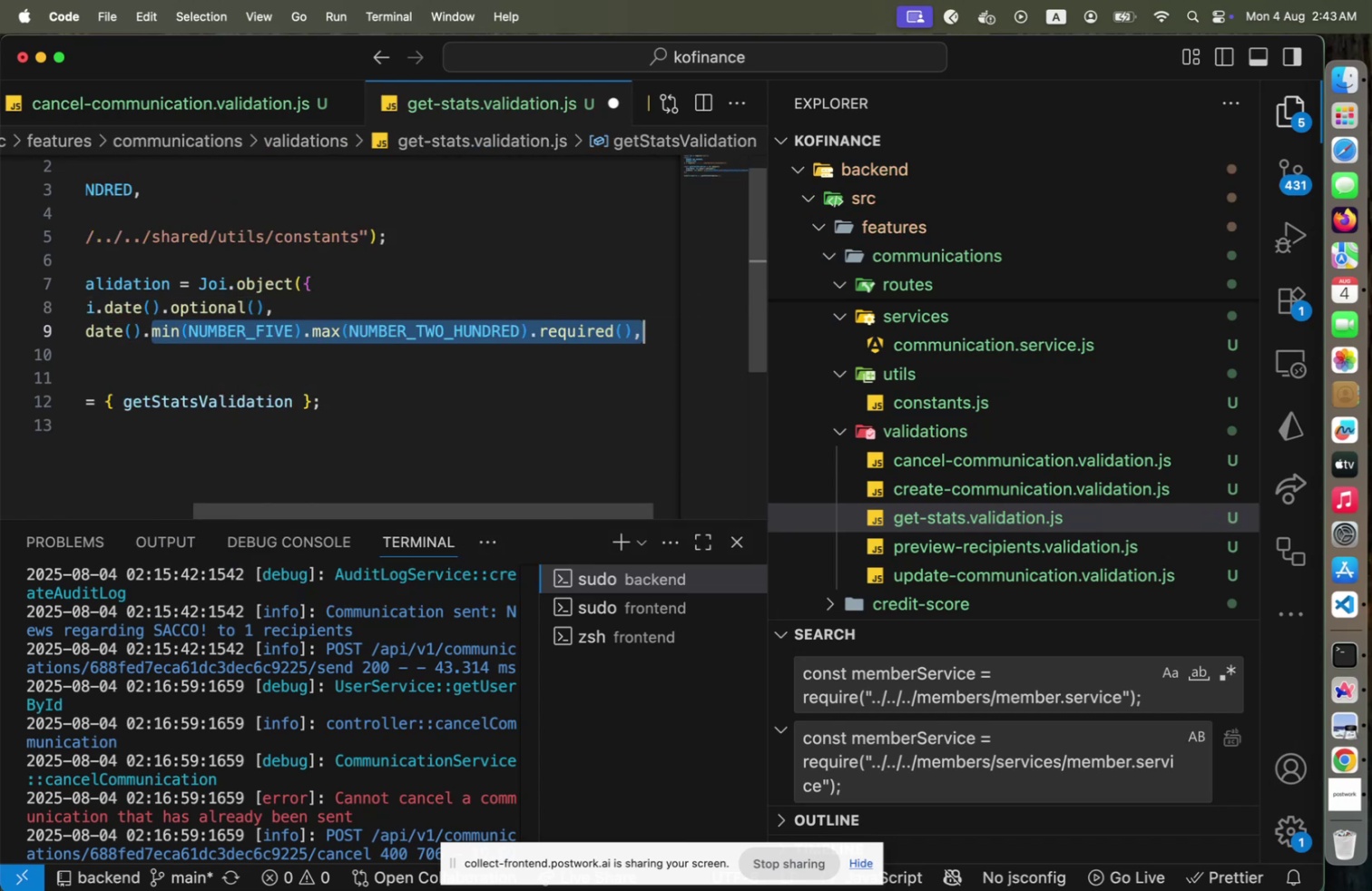 
key(Shift+ArrowLeft)
 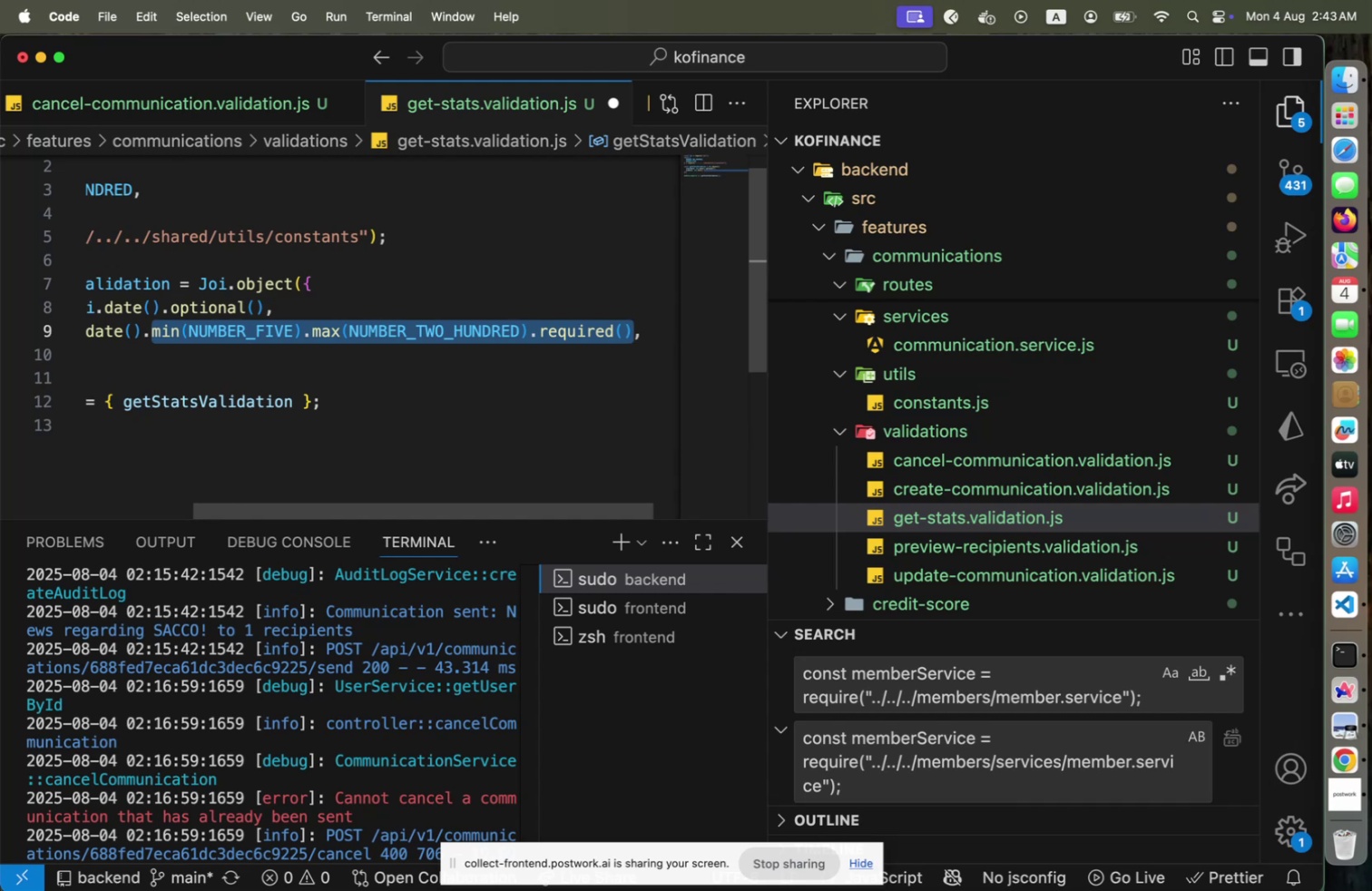 
type(optio)
 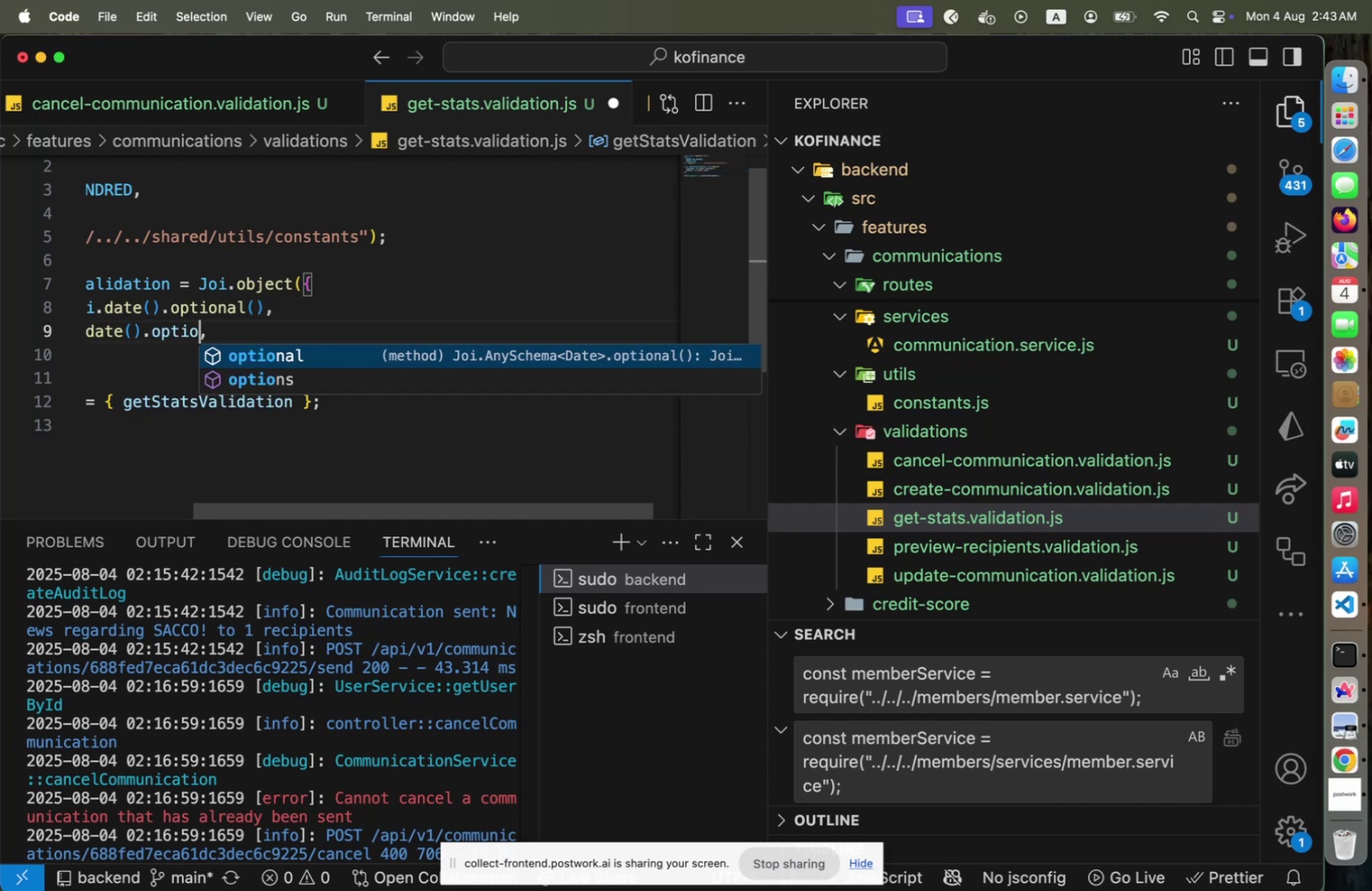 
key(Enter)
 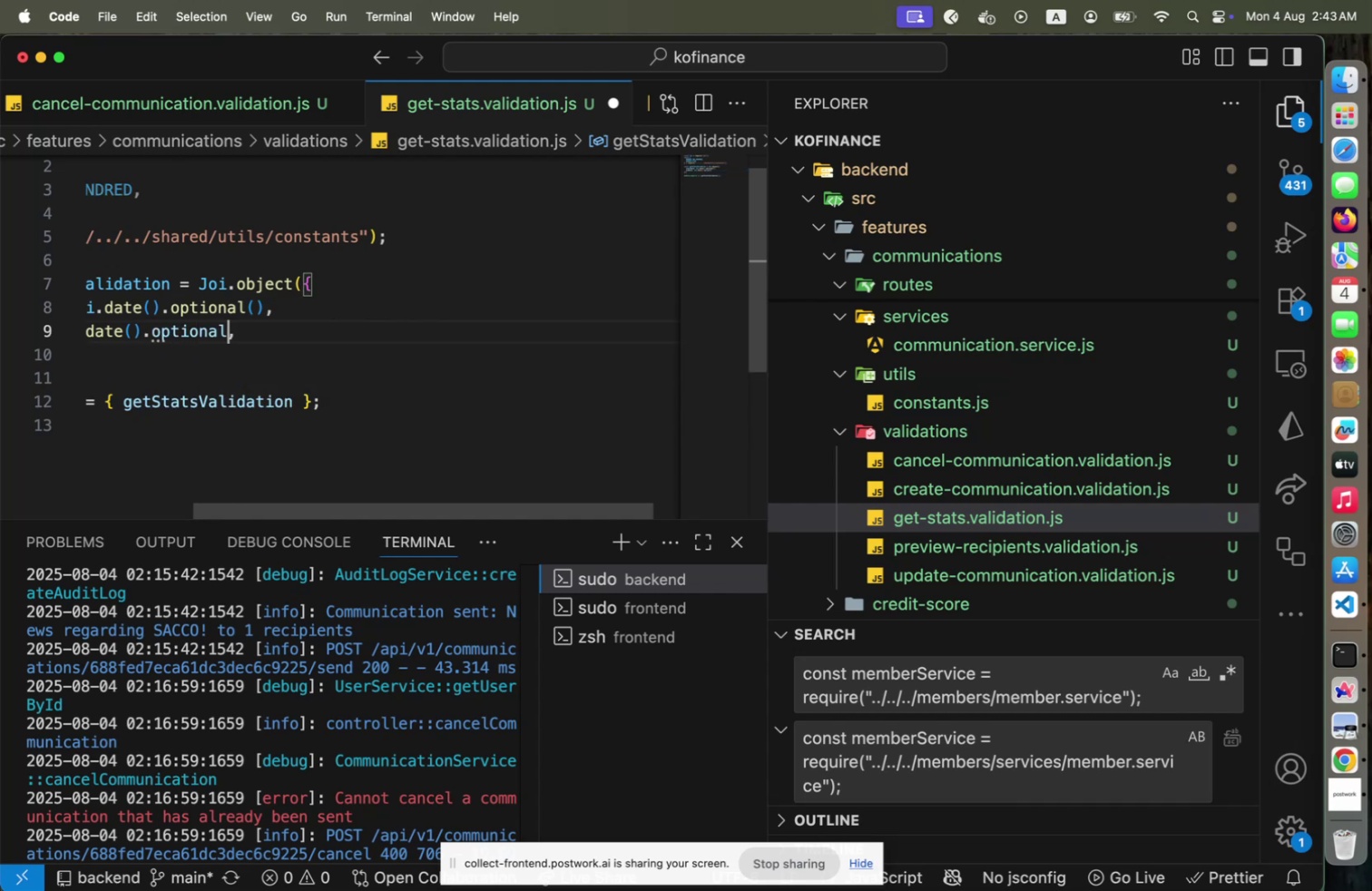 
type(()[Home])
 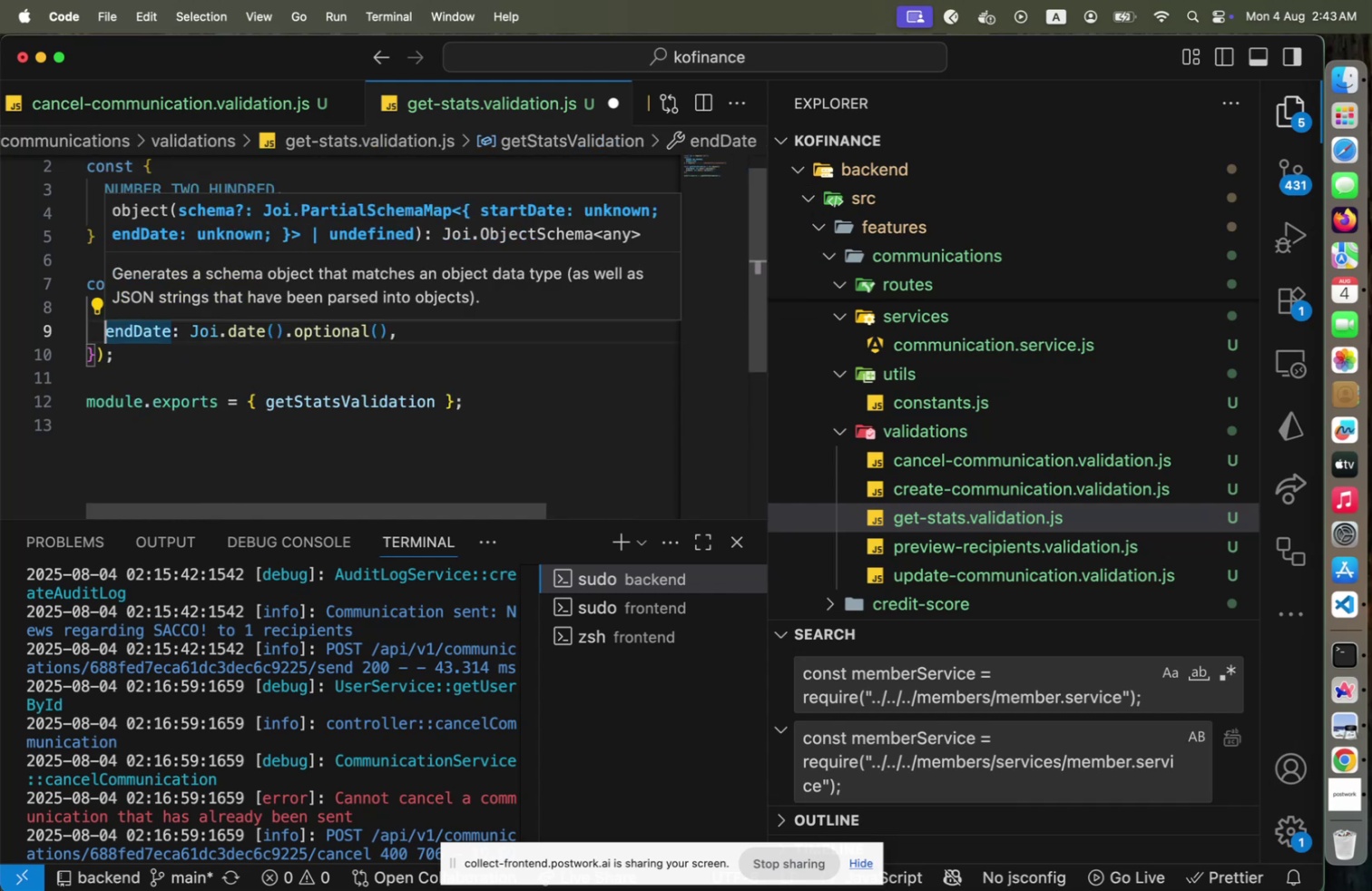 
key(ArrowUp)
 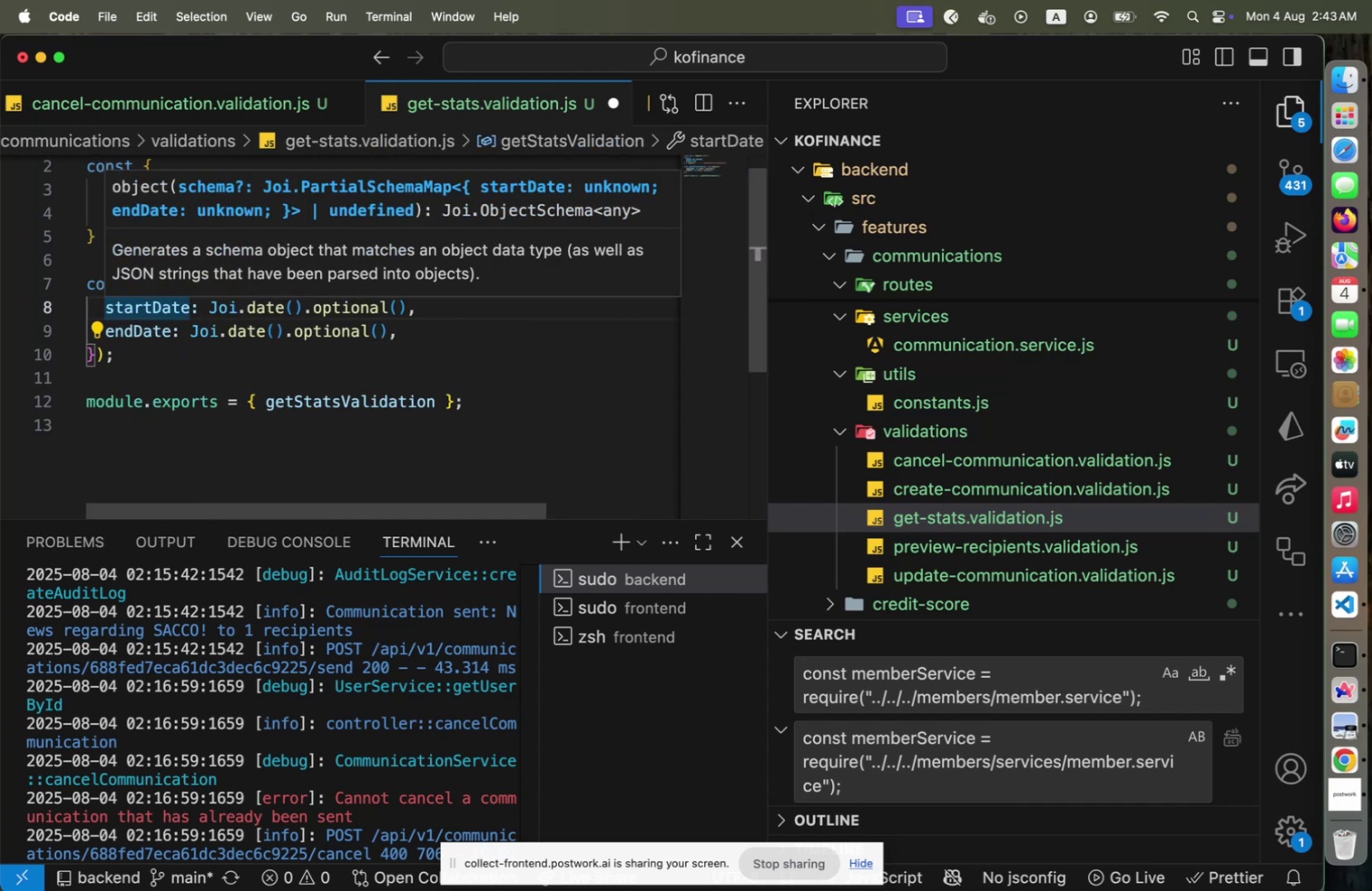 
hold_key(key=ArrowRight, duration=1.5)
 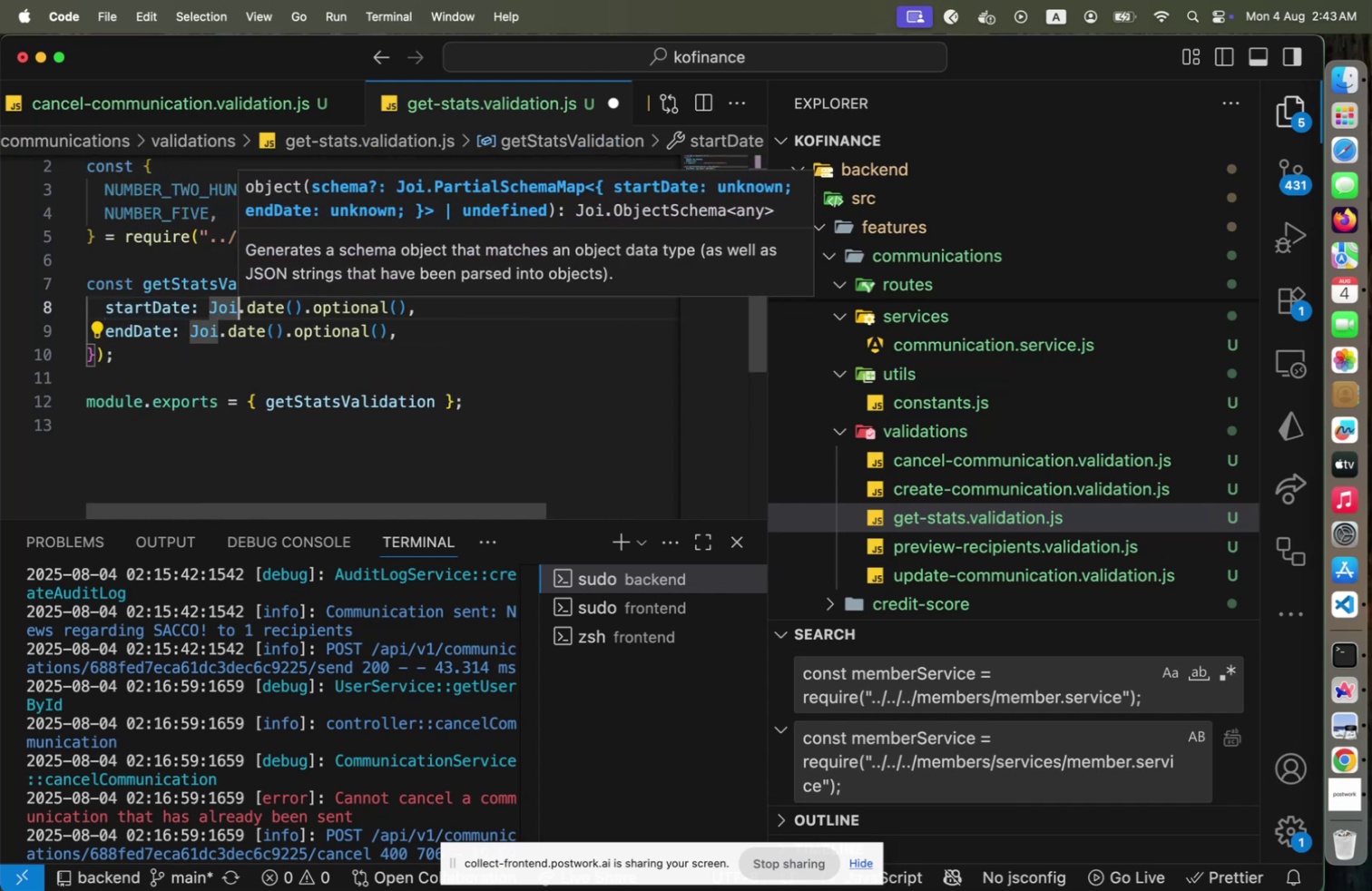 
key(ArrowRight)
 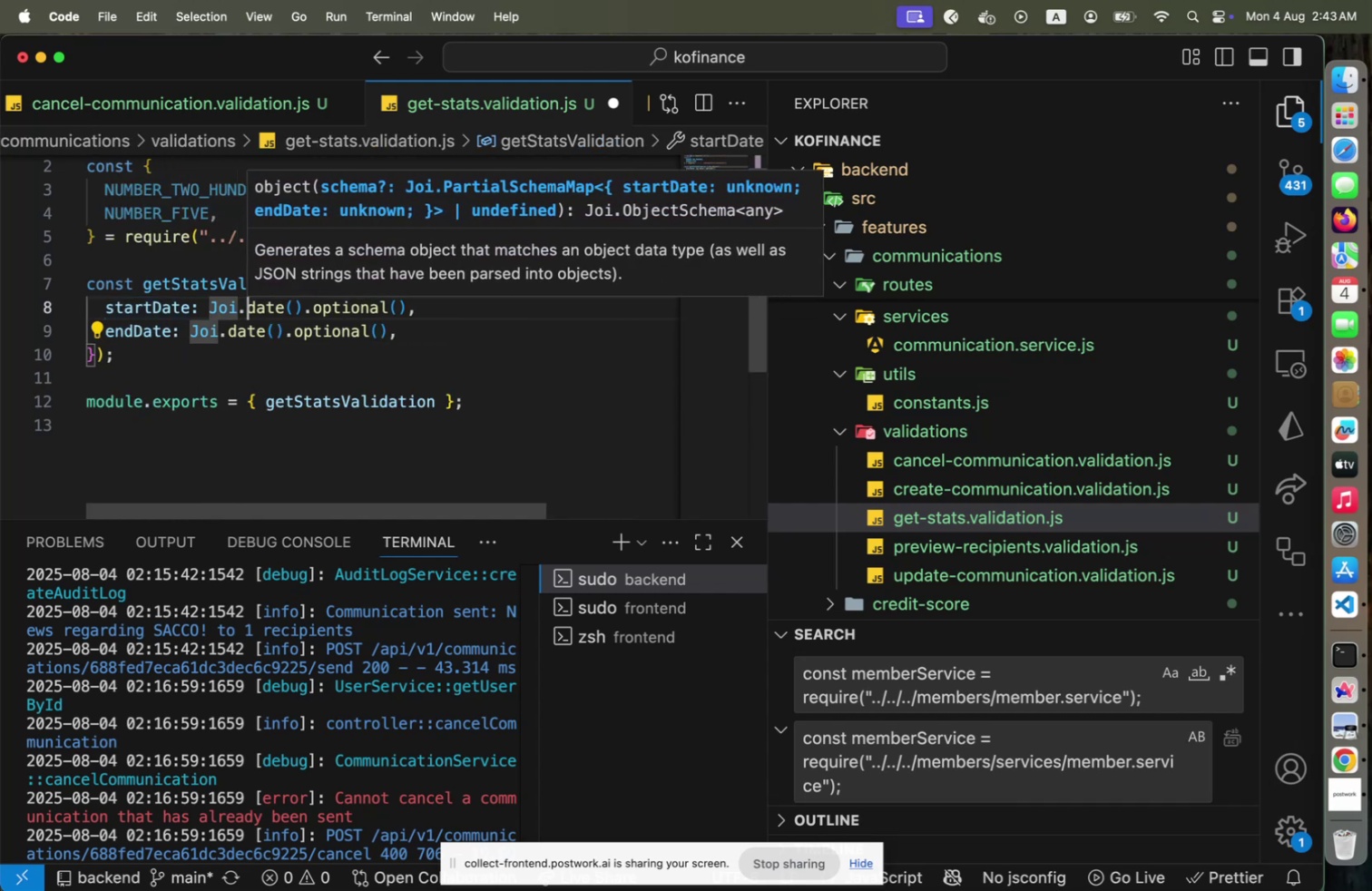 
key(ArrowUp)
 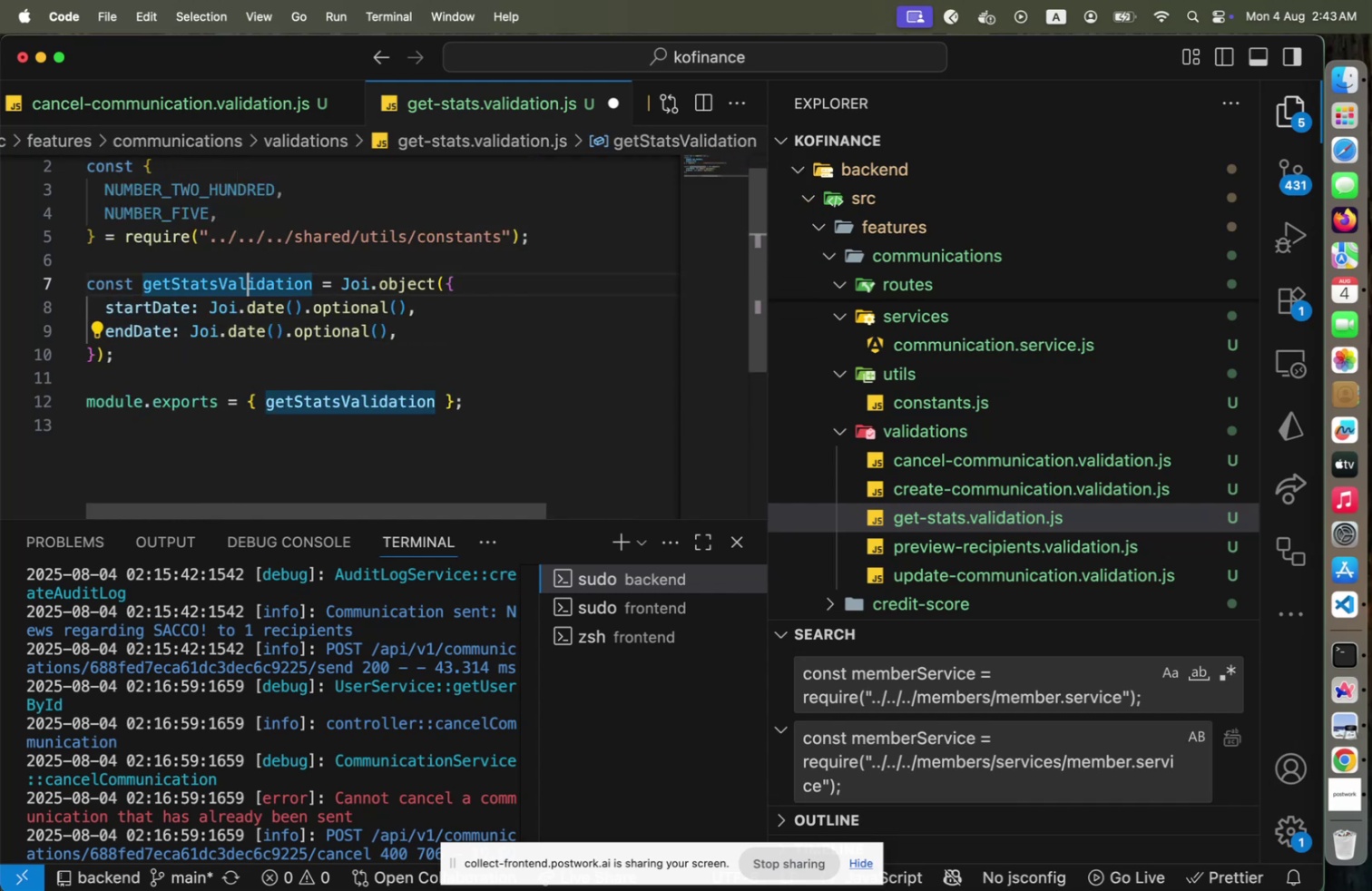 
key(ArrowUp)
 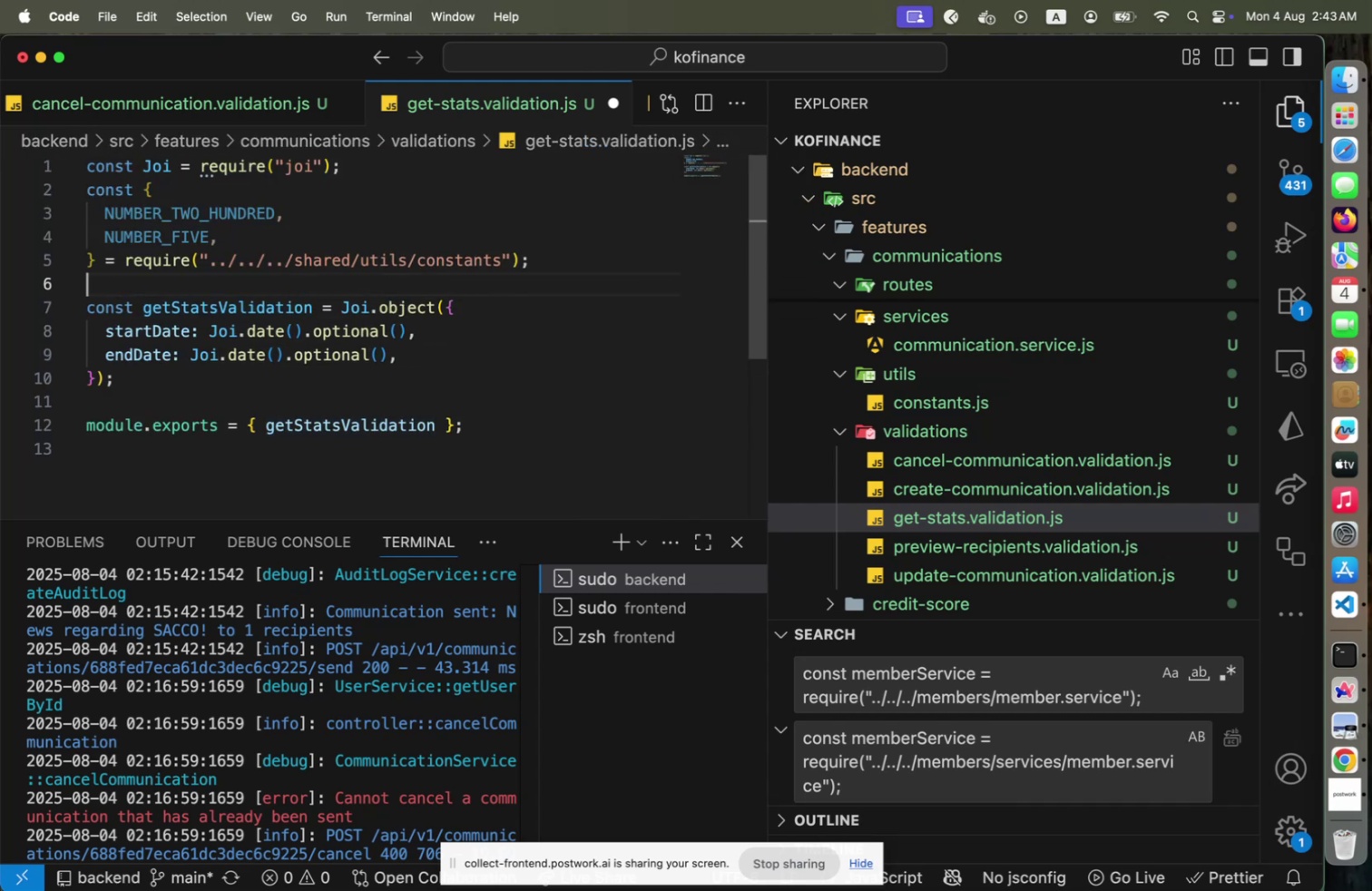 
key(Enter)
 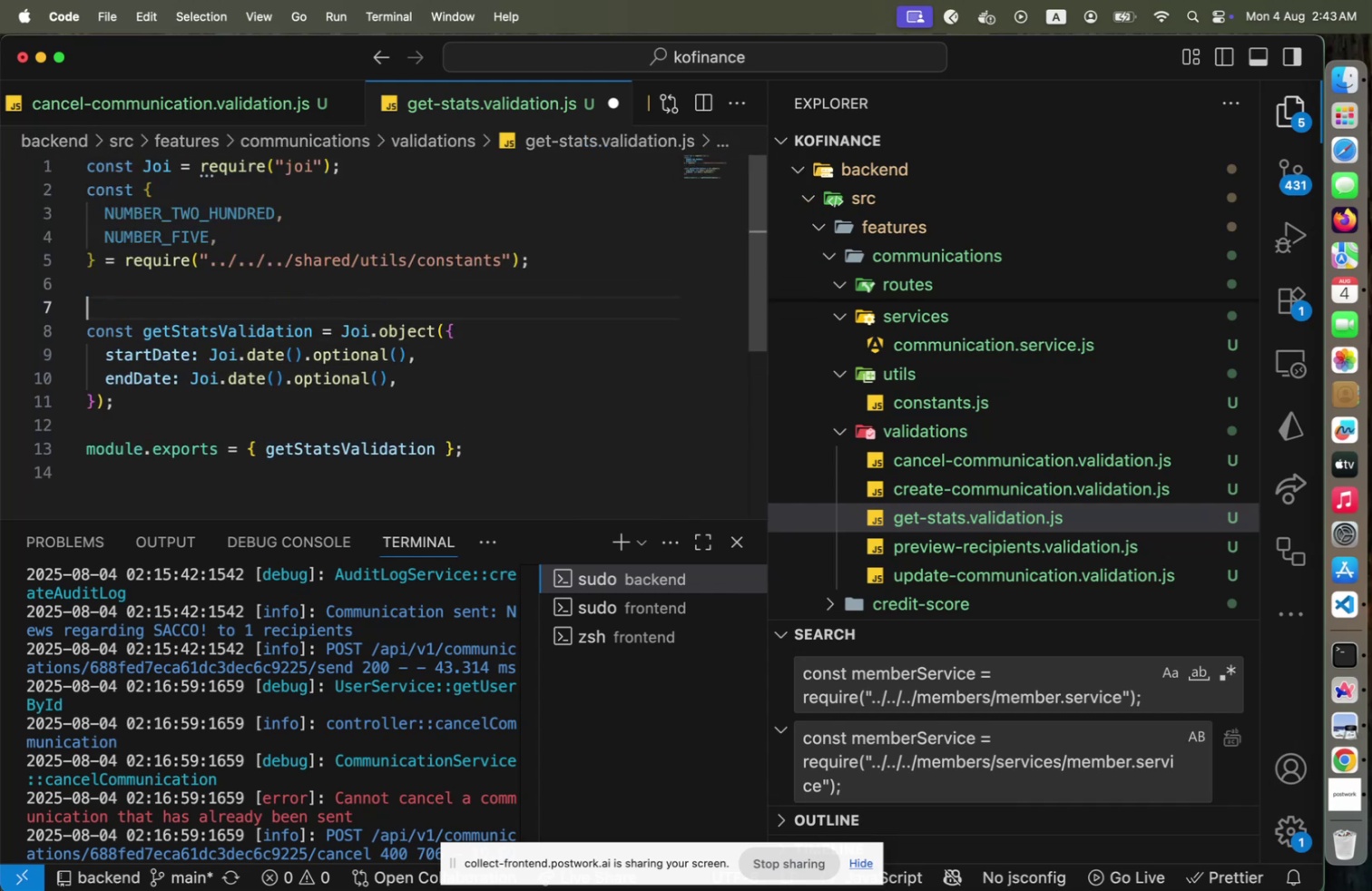 
type(const startOfMonth = new Date())
 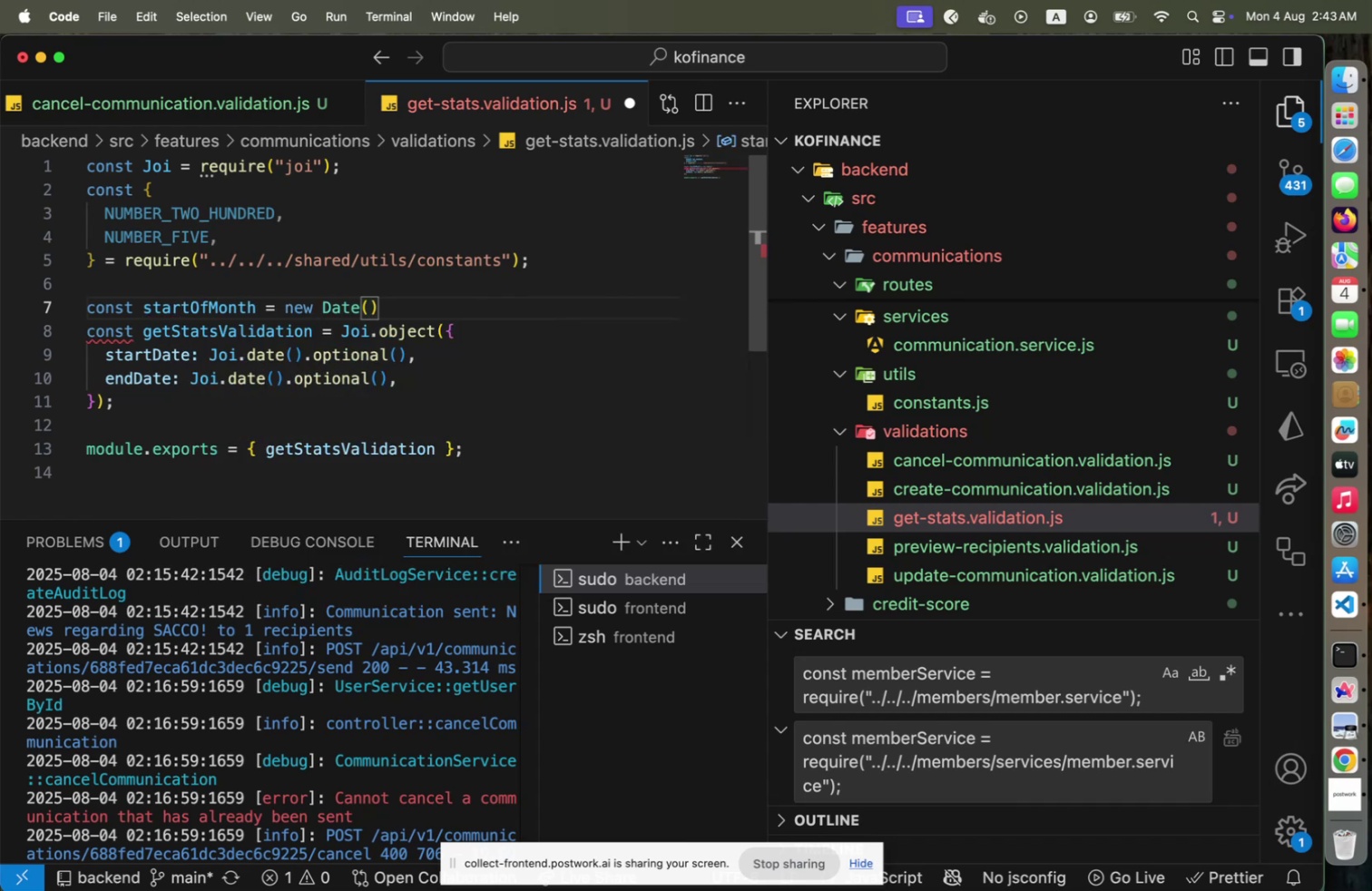 
key(ArrowLeft)
 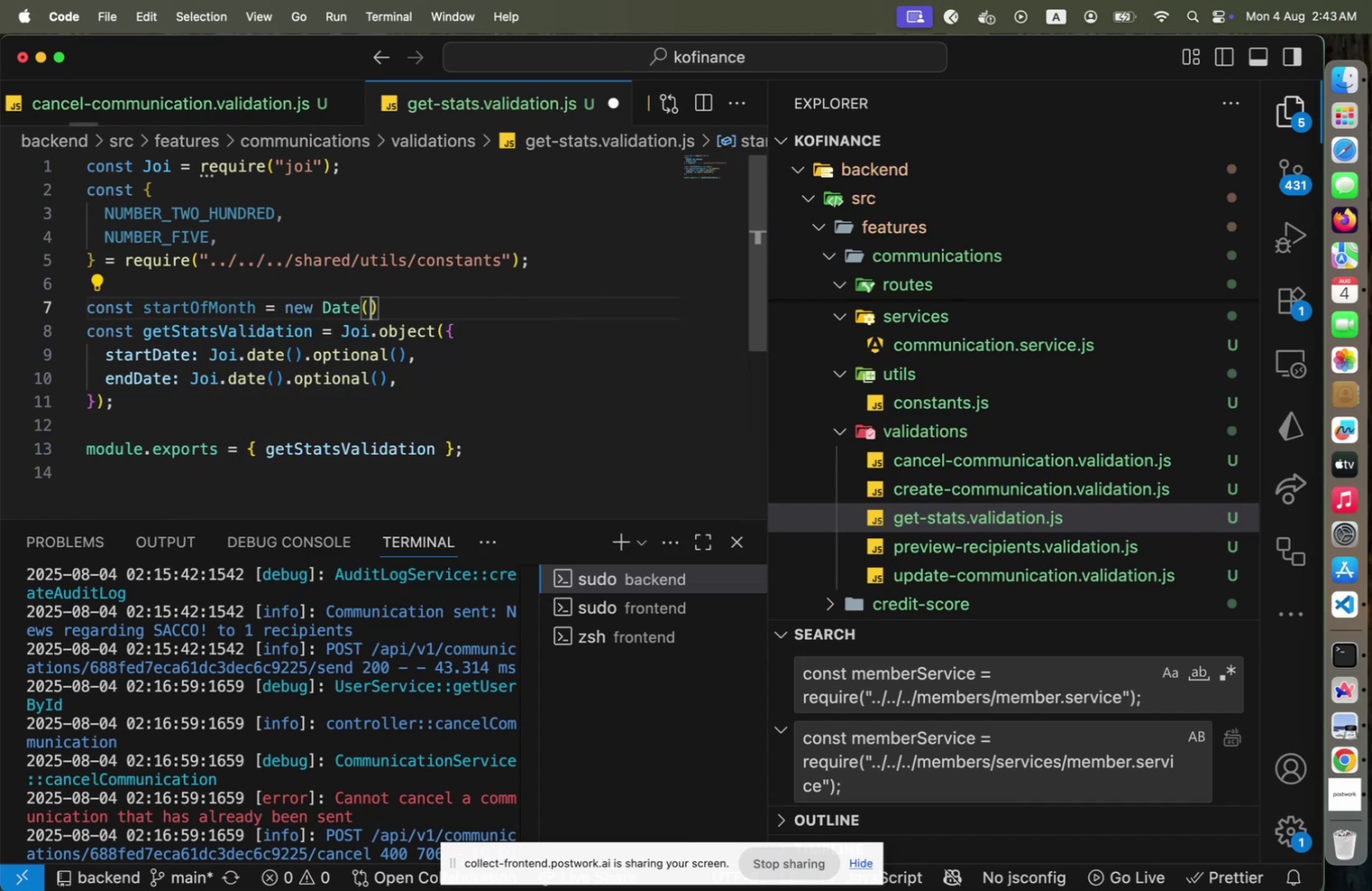 
hold_key(key=ShiftLeft, duration=0.57)
 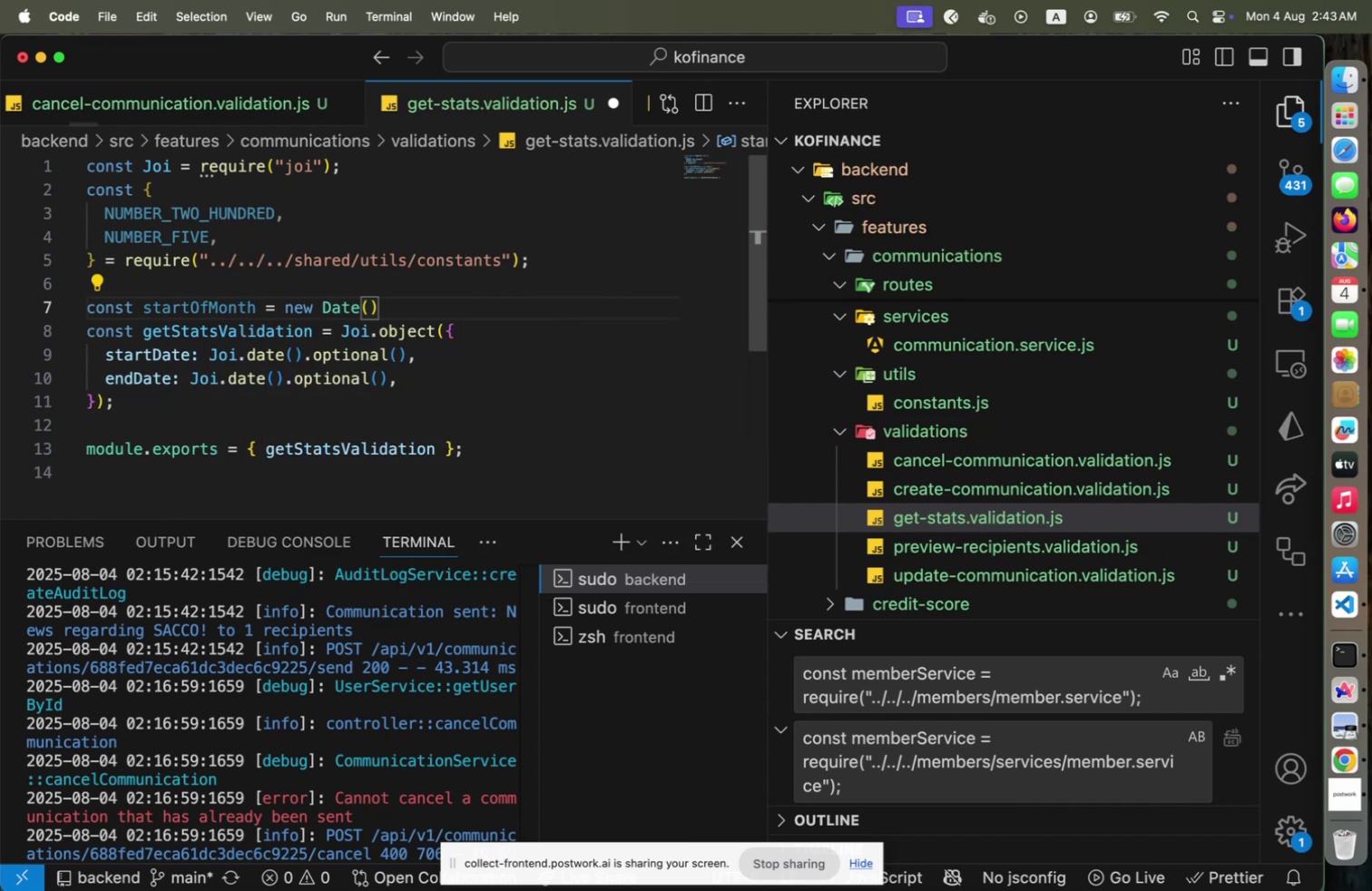 
type(new Date().setM)
 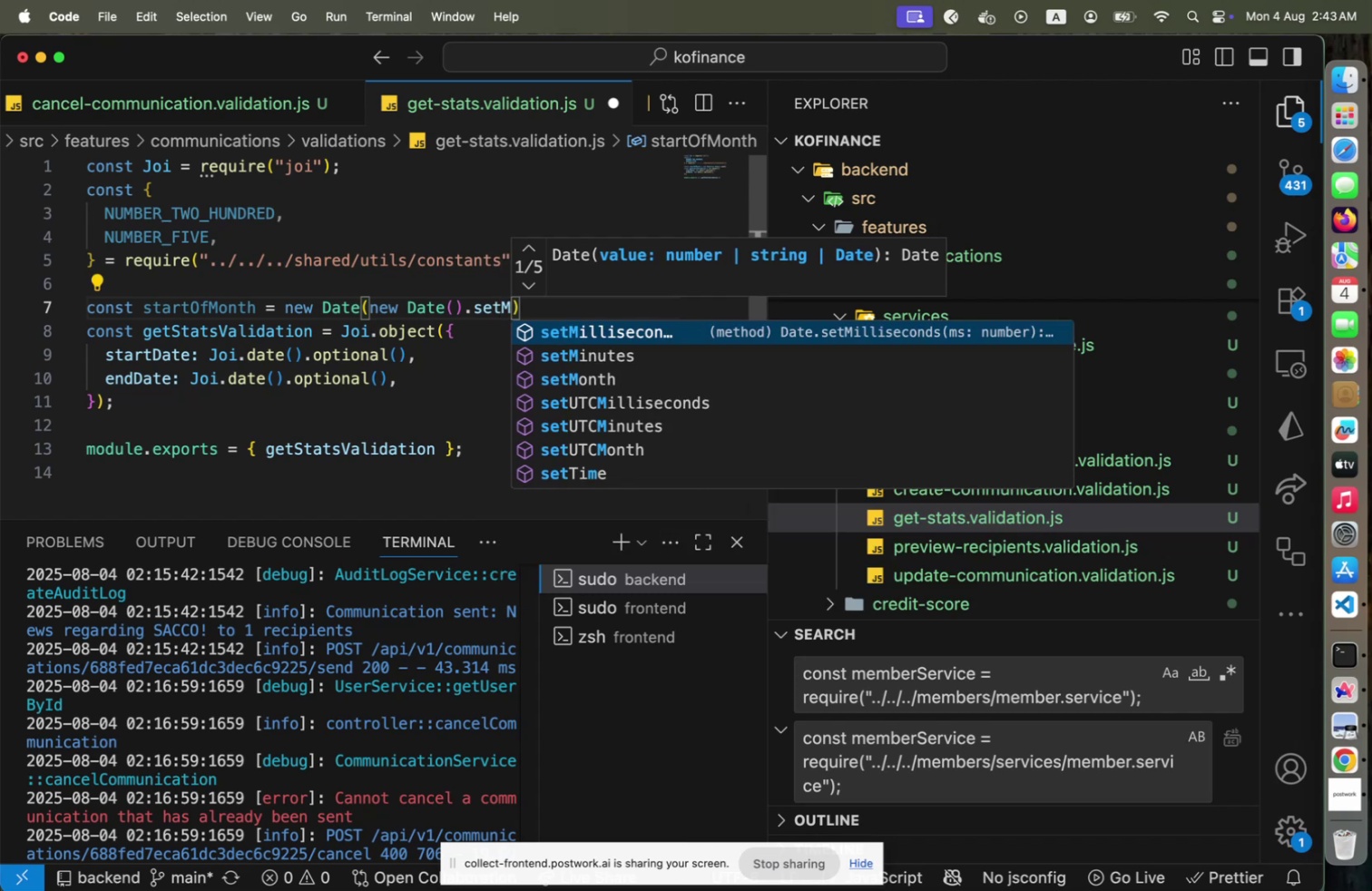 
key(ArrowDown)
 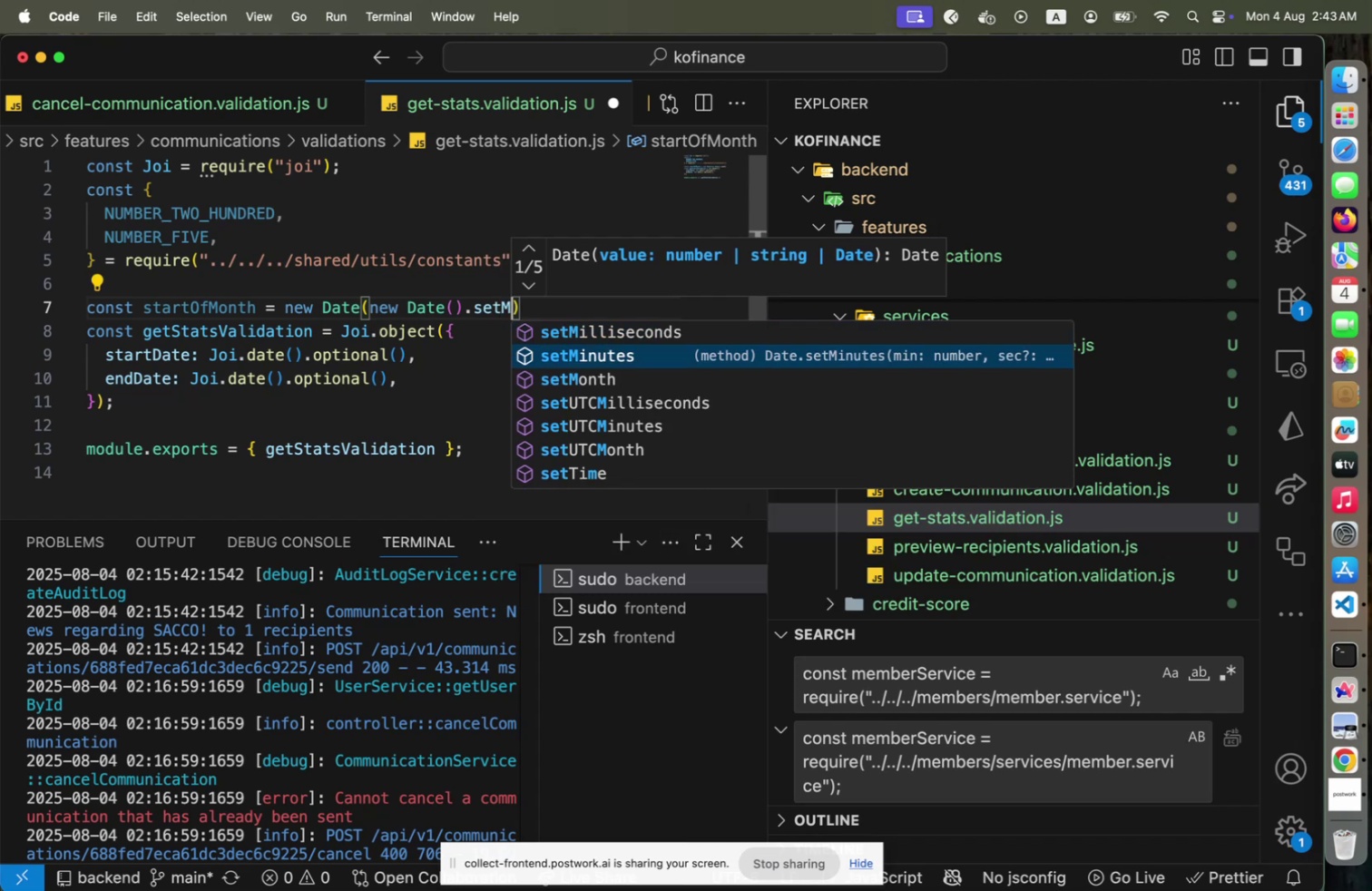 
key(ArrowDown)
 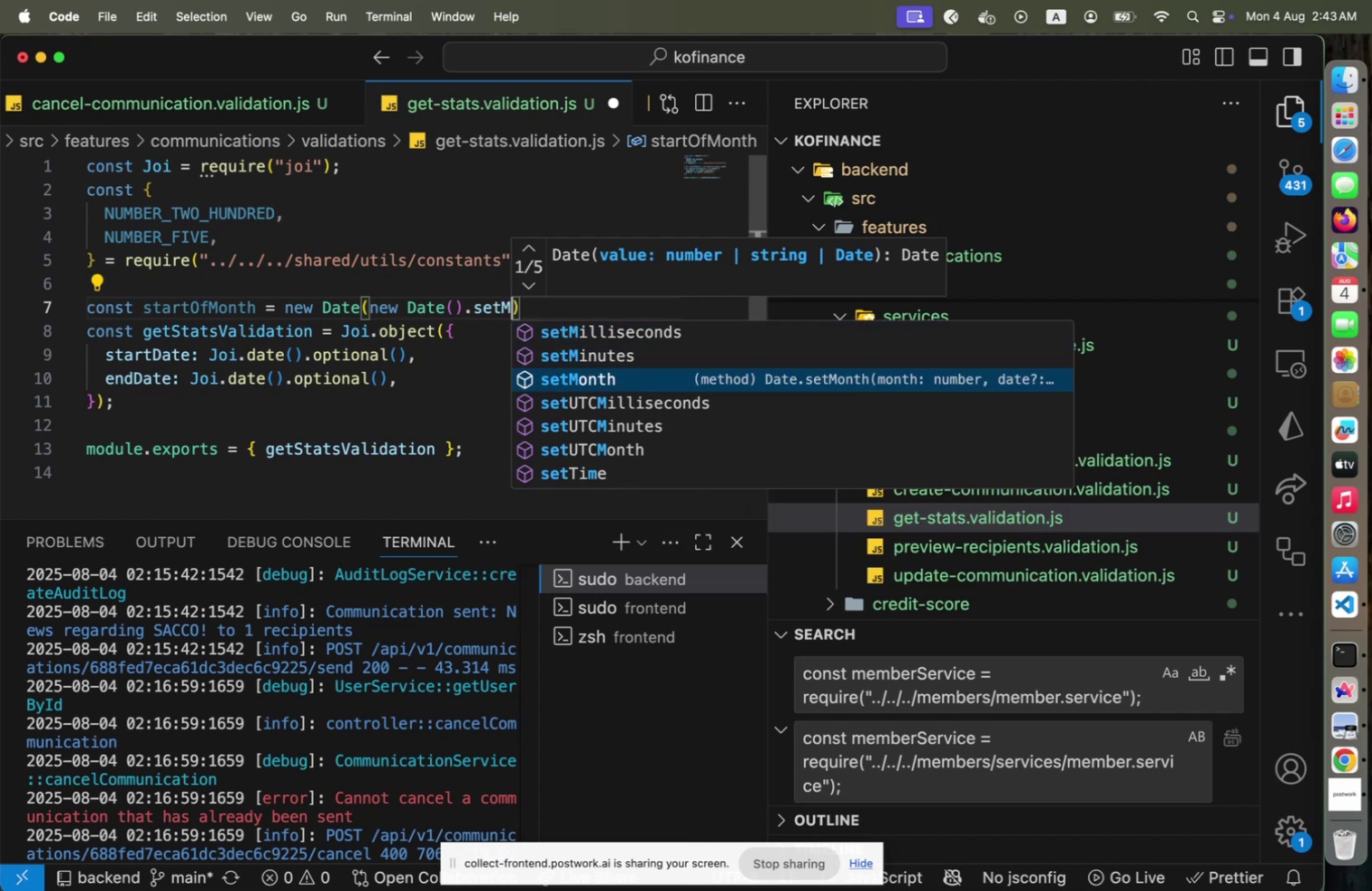 
key(Enter)
 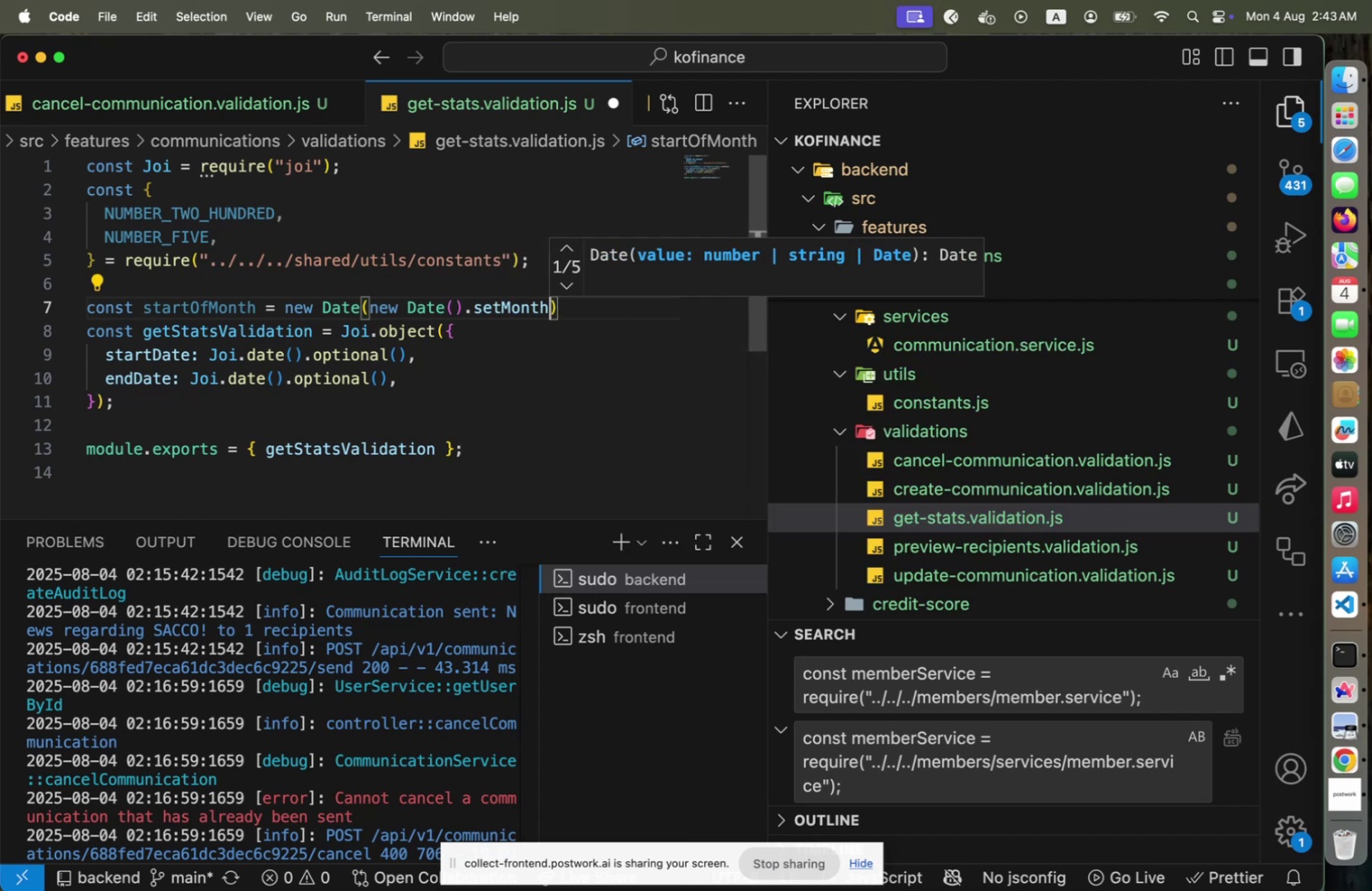 
key(Shift+9)
 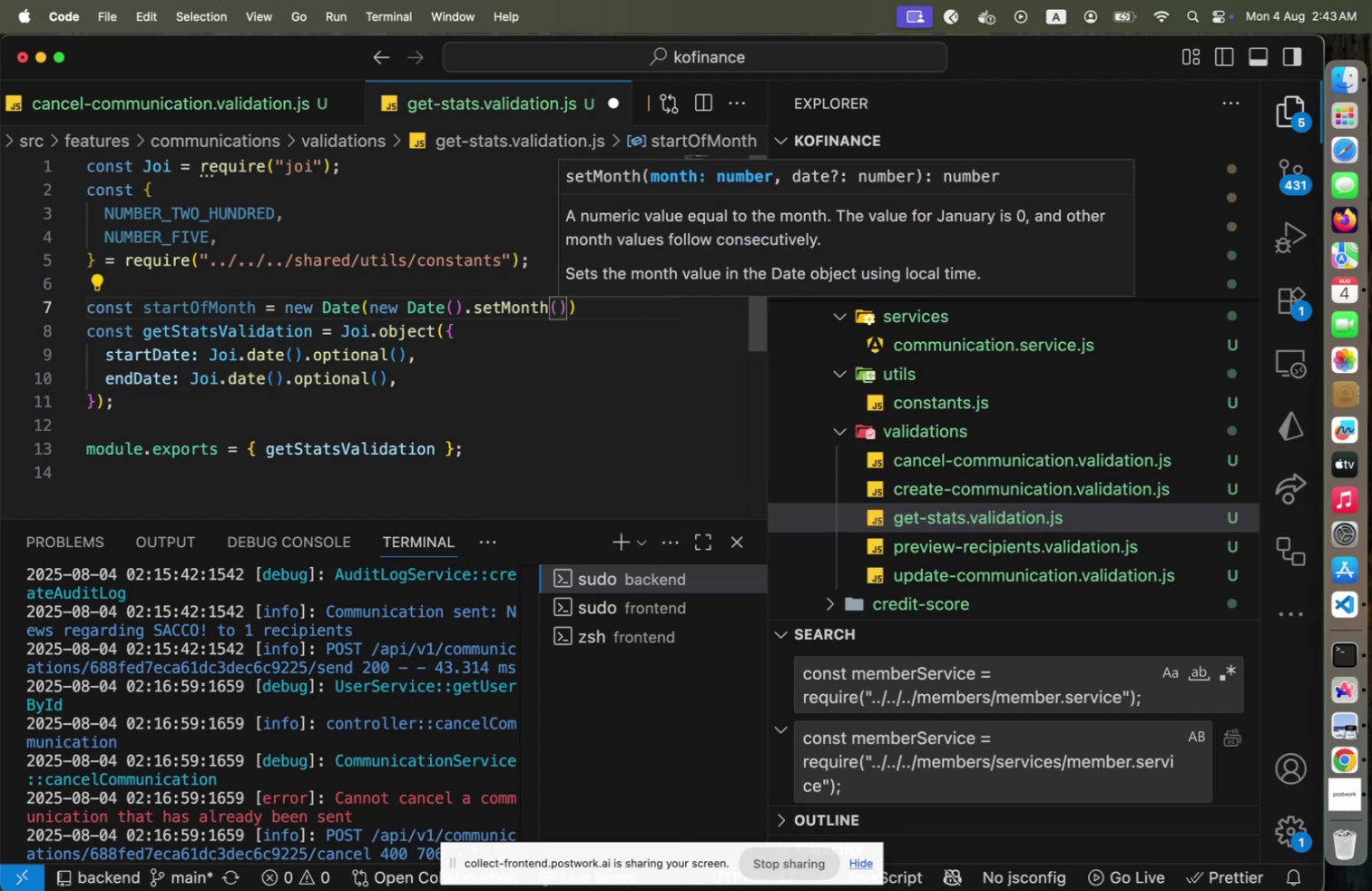 
wait(6.14)
 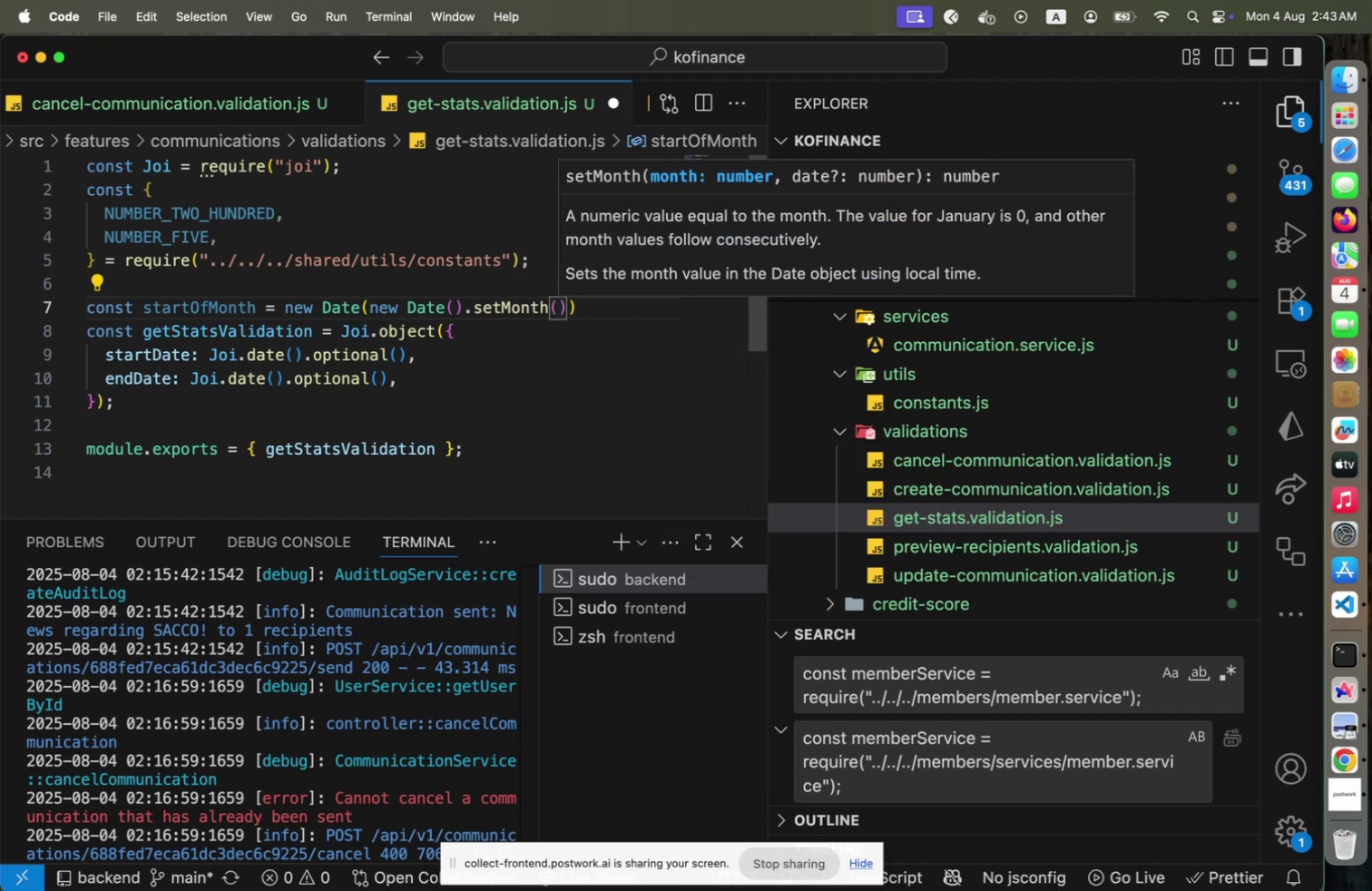 
type(new Date().getM)
 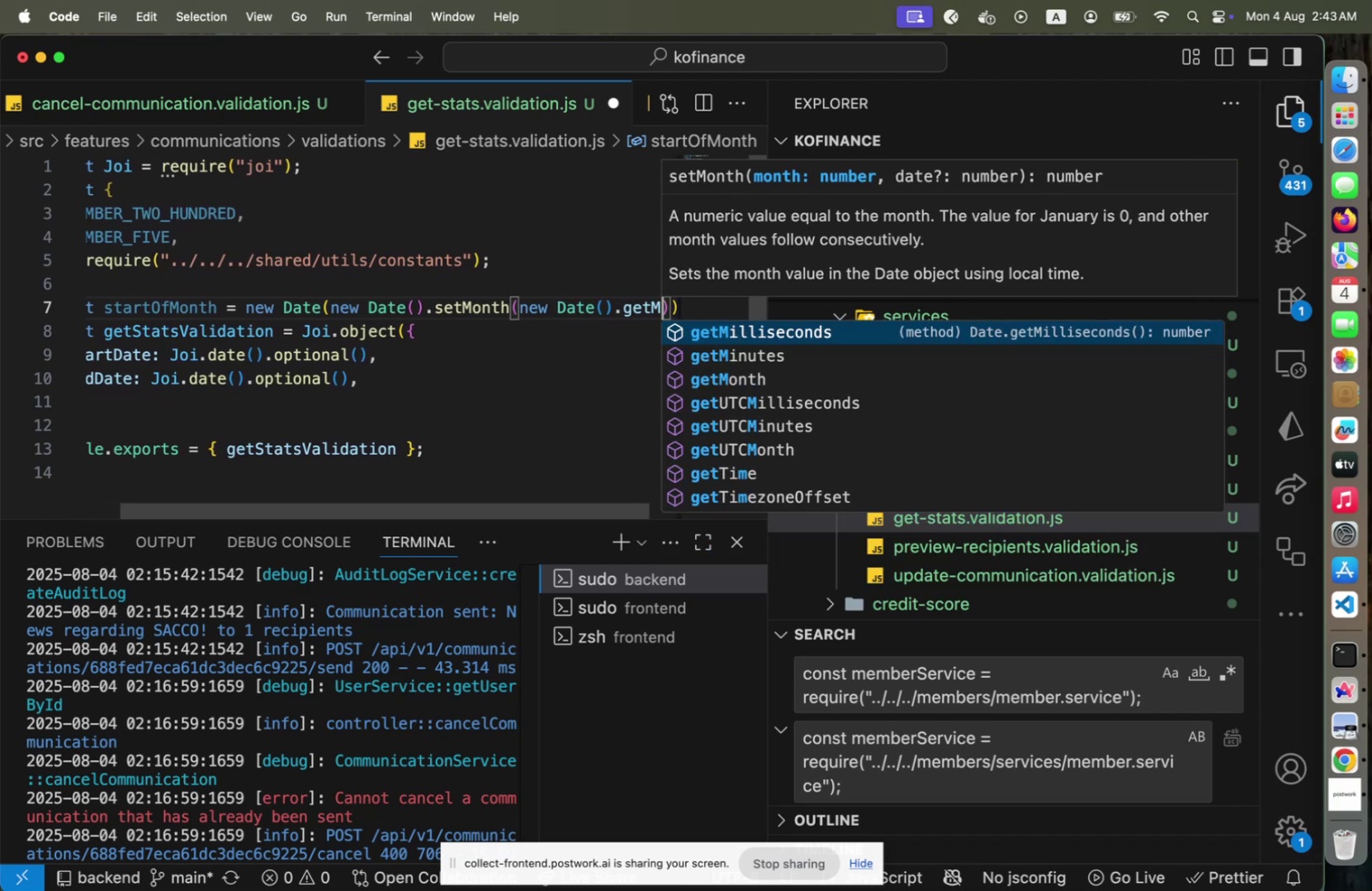 
key(ArrowDown)
 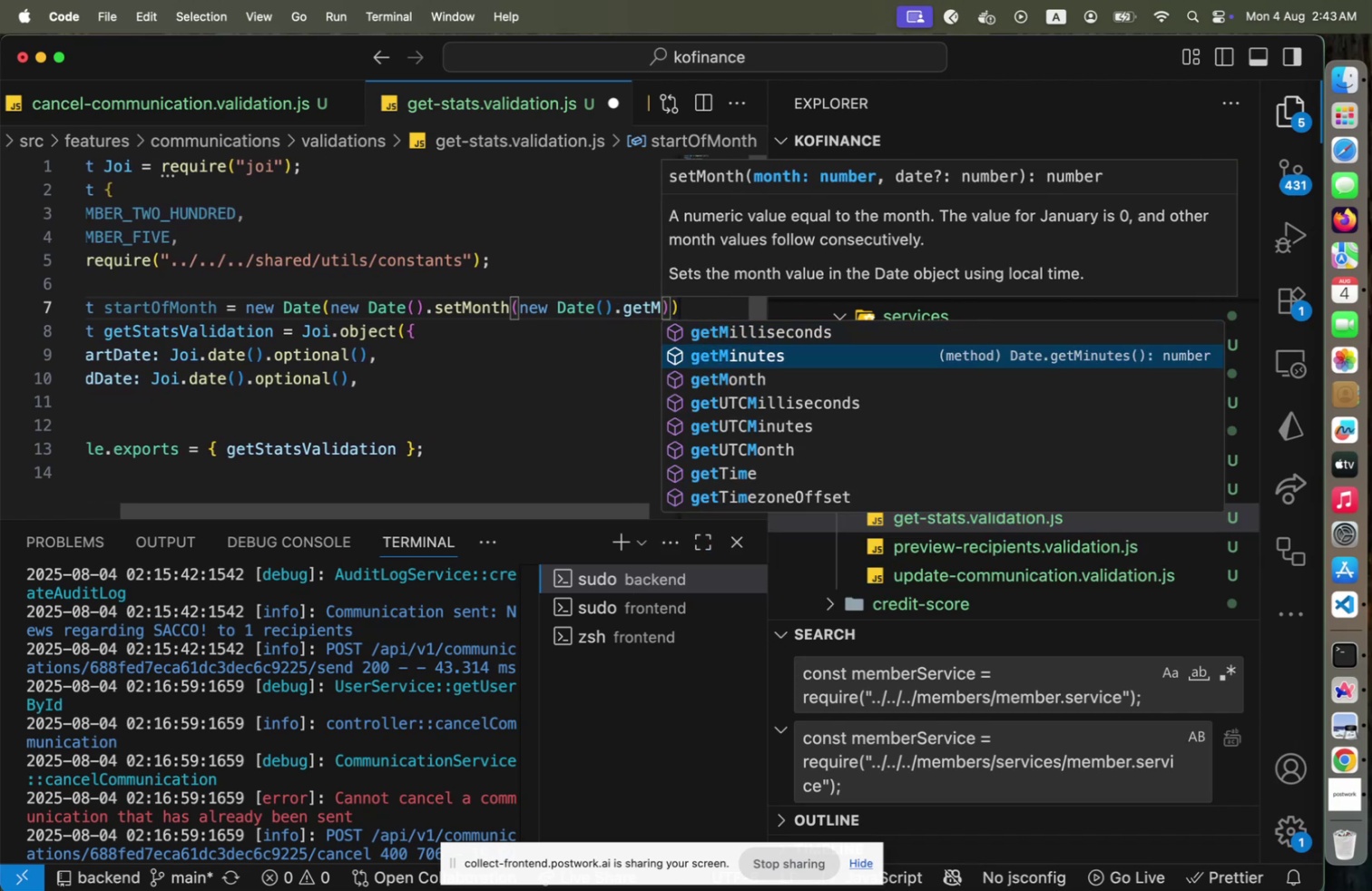 
key(ArrowDown)
 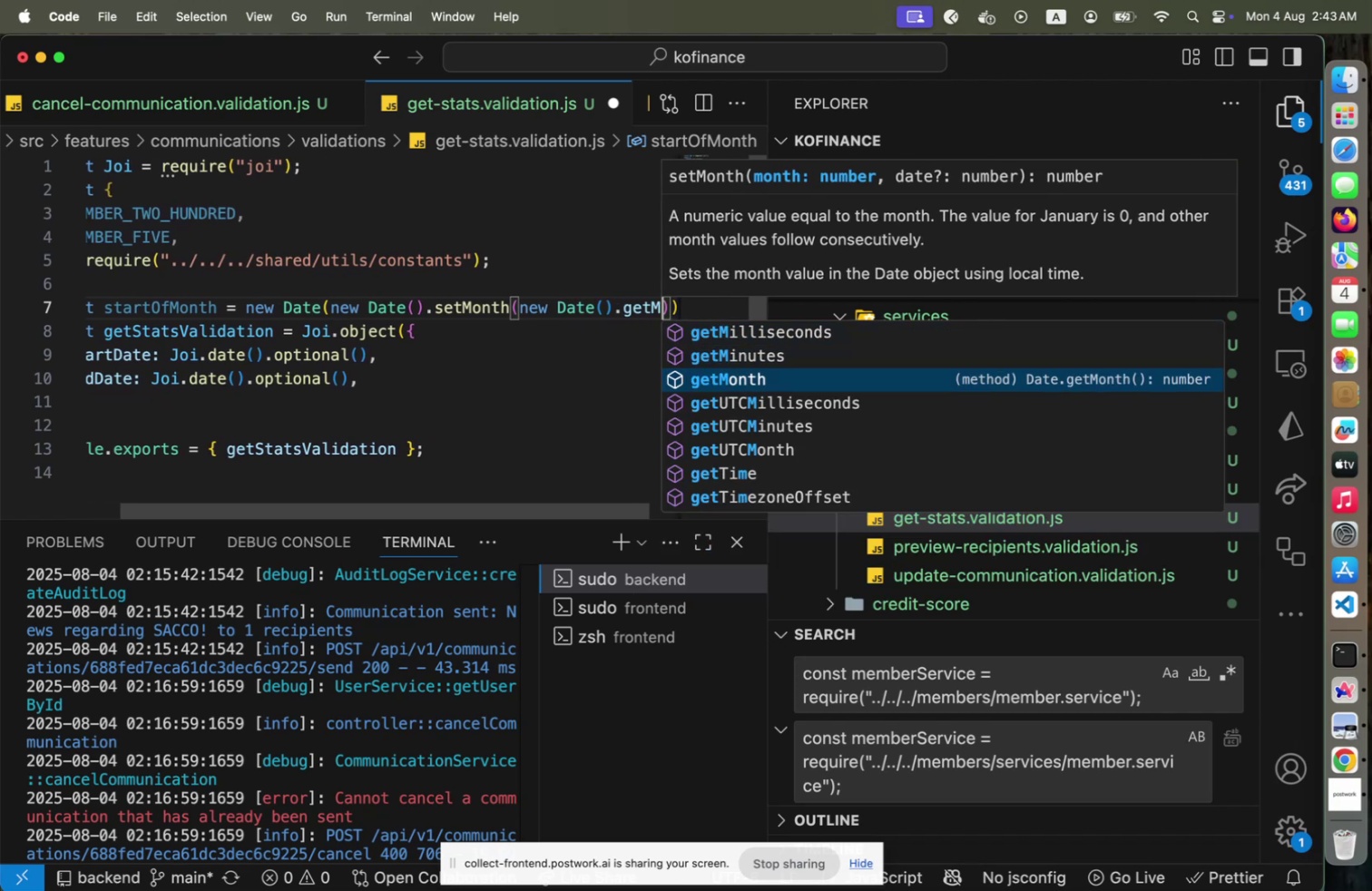 
key(Enter)
 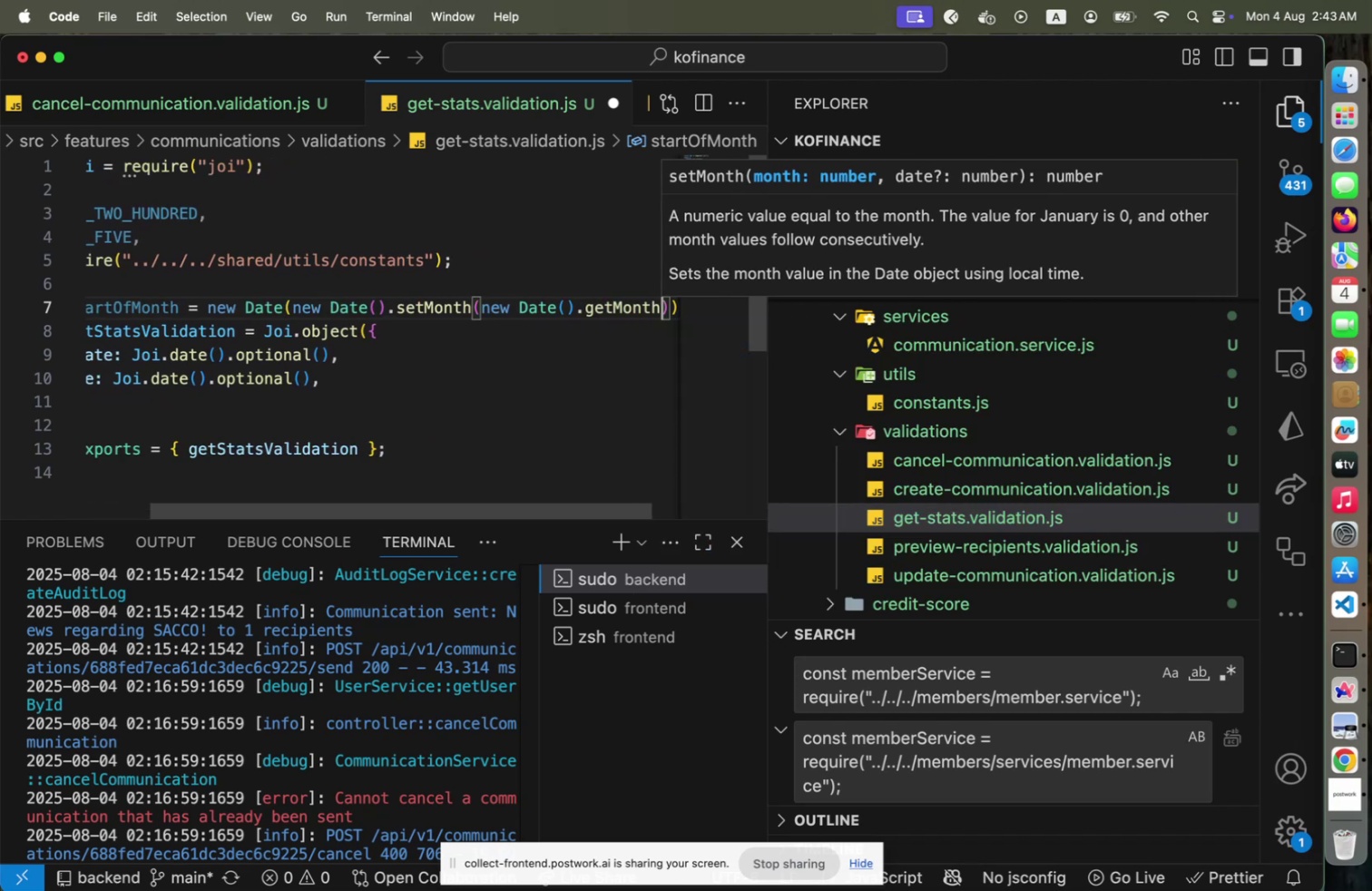 
key(ArrowRight)
 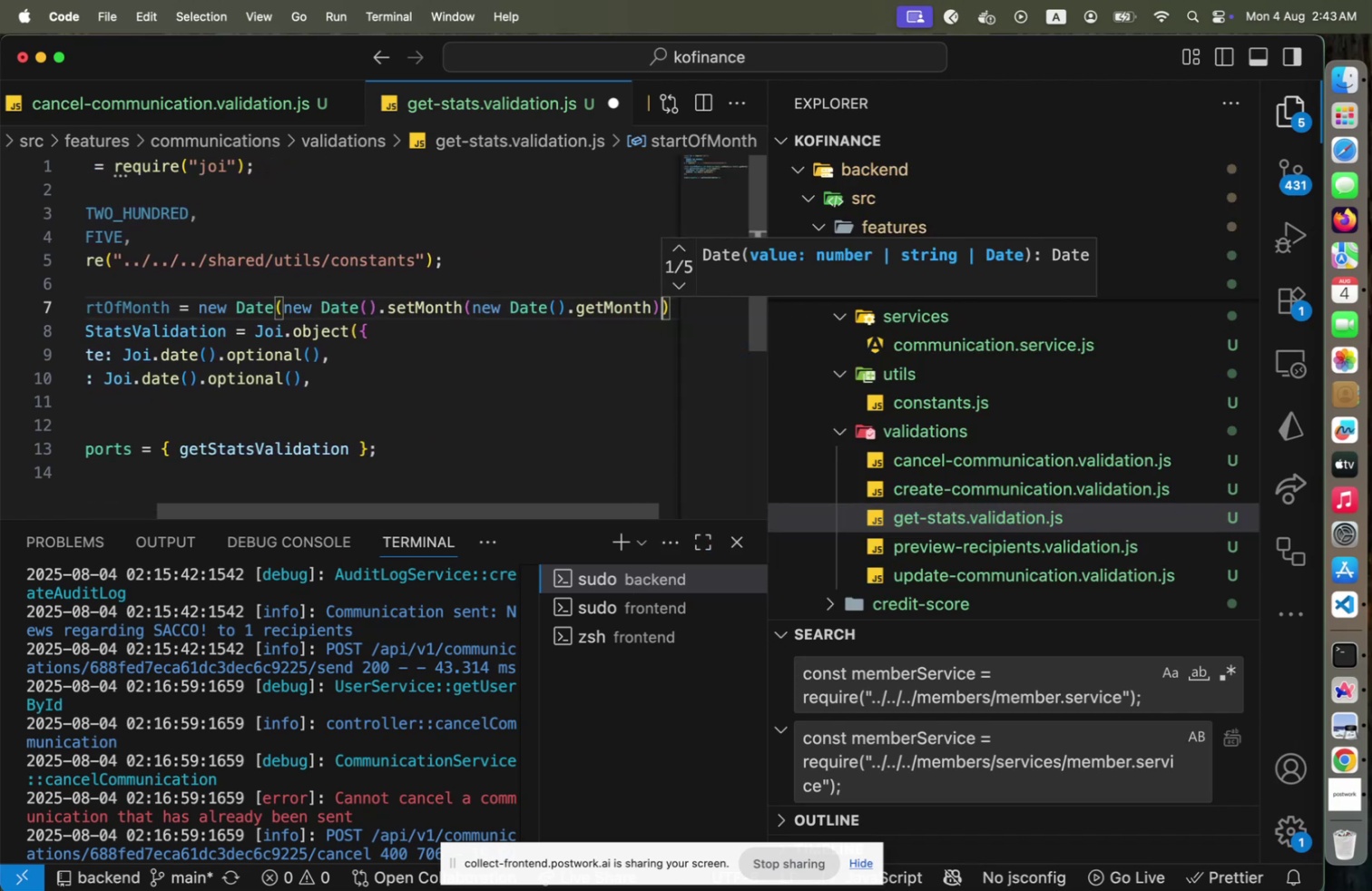 
hold_key(key=ArrowLeft, duration=1.5)
 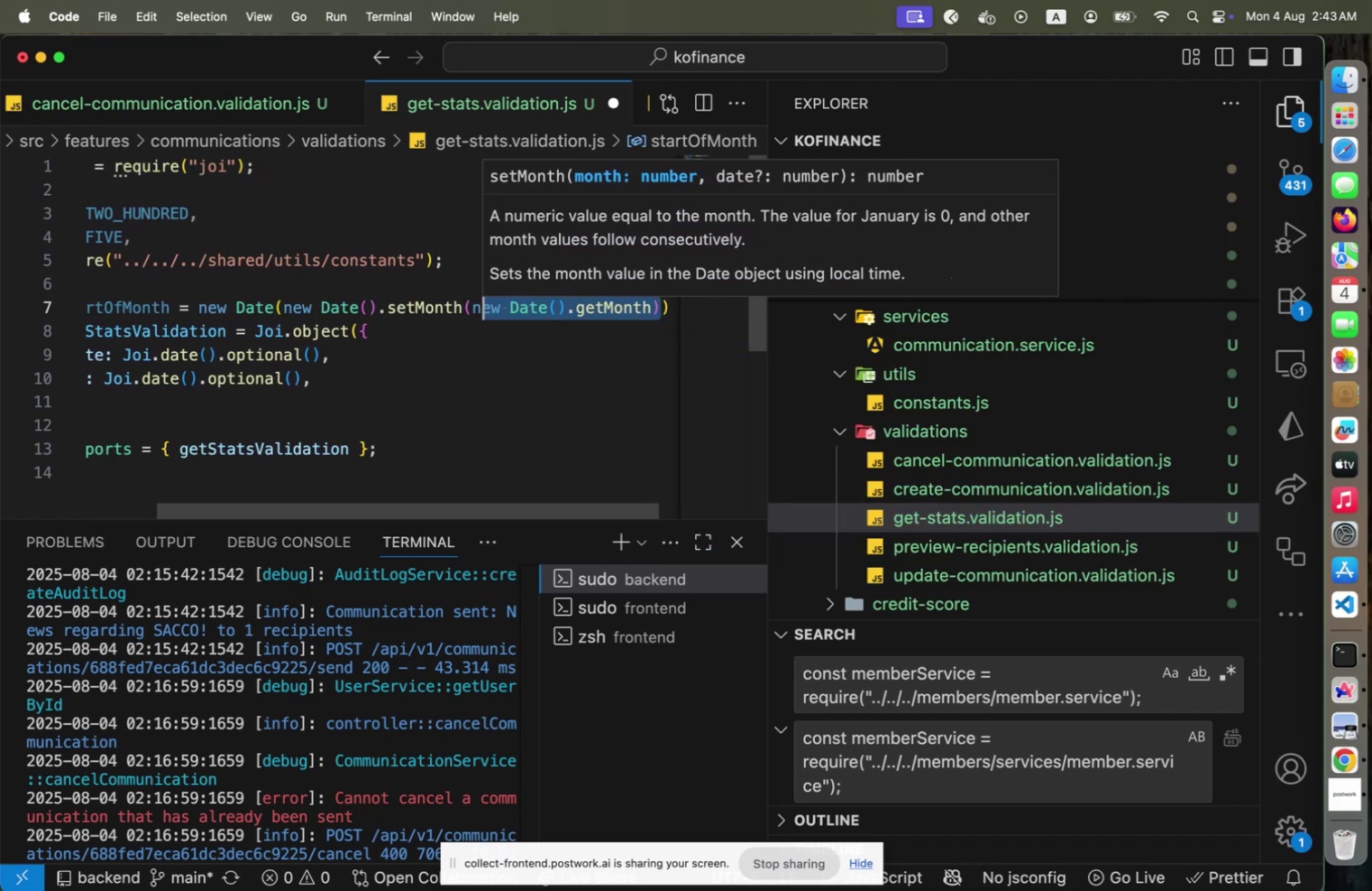 
hold_key(key=ArrowLeft, duration=1.37)
 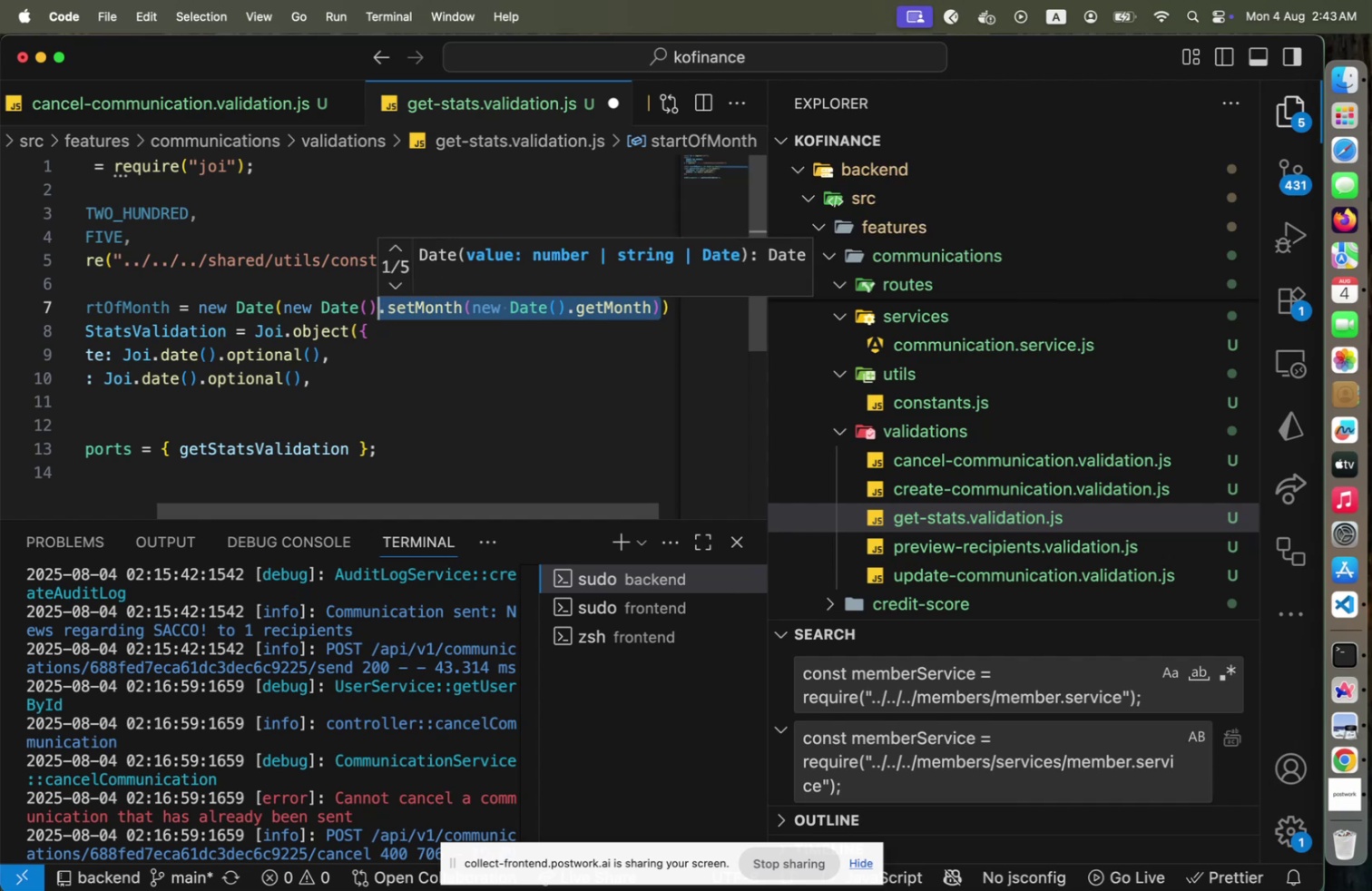 
hold_key(key=ArrowRight, duration=1.24)
 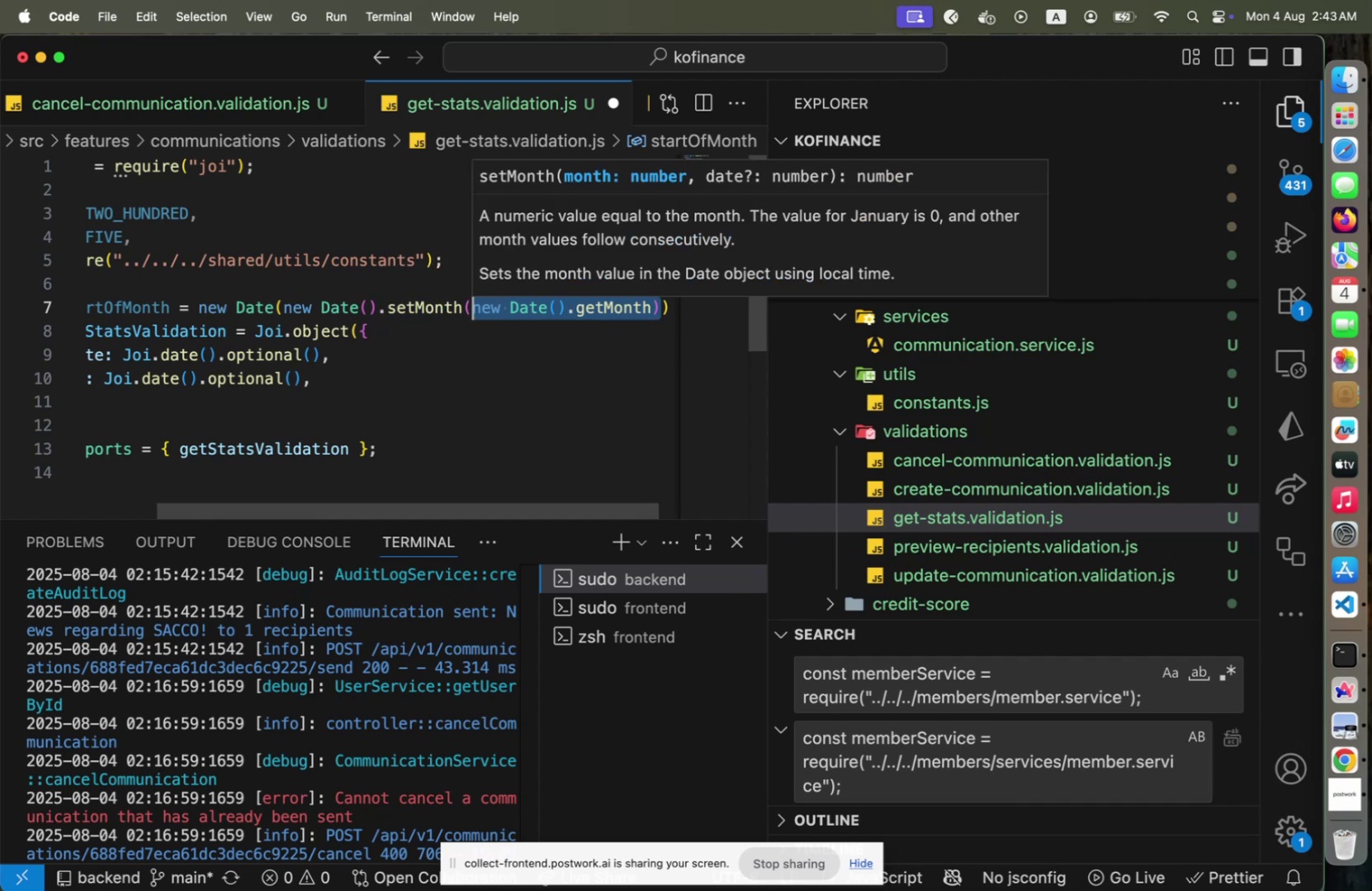 
hold_key(key=ArrowLeft, duration=1.41)
 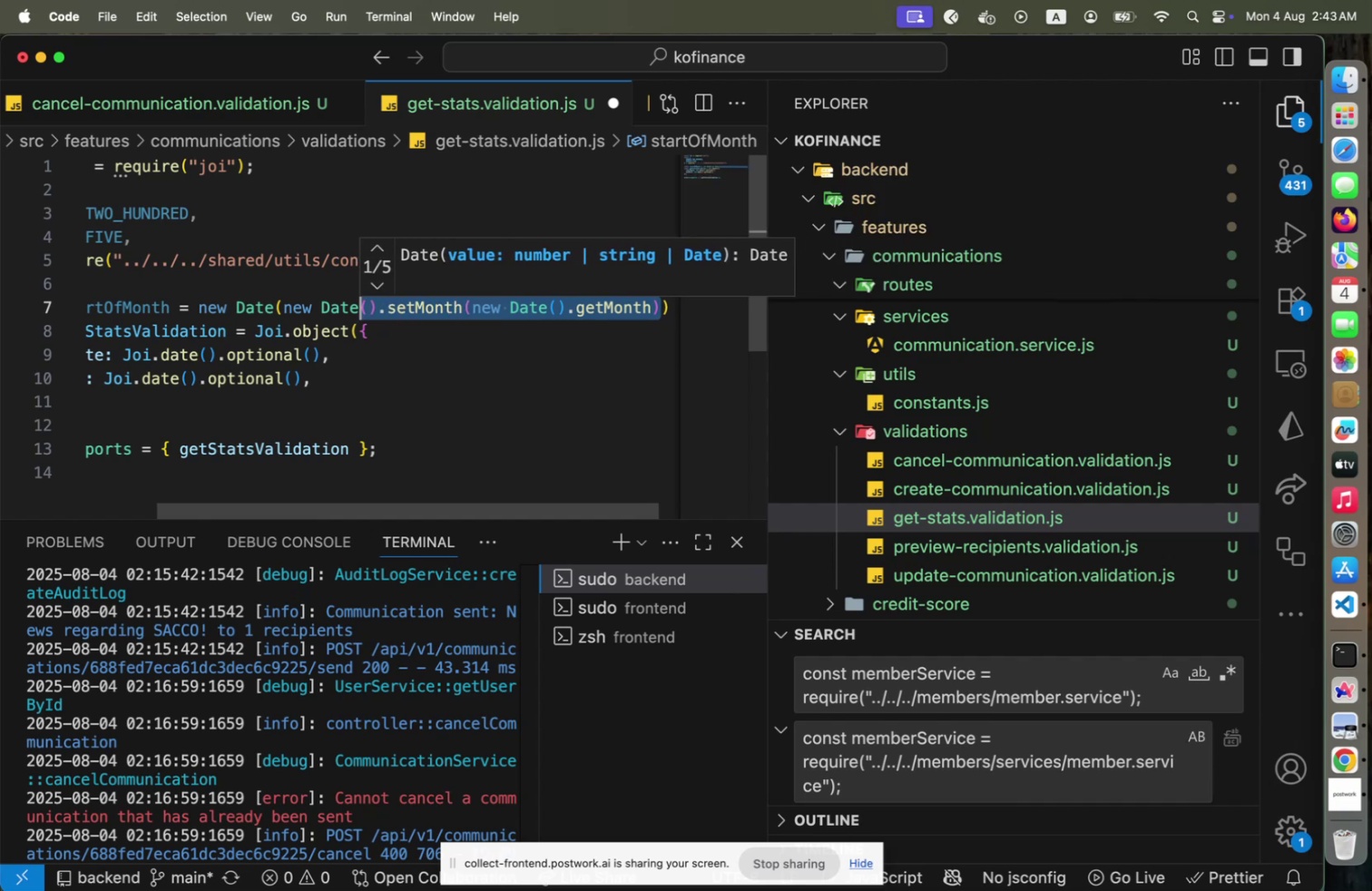 
key(Shift+ArrowRight)
 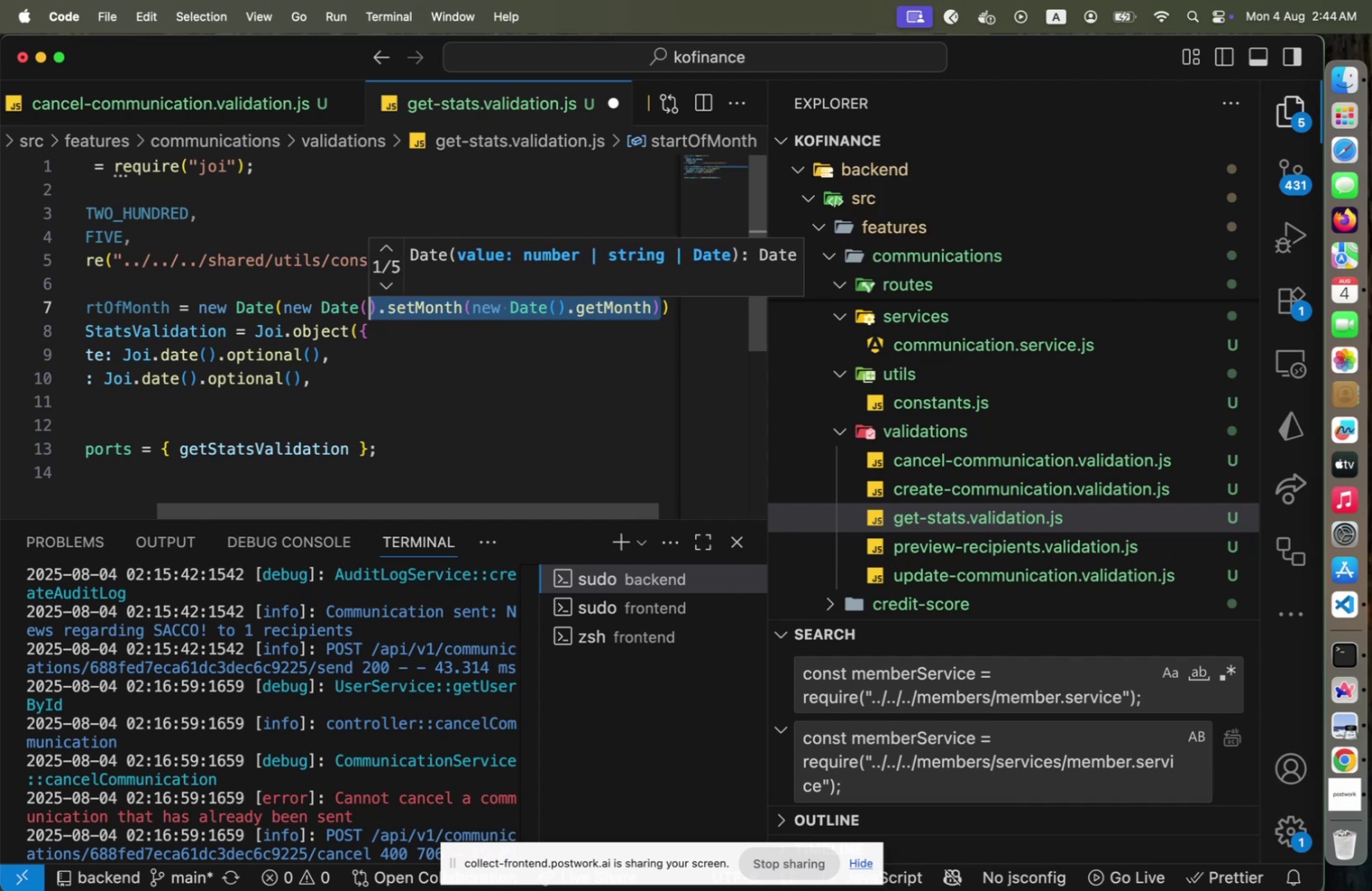 
key(Shift+ArrowRight)
 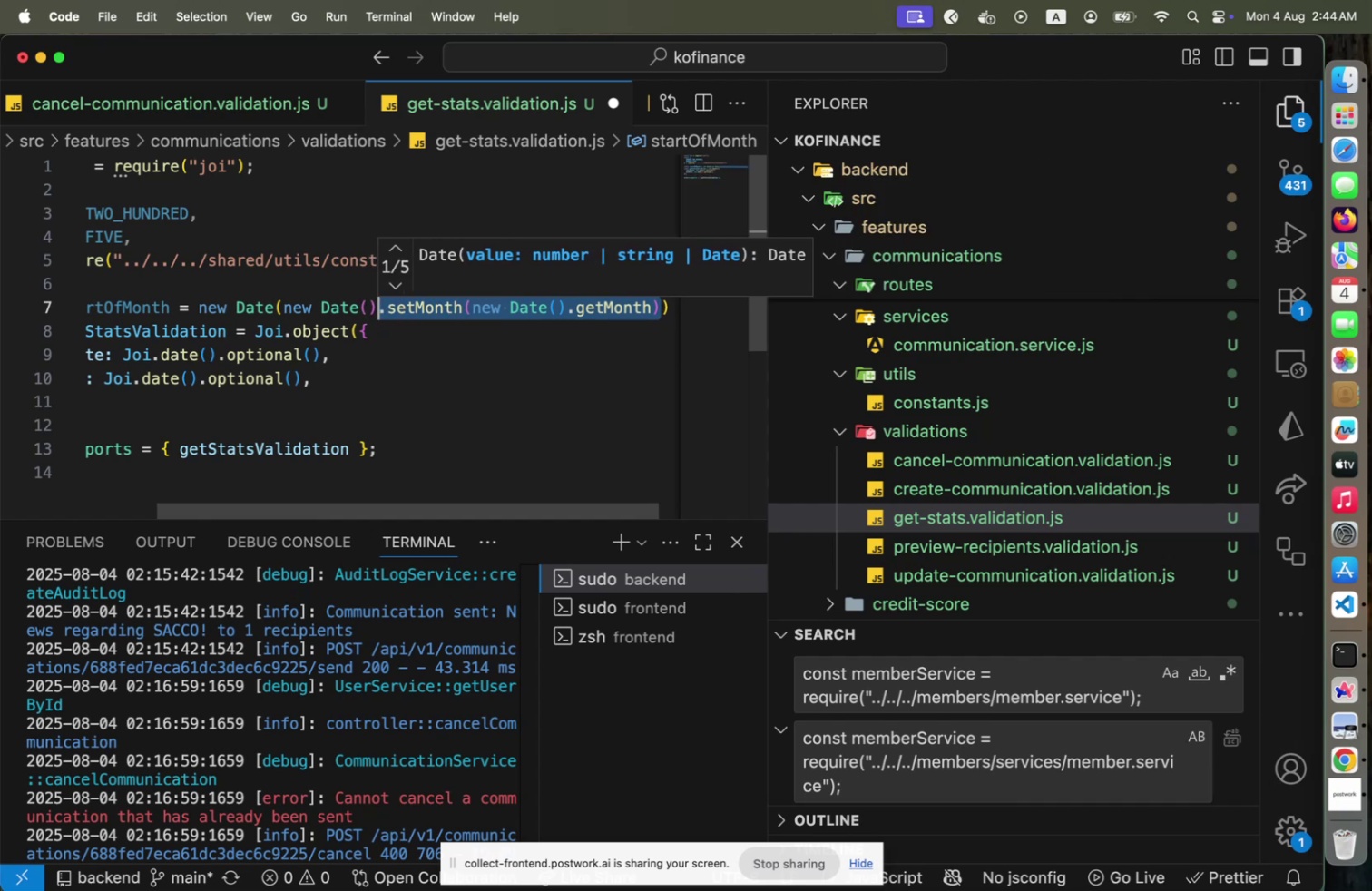 
key(Shift+ArrowRight)
 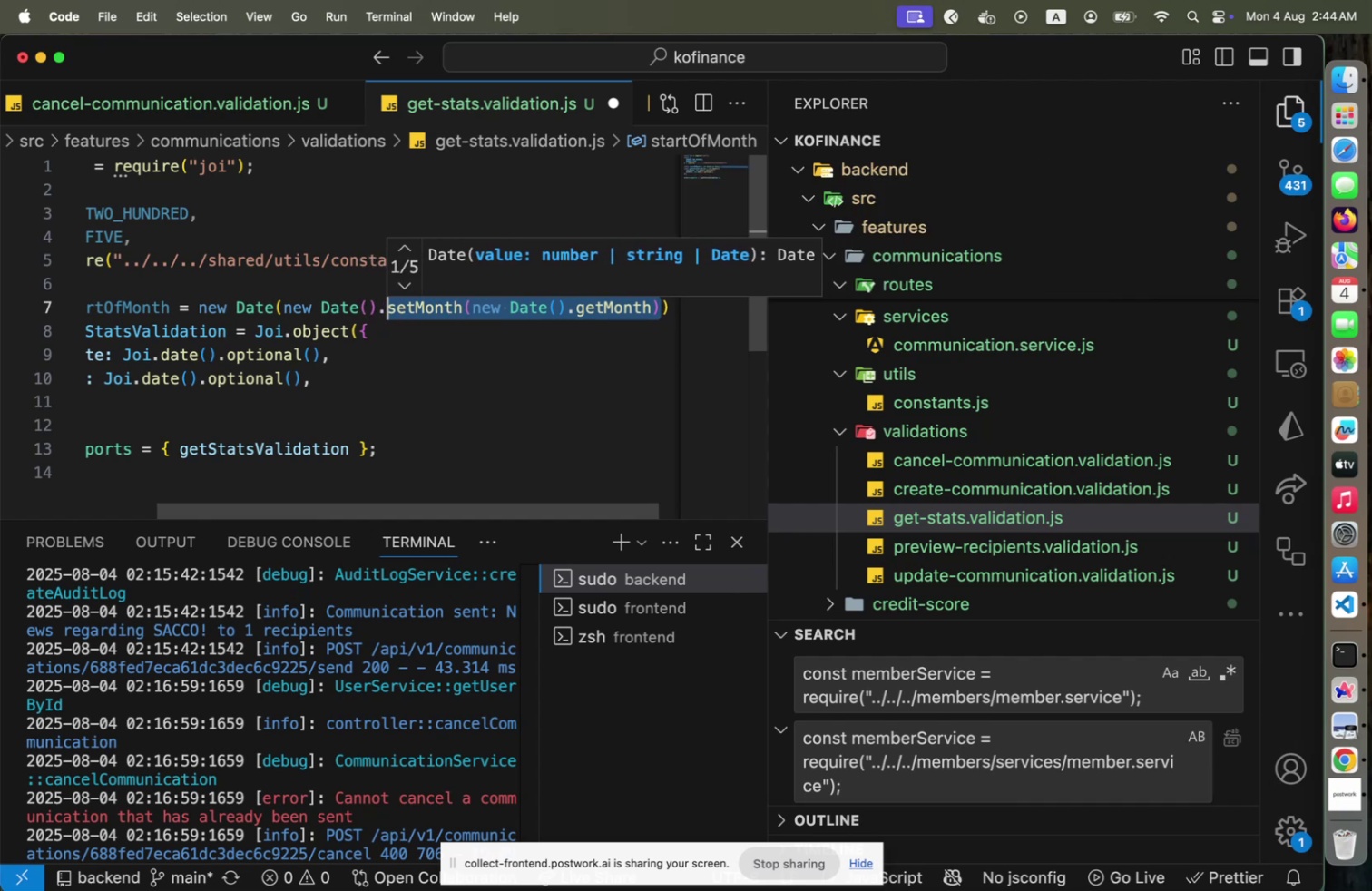 
key(Backspace)
type(get)
 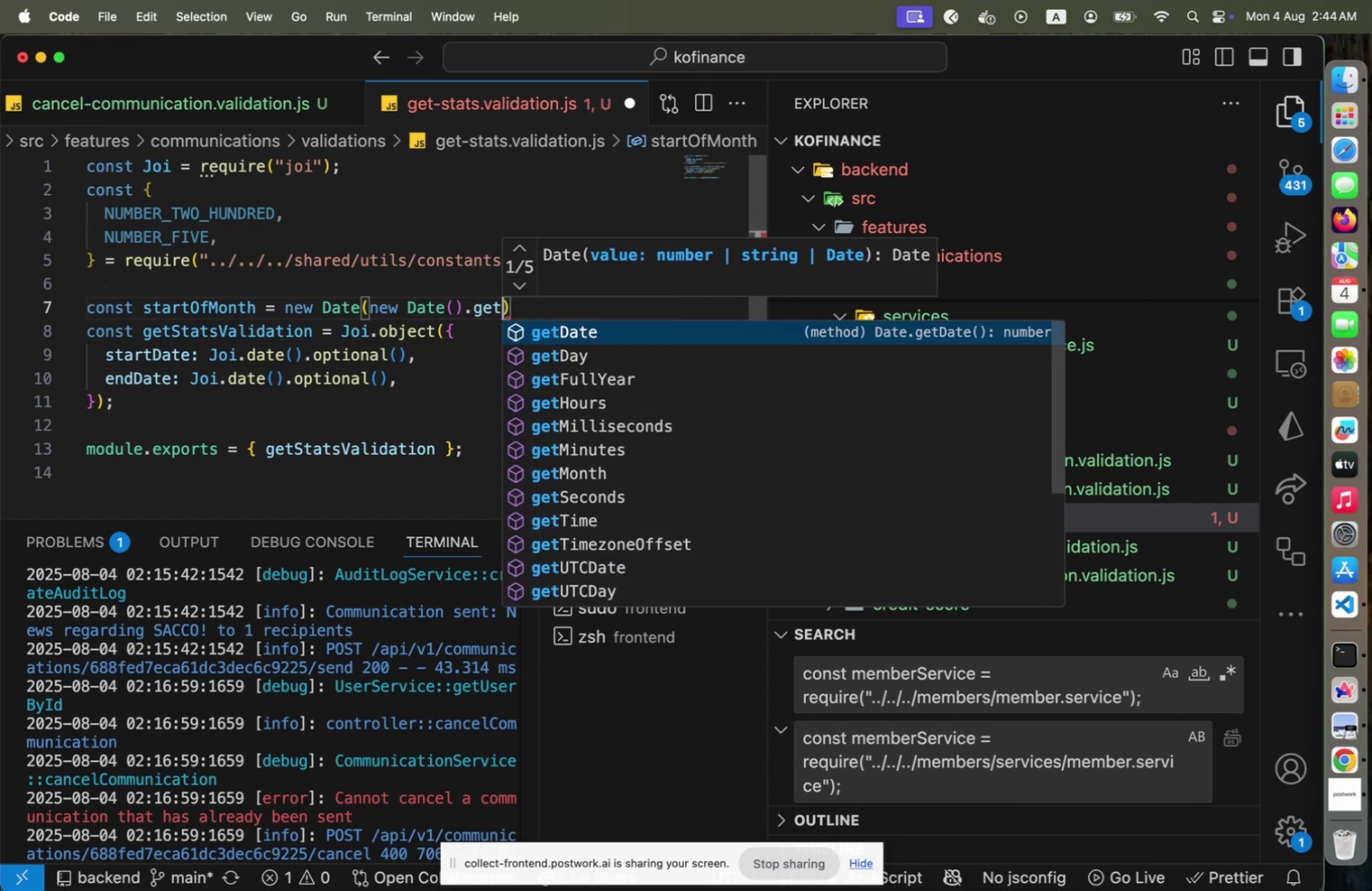 
hold_key(key=ShiftLeft, duration=0.53)
 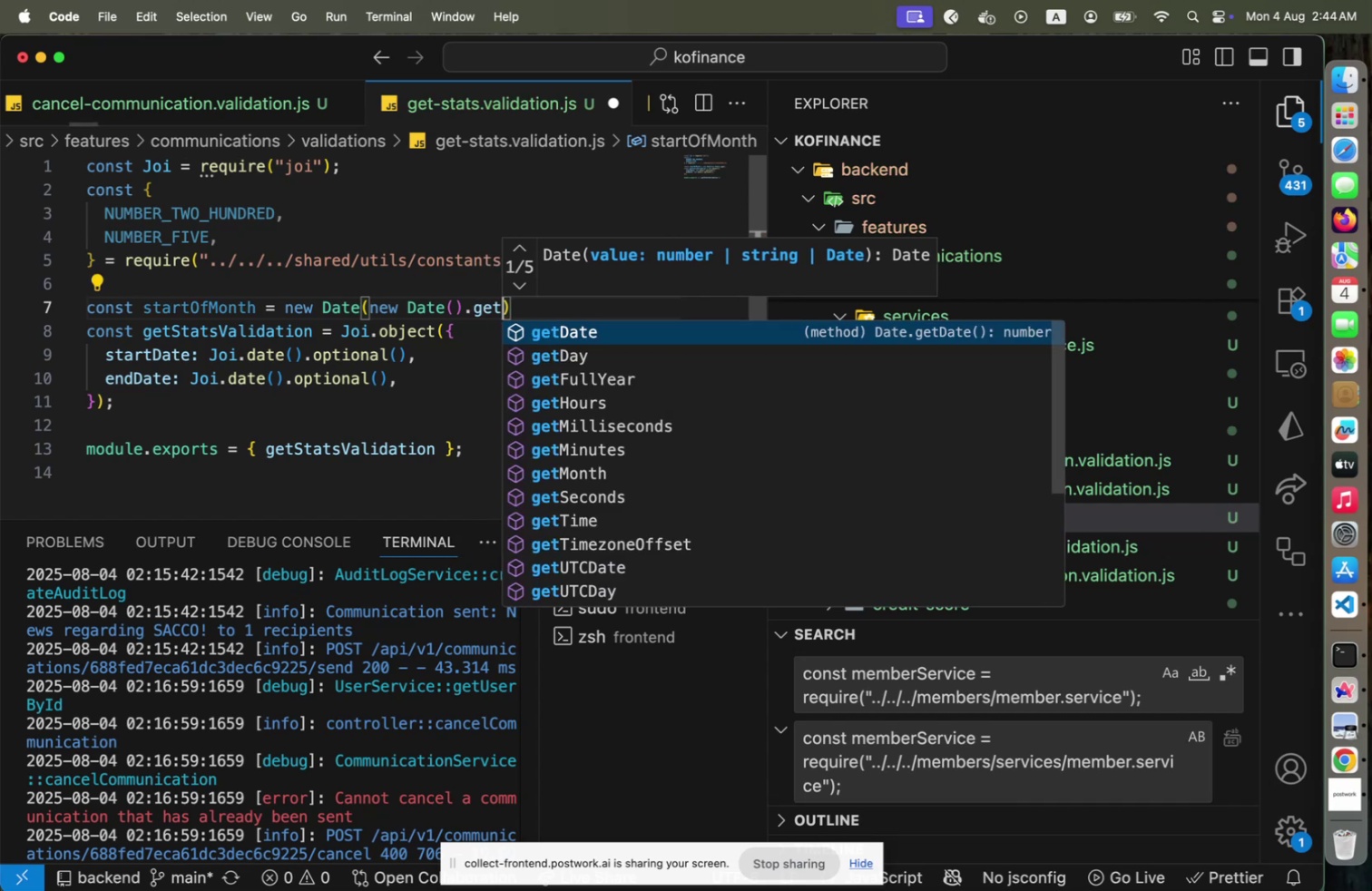 
key(ArrowDown)
 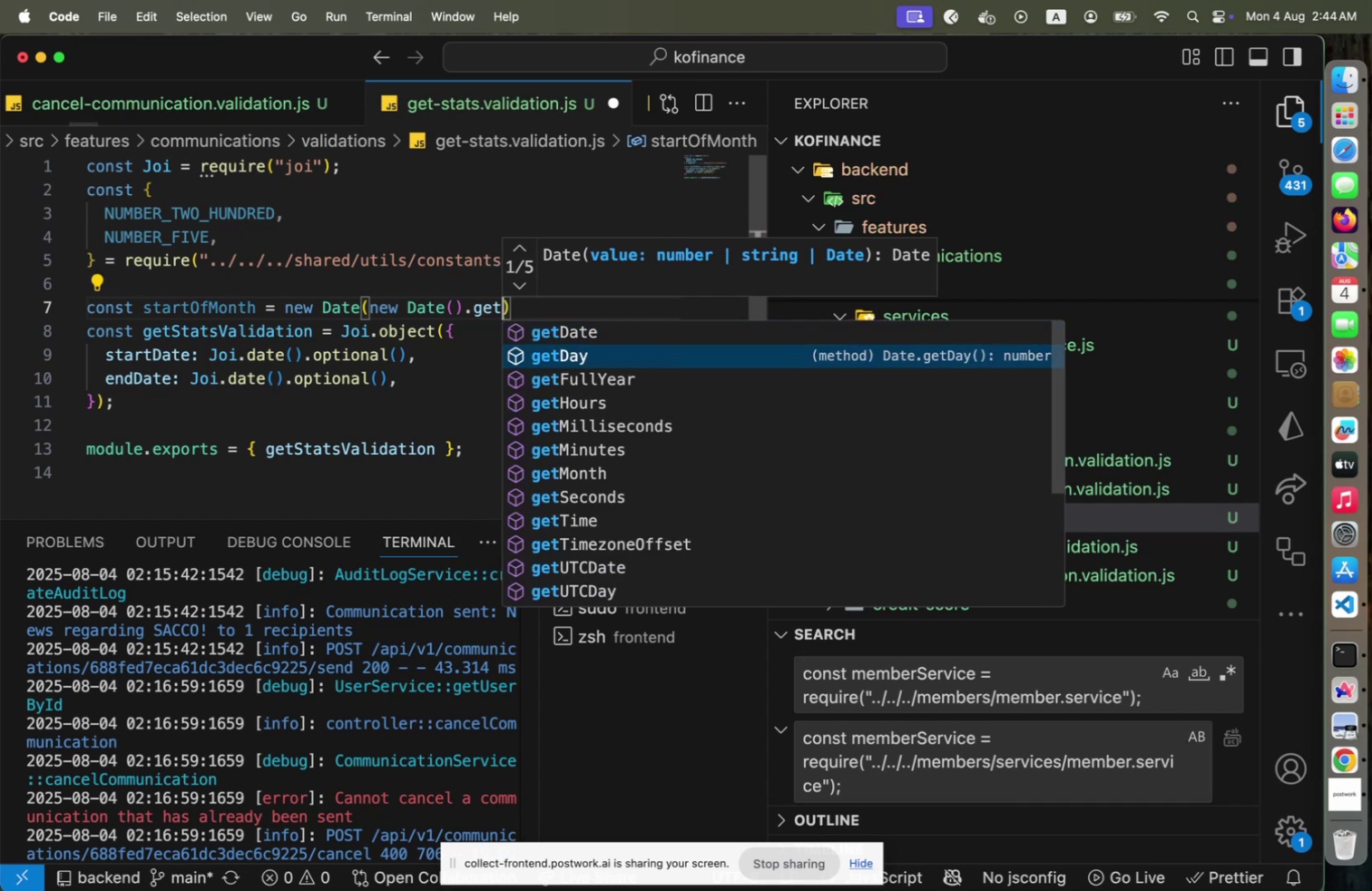 
key(ArrowDown)
 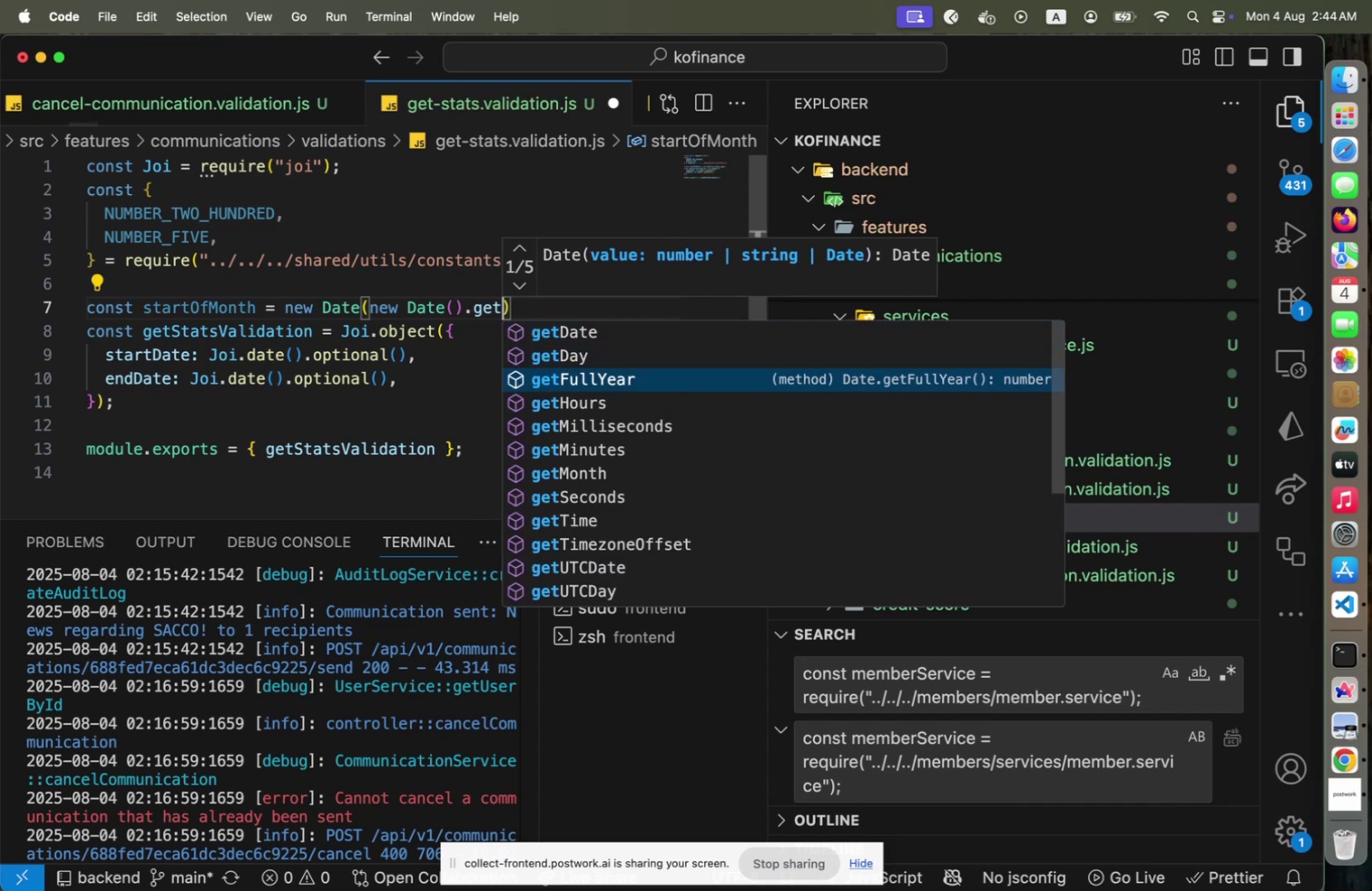 
key(Enter)
 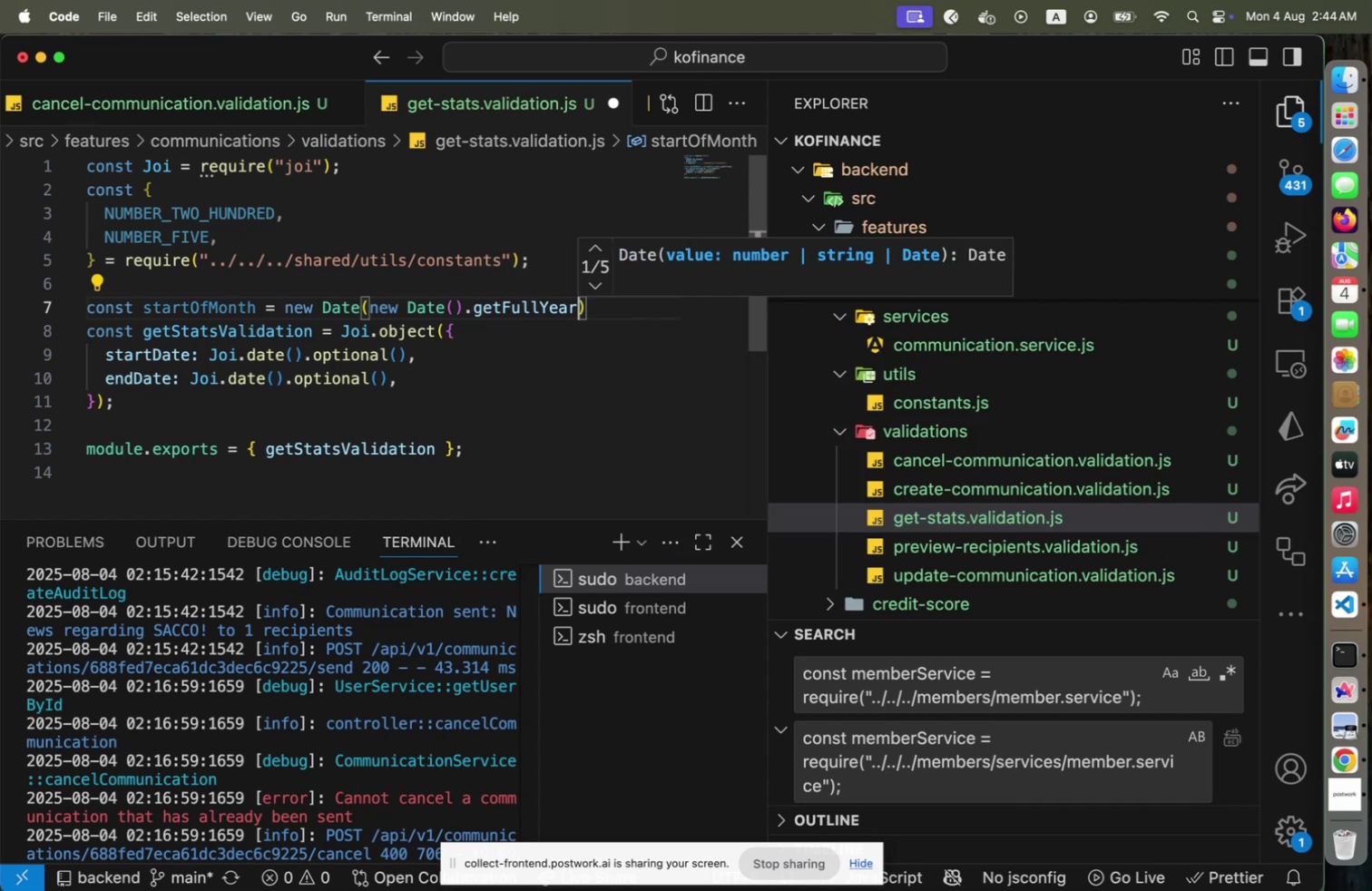 
type((), 0, 1)
 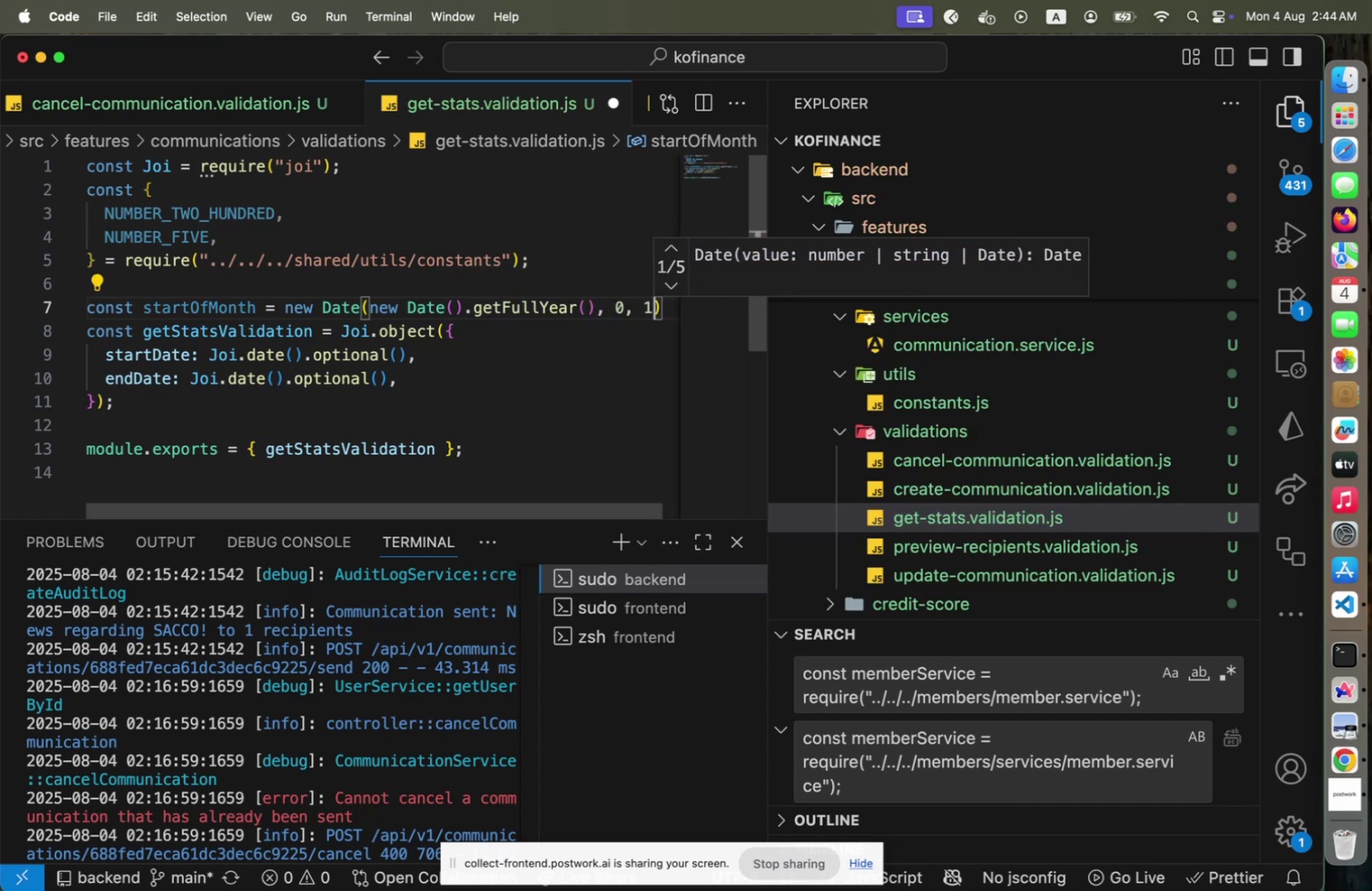 
key(ArrowRight)
 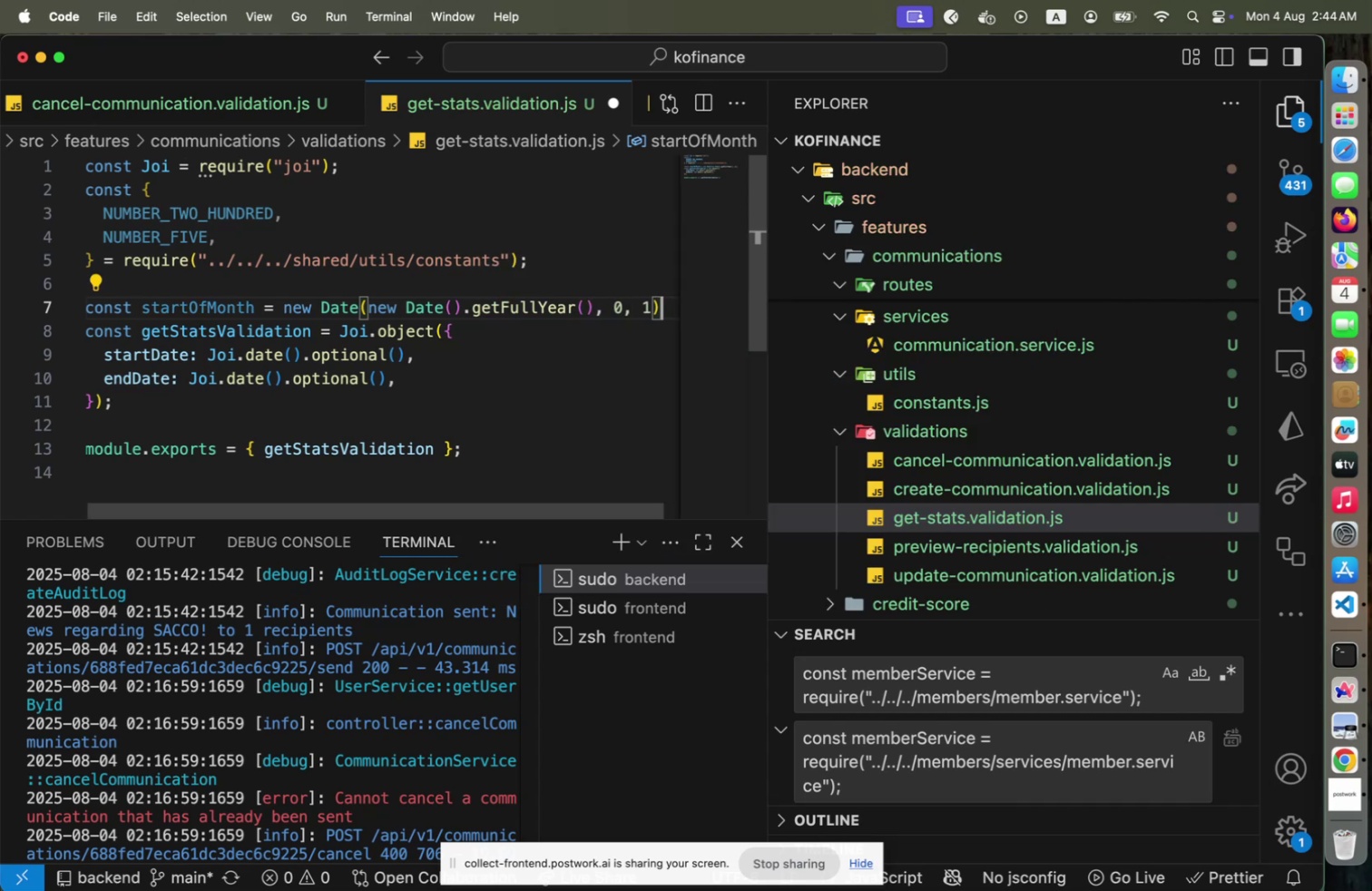 
key(Semicolon)
 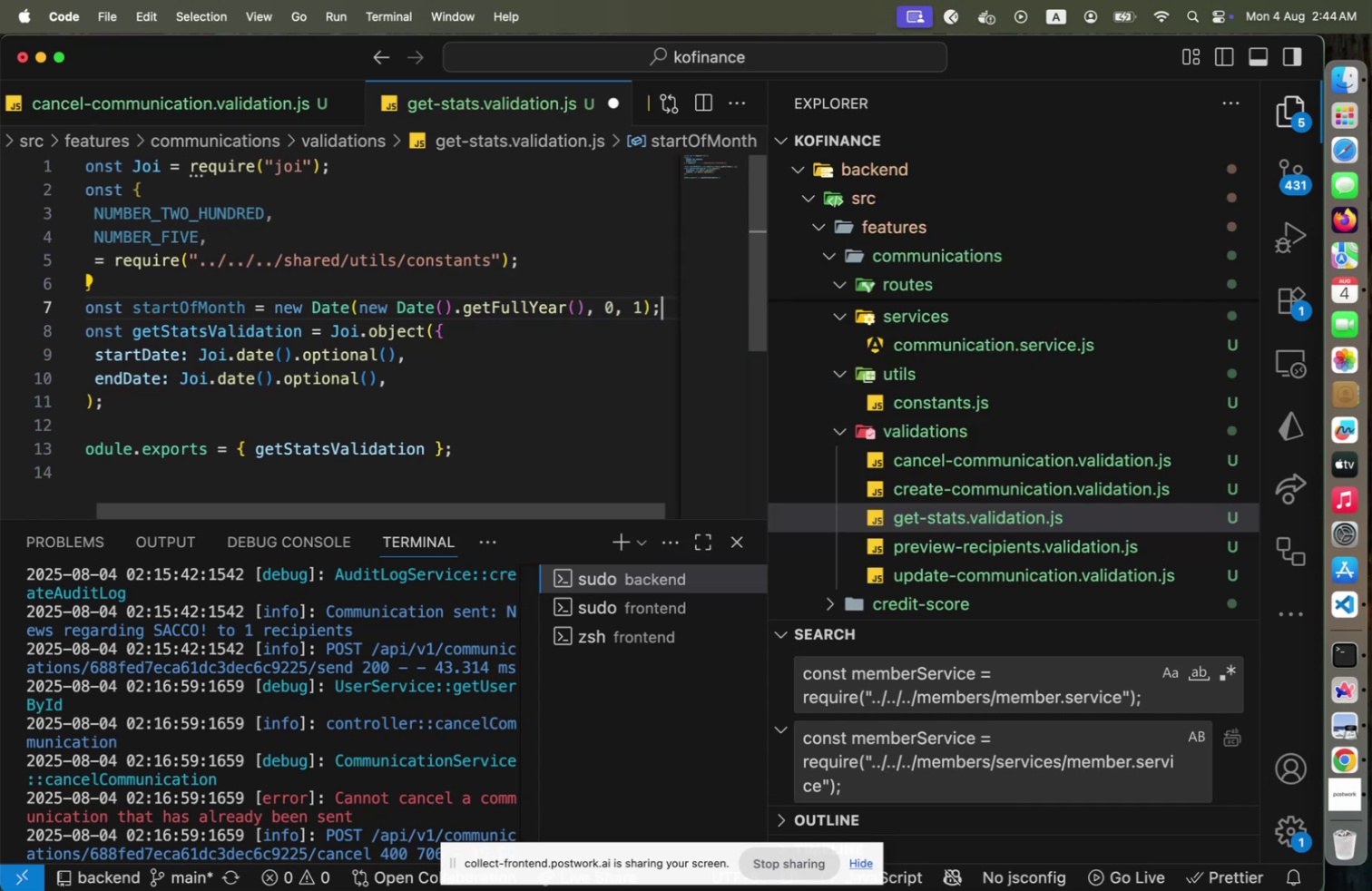 
key(Enter)
 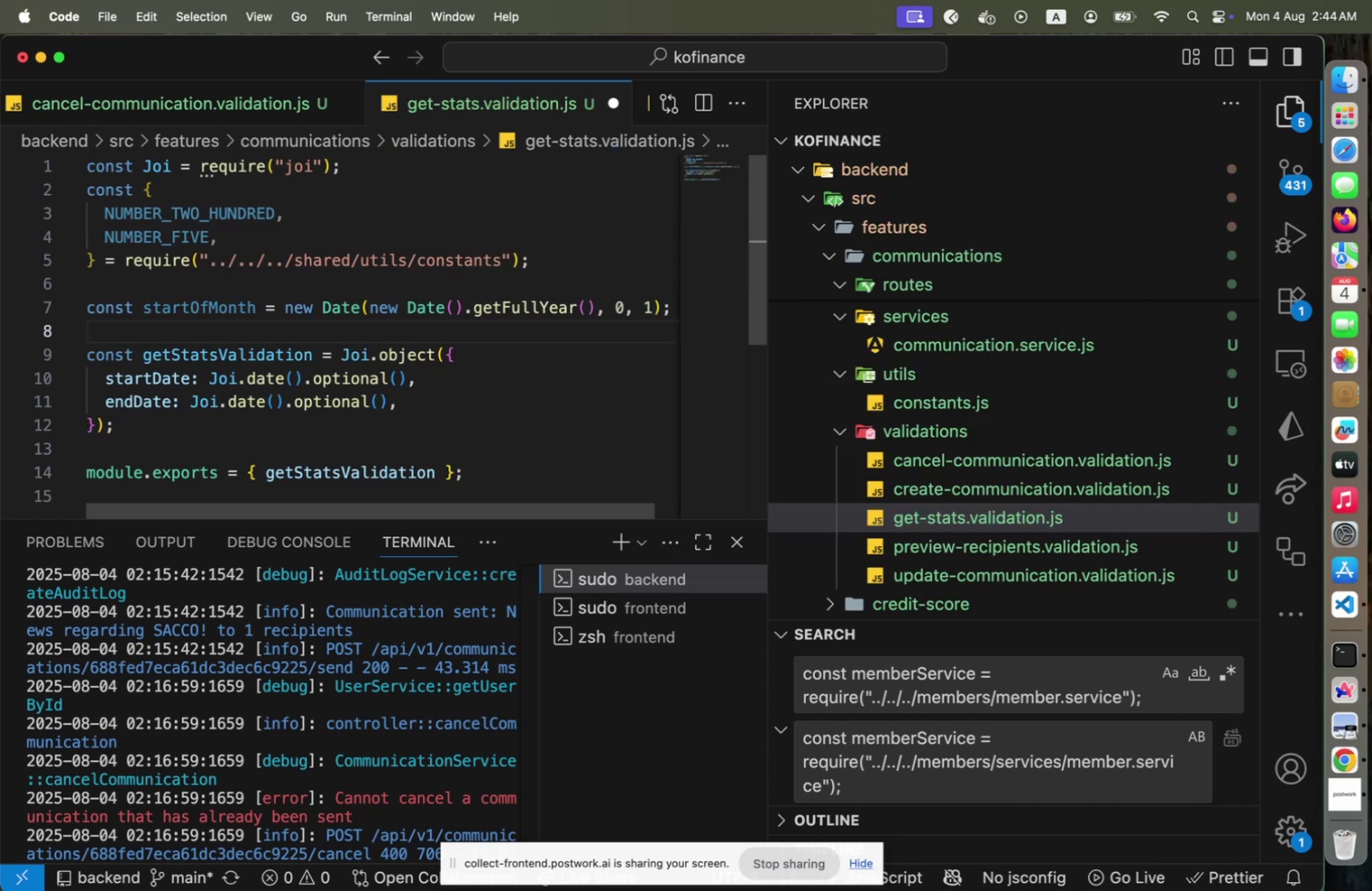 
key(ArrowDown)
 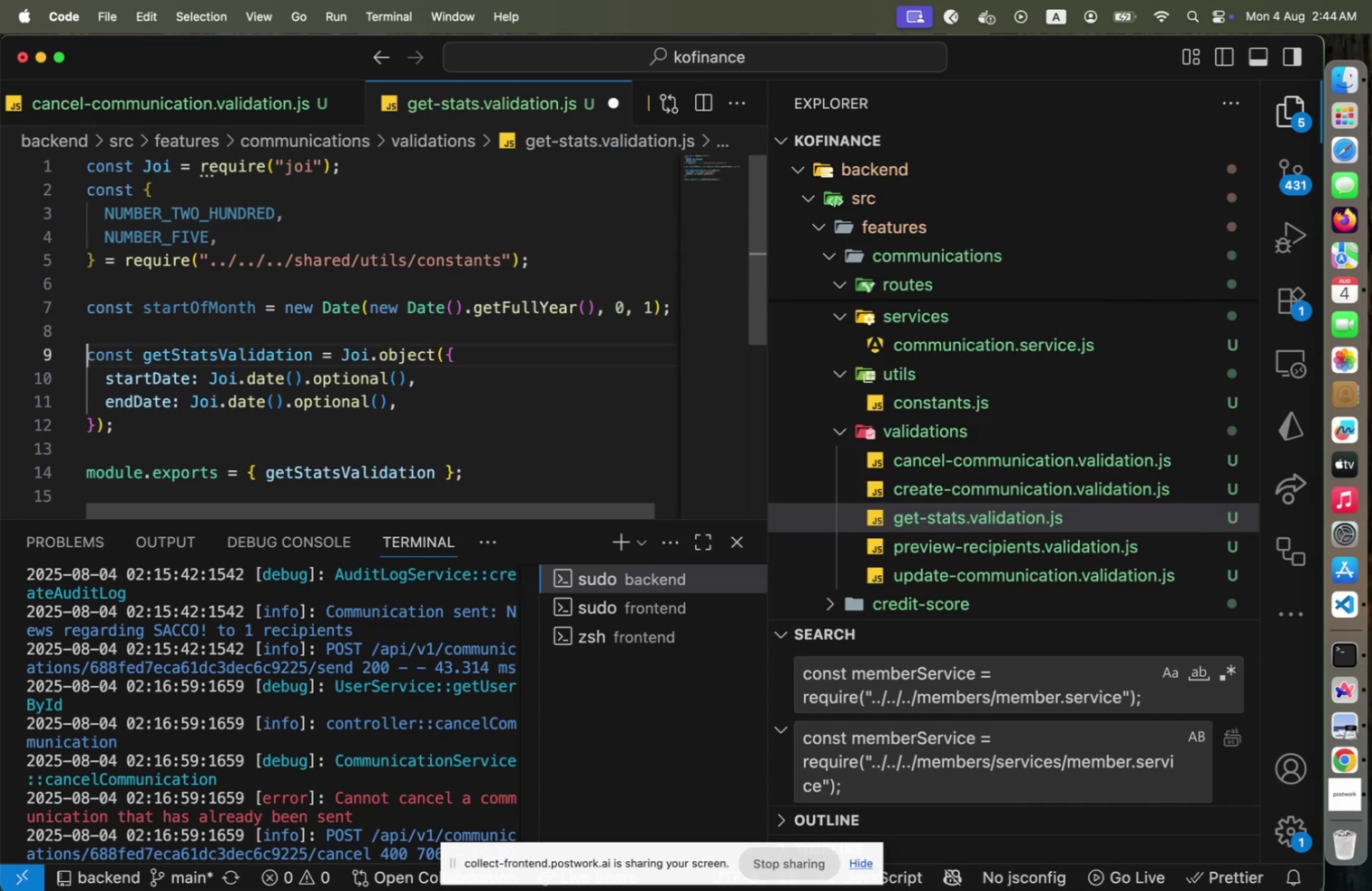 
key(ArrowDown)
 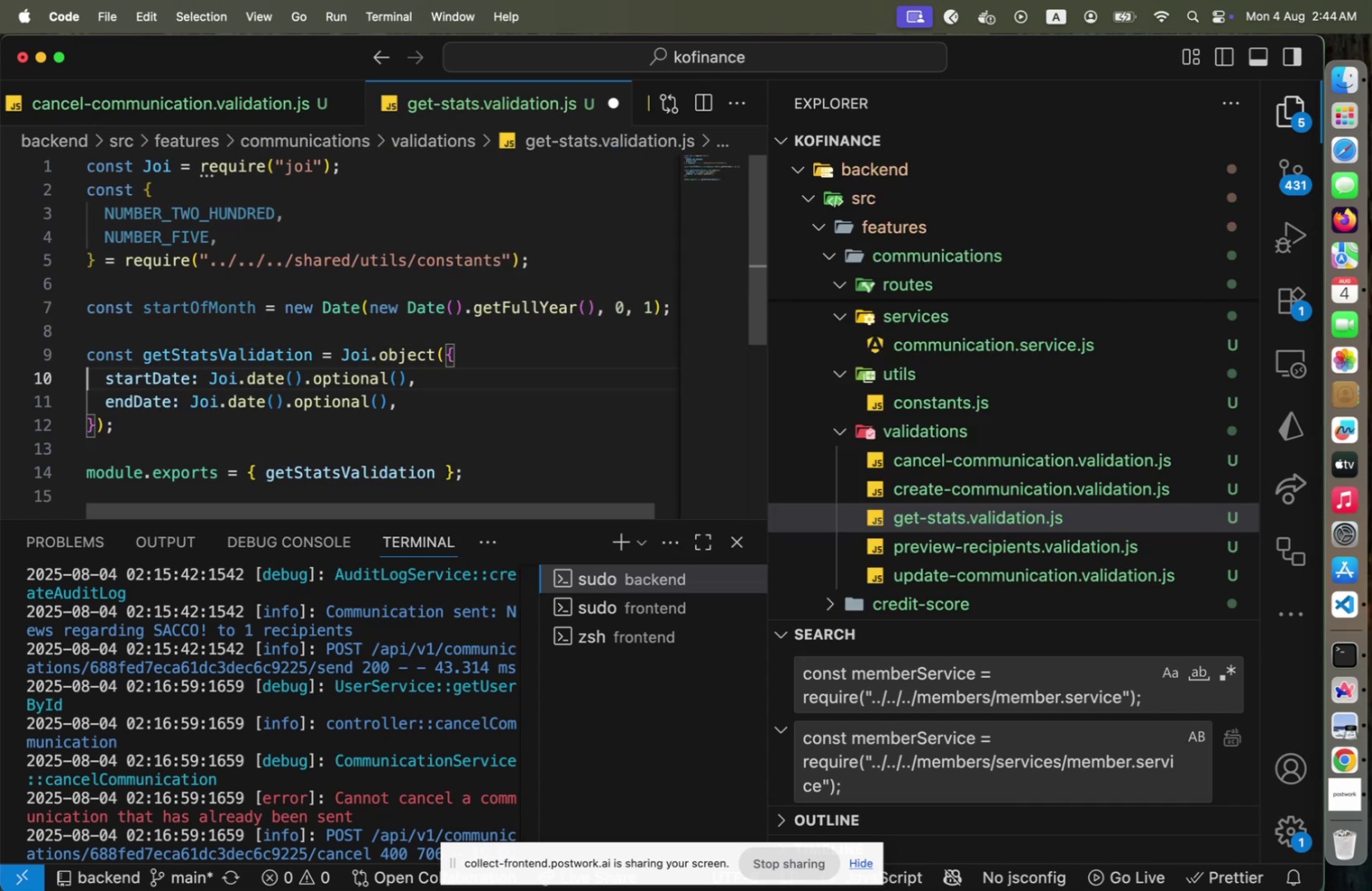 
key(ArrowDown)
 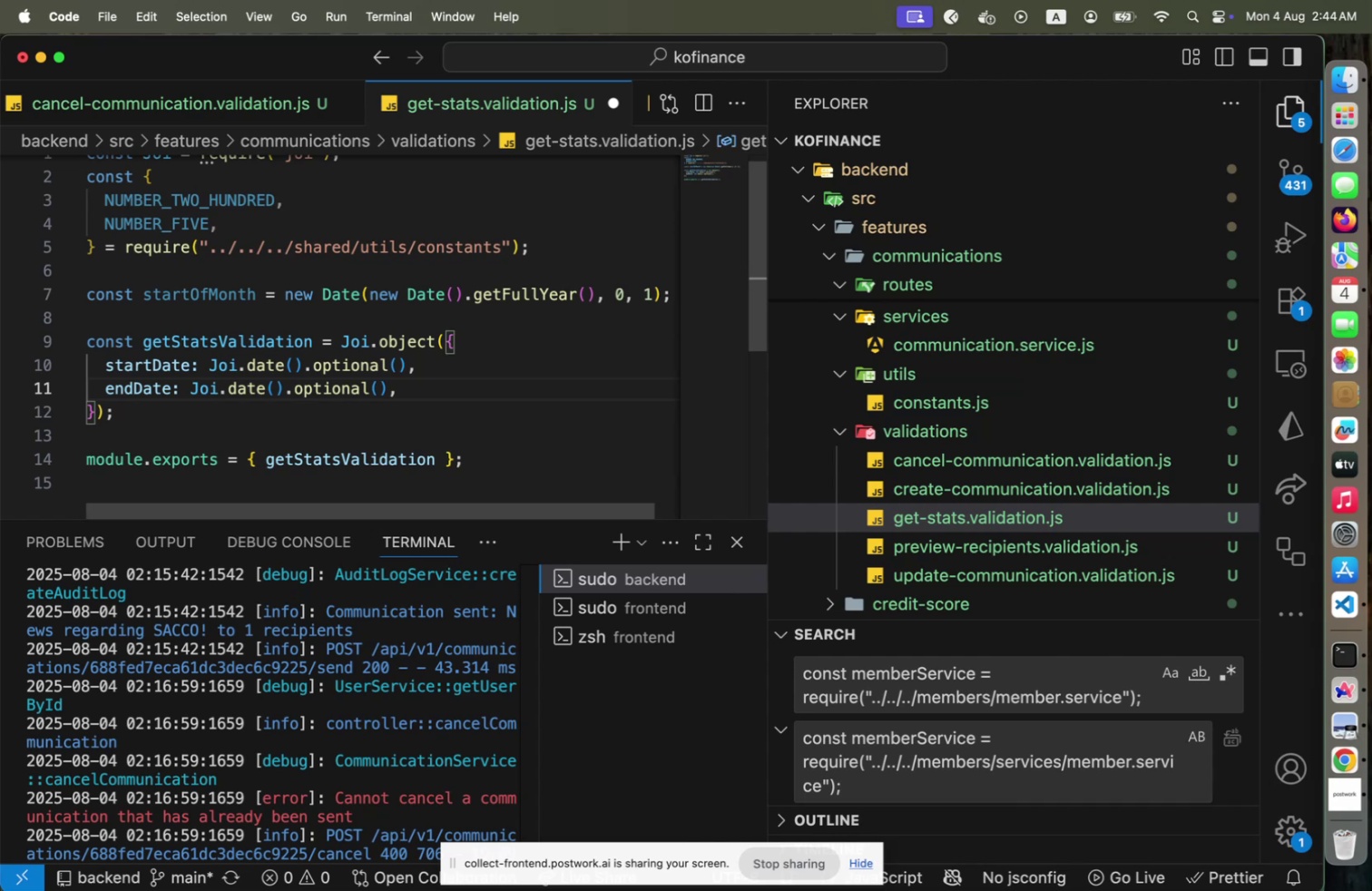 
key(ArrowUp)
 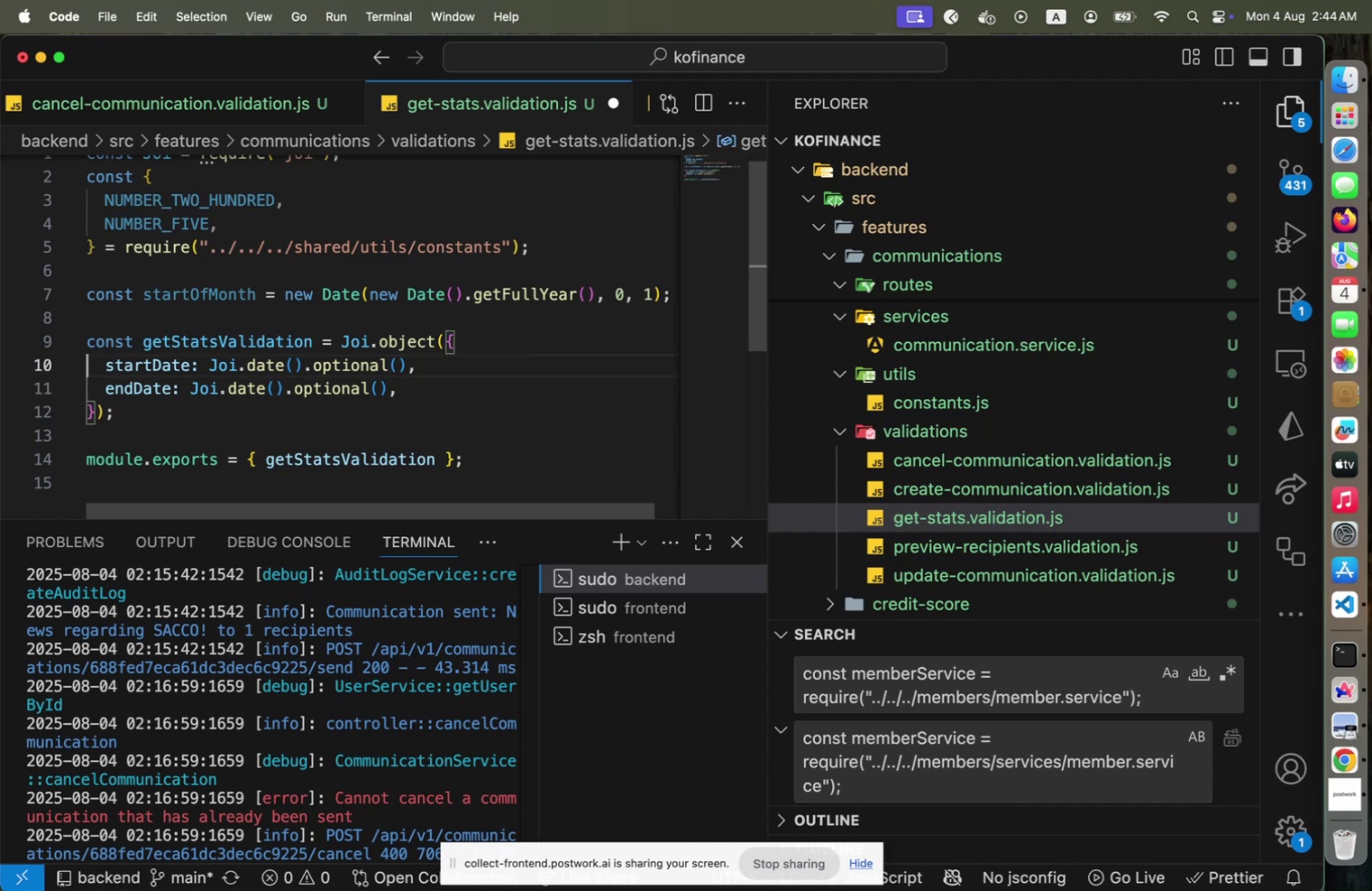 
hold_key(key=ArrowDown, duration=0.66)
 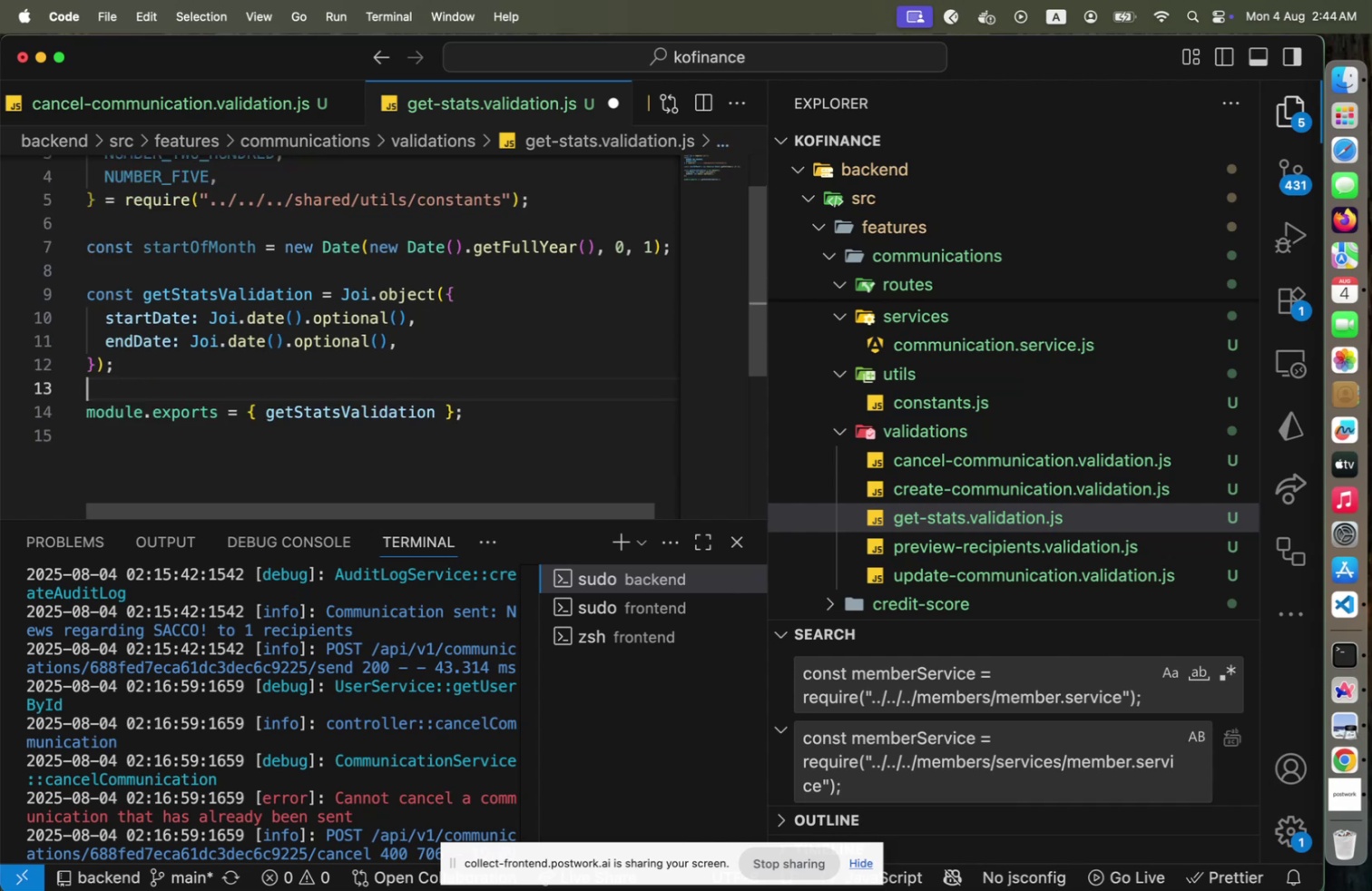 
hold_key(key=ArrowUp, duration=0.91)
 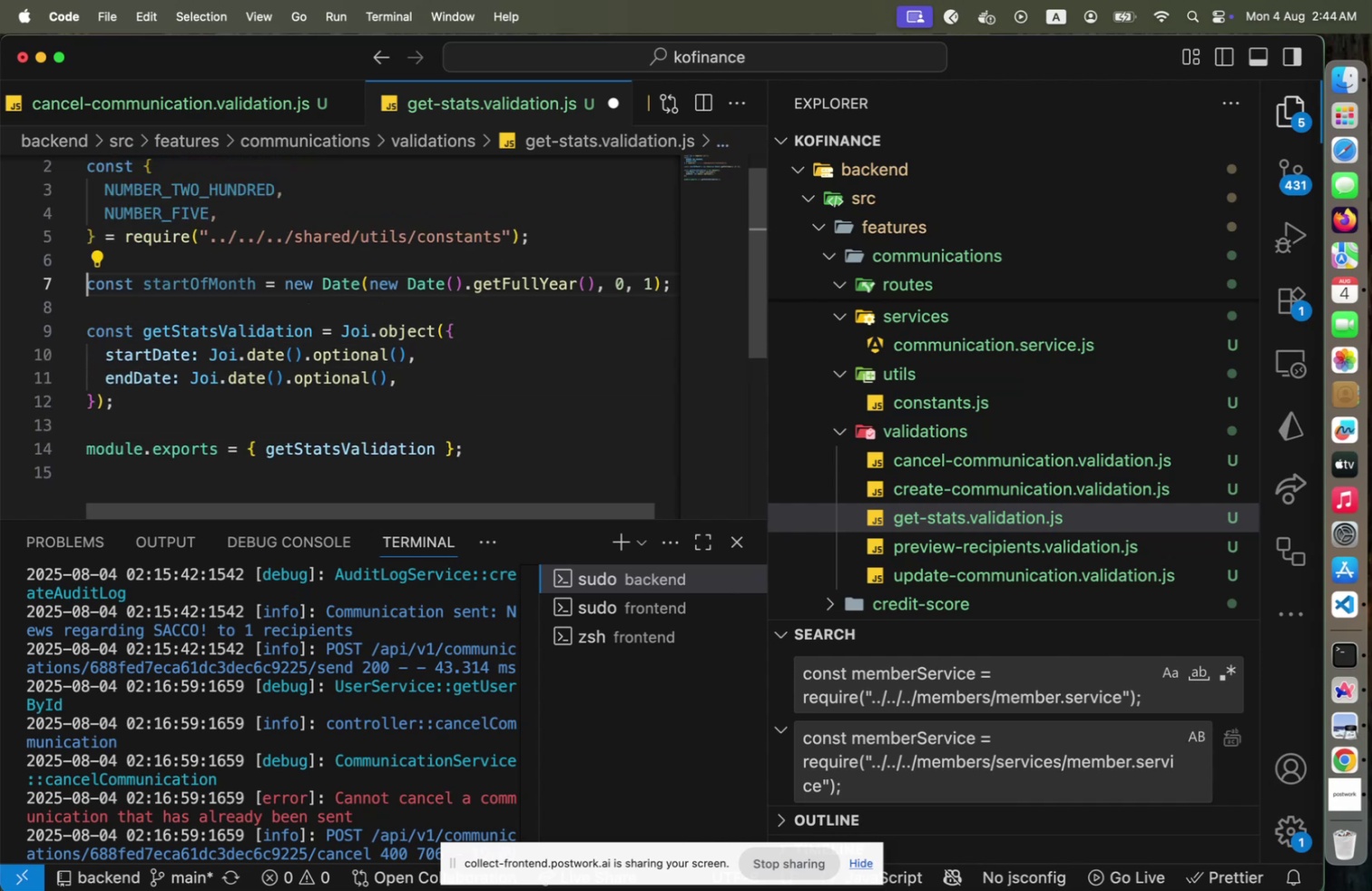 
key(ArrowUp)
 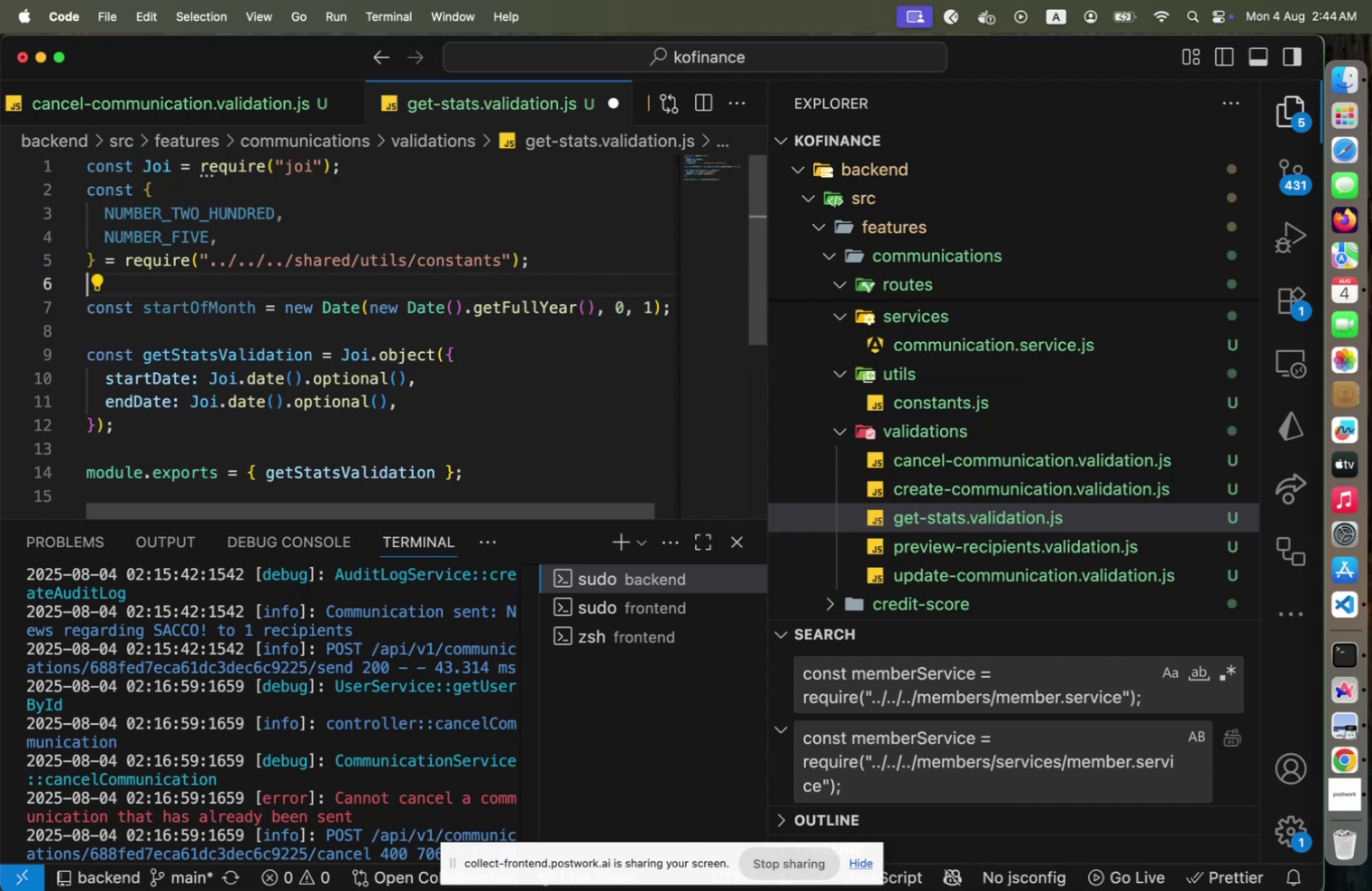 
hold_key(key=ShiftLeft, duration=1.13)
 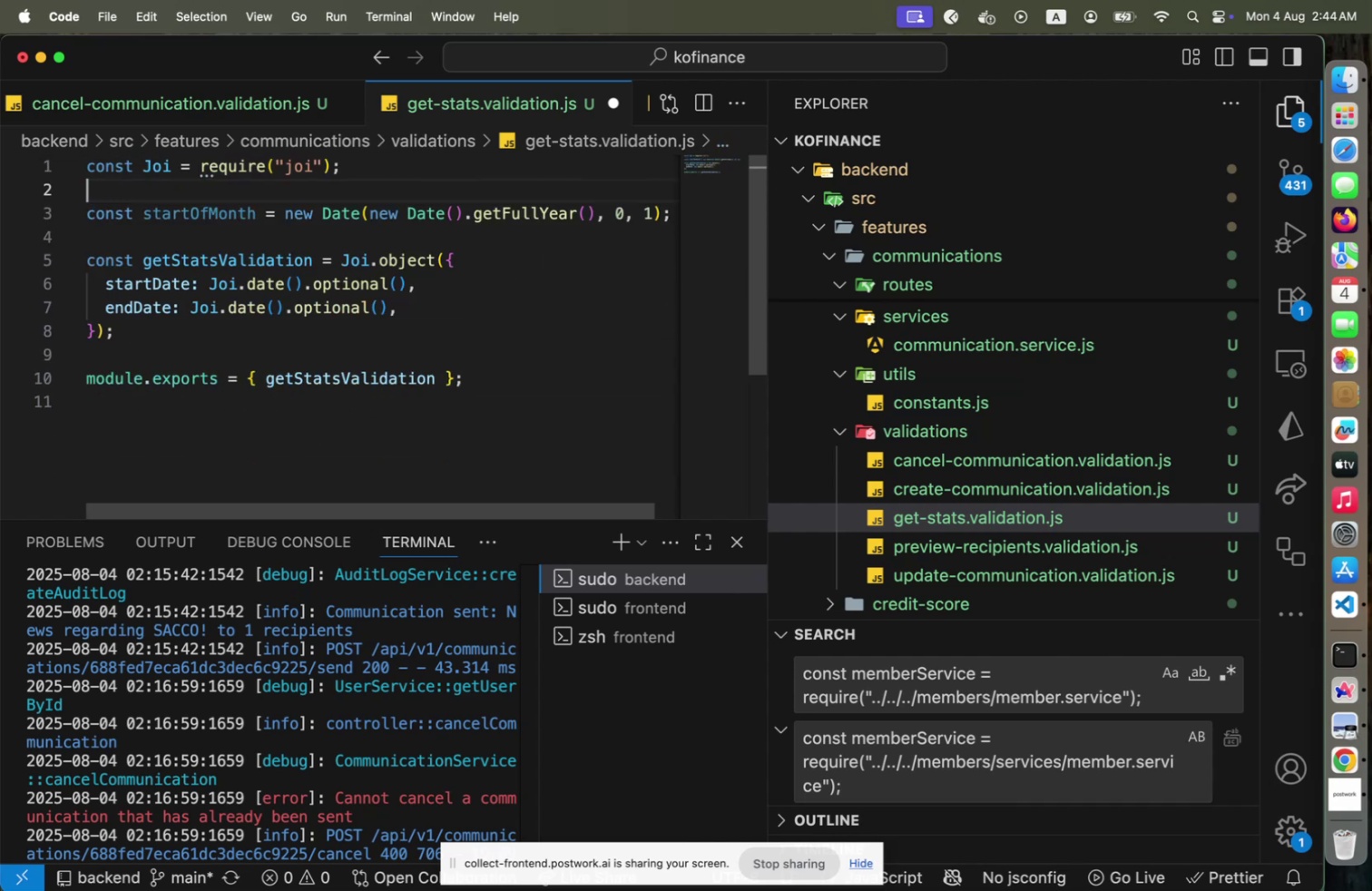 
hold_key(key=ArrowUp, duration=0.67)
 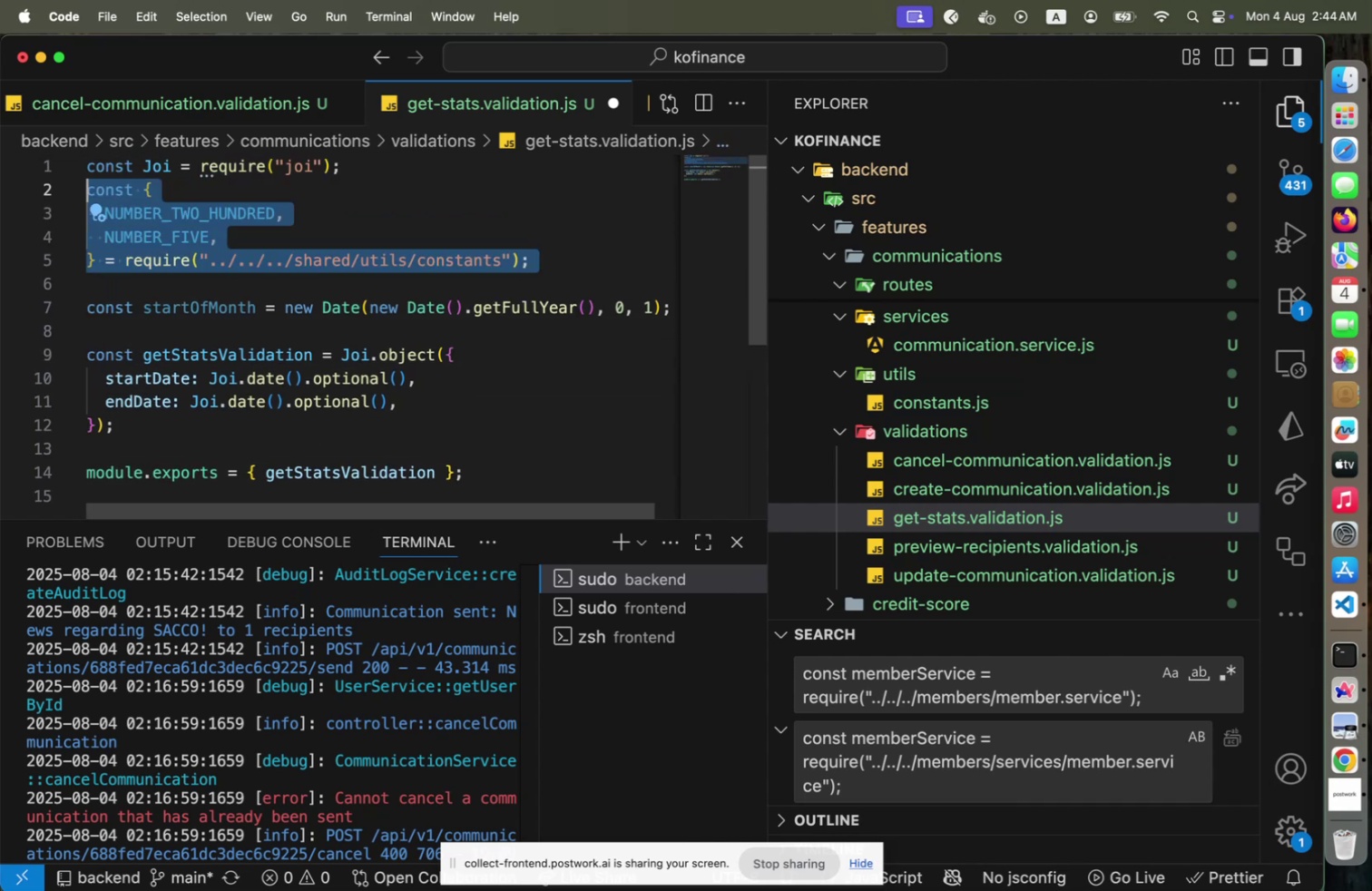 
key(Backspace)
 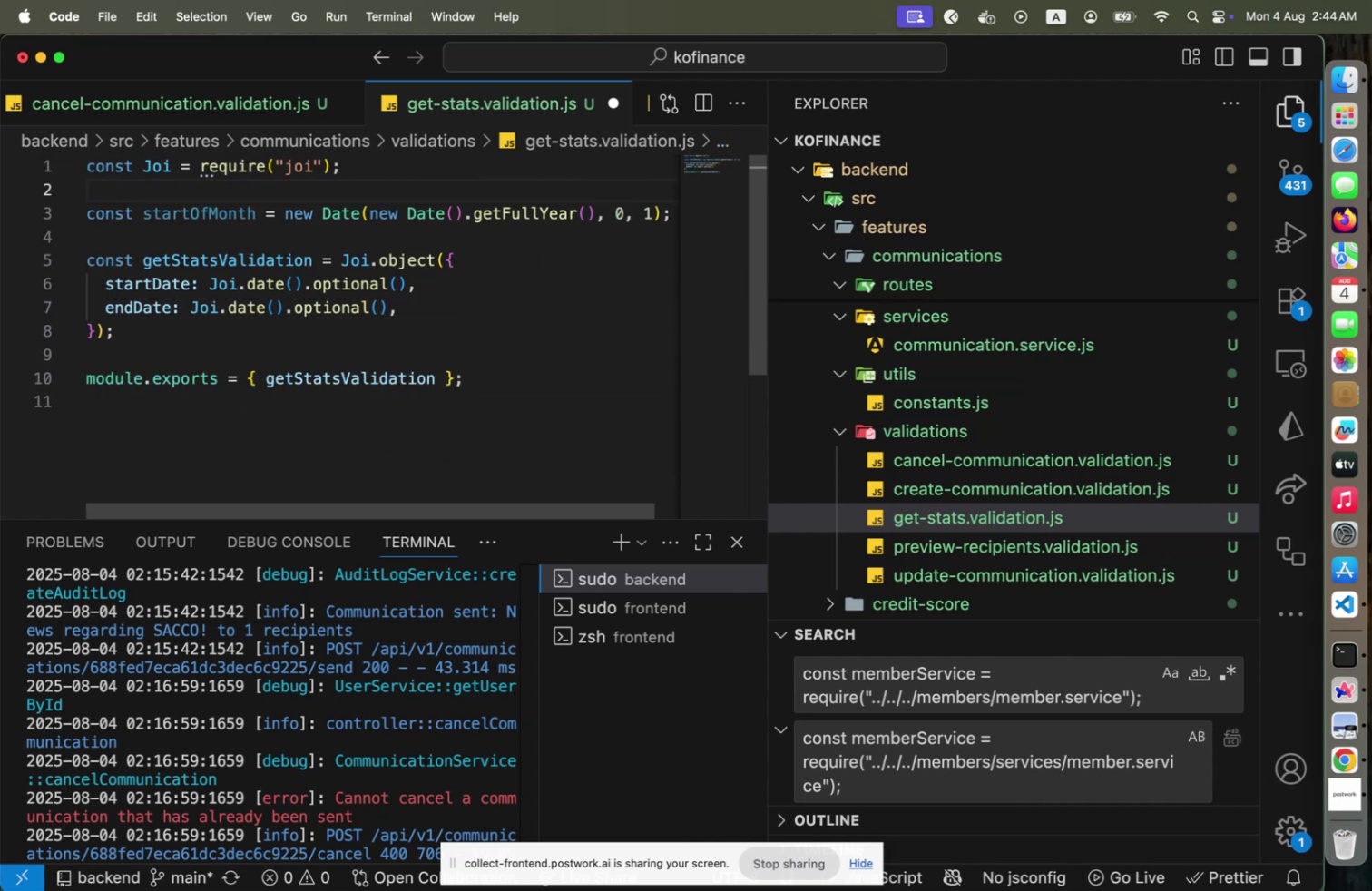 
key(Backspace)
 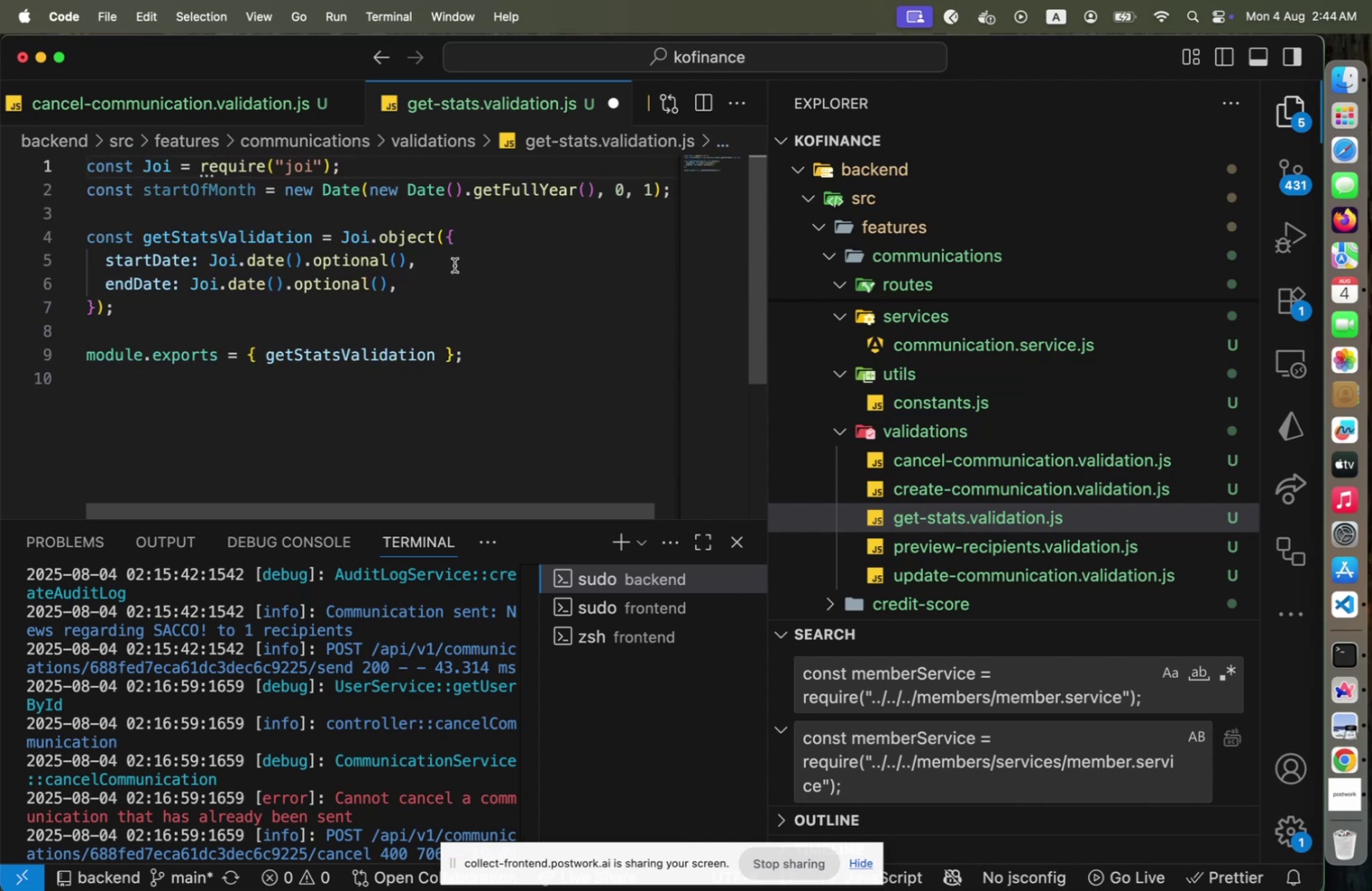 
key(Alt+Shift+F)
 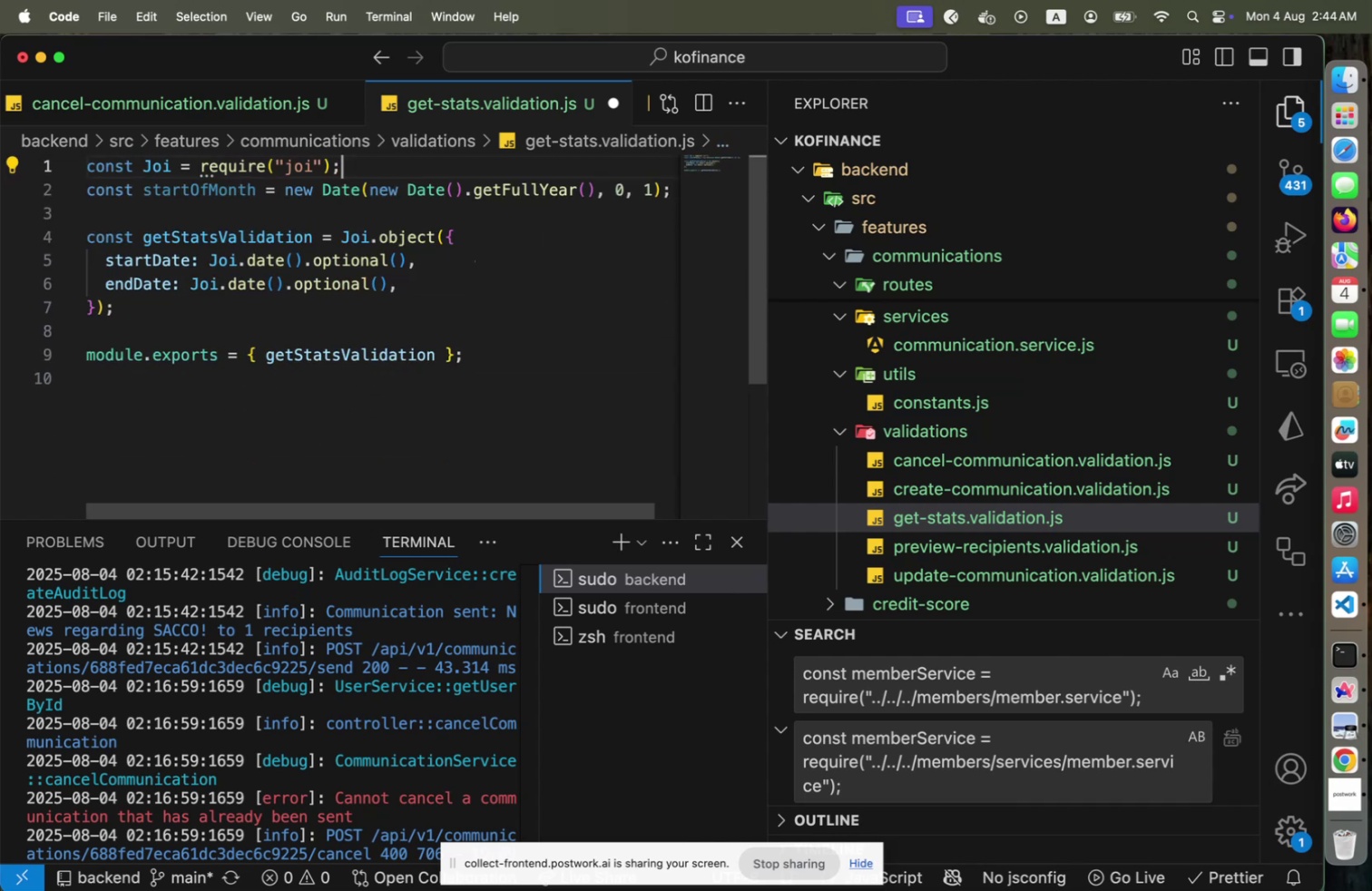 
key(ArrowDown)
 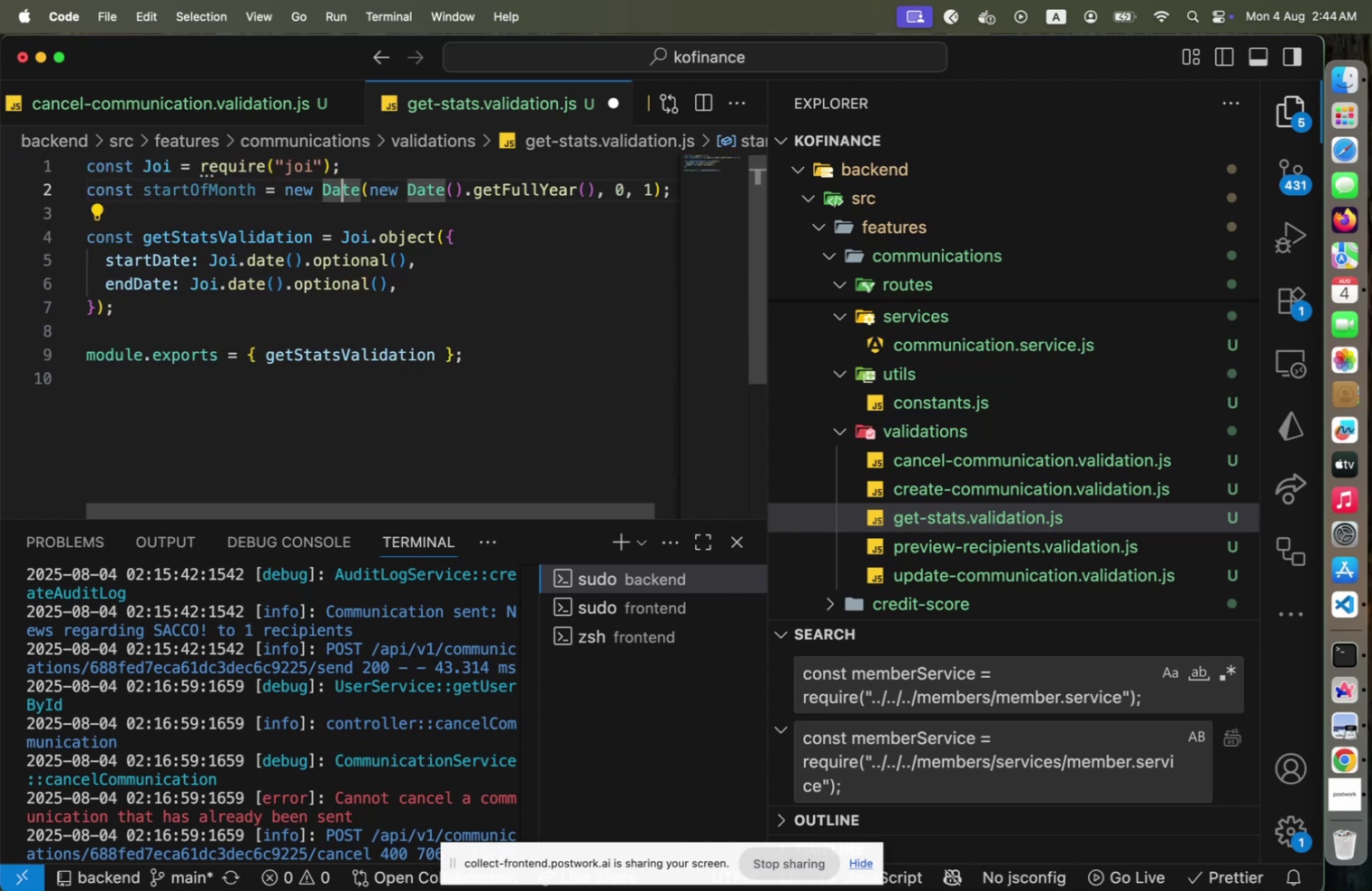 
key(ArrowDown)
 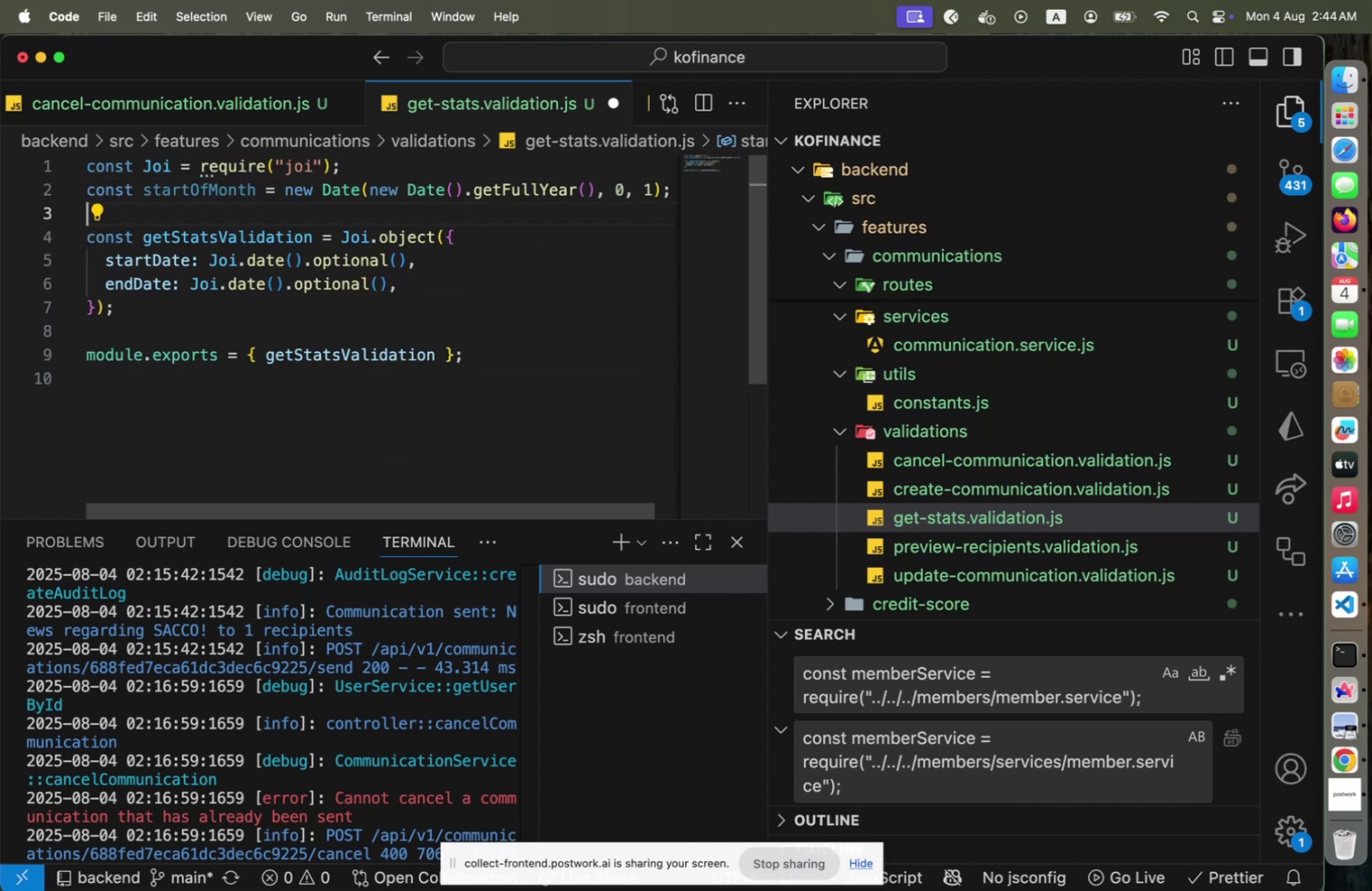 
hold_key(key=ArrowDown, duration=0.32)
 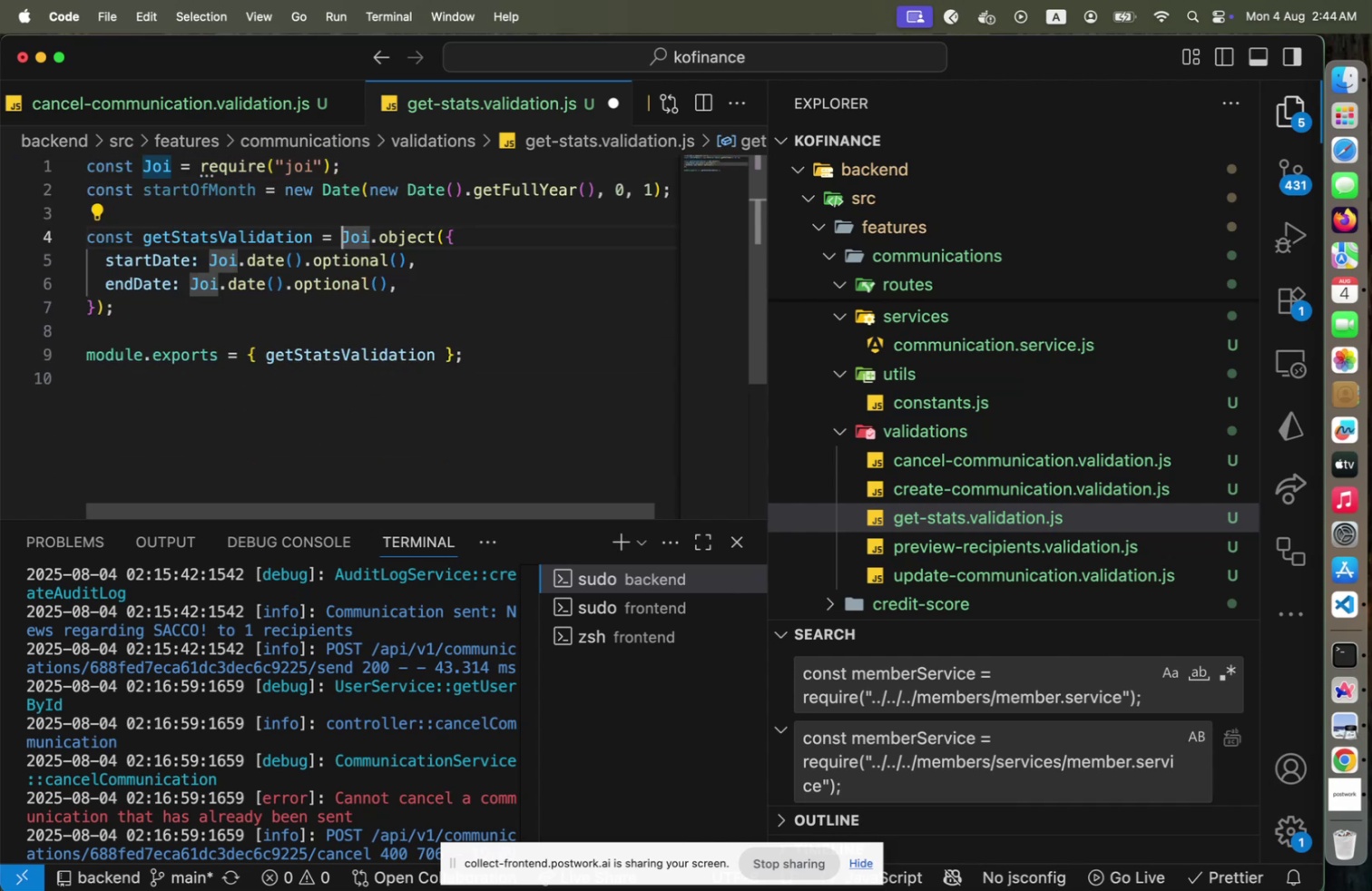 
key(ArrowLeft)
 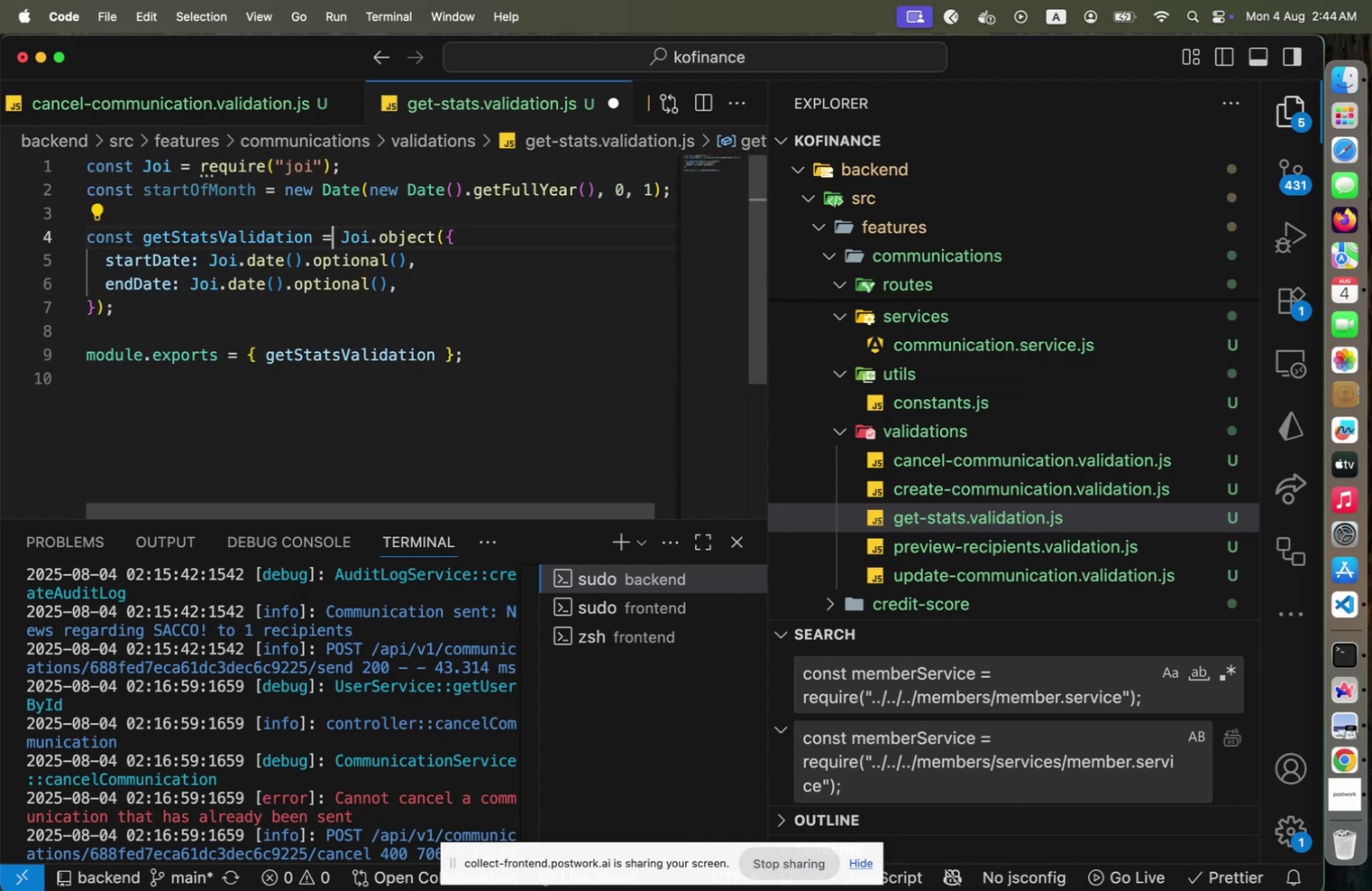 
hold_key(key=ArrowLeft, duration=0.32)
 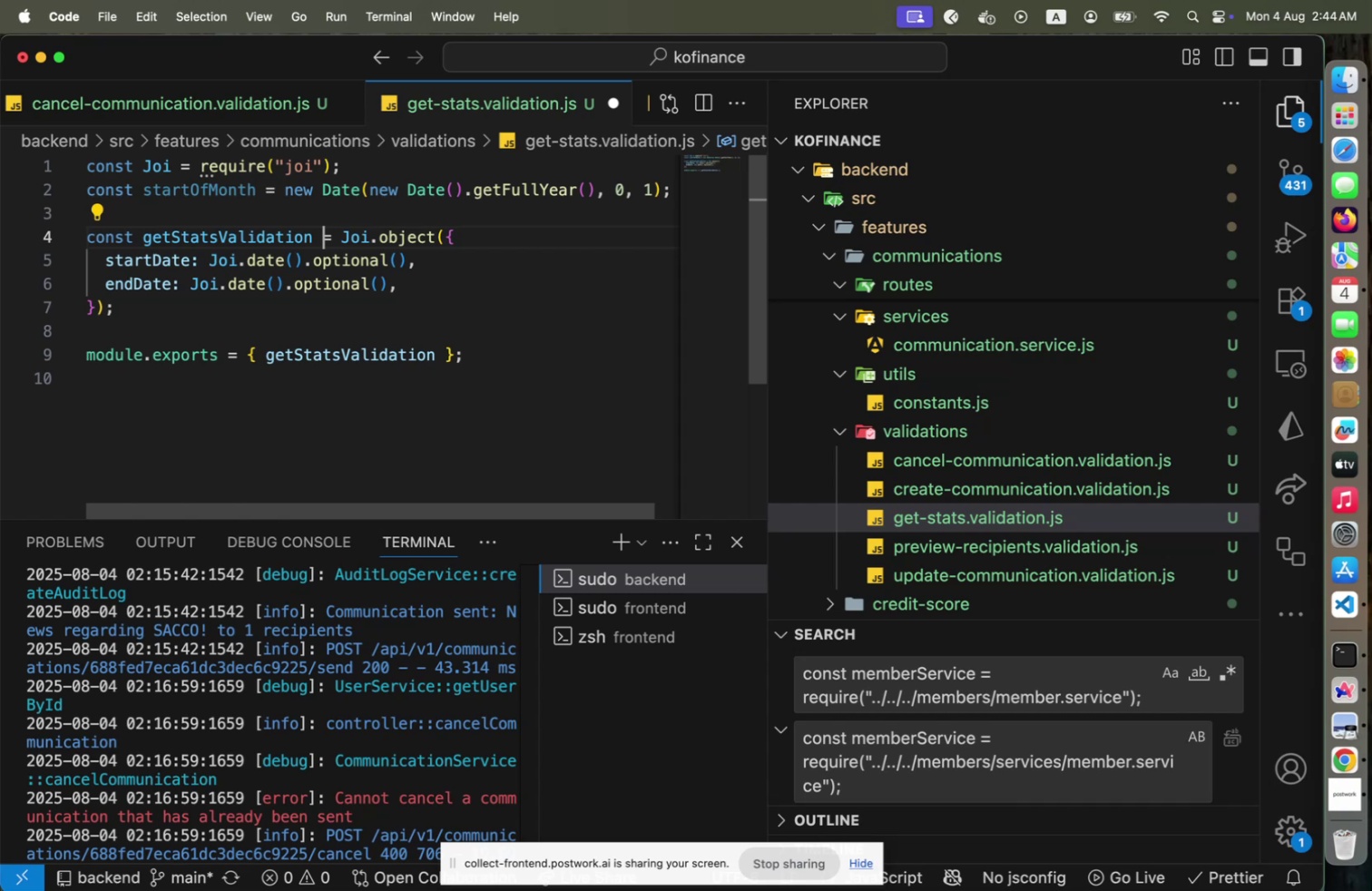 
key(ArrowDown)
 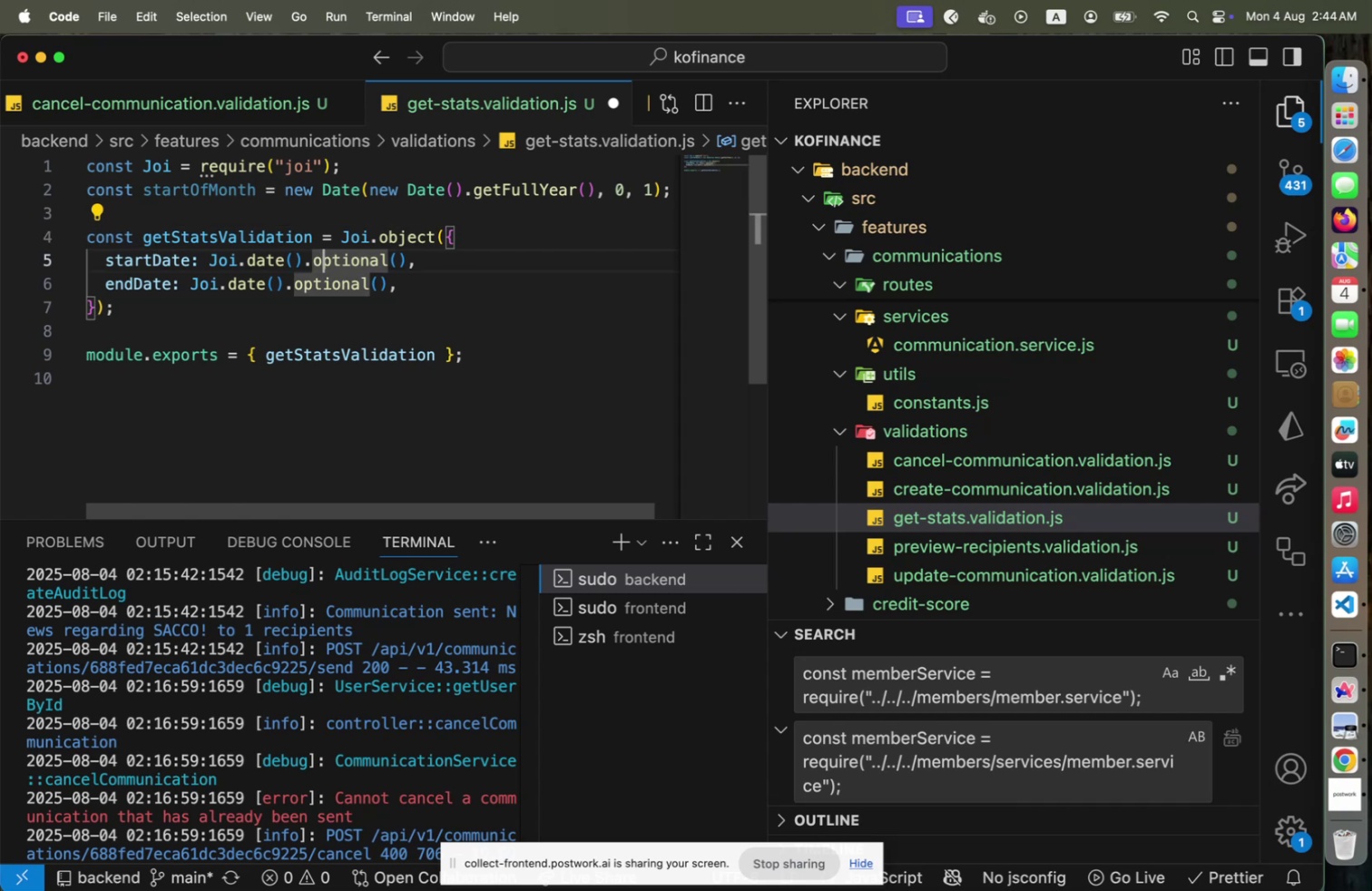 
key(ArrowLeft)
 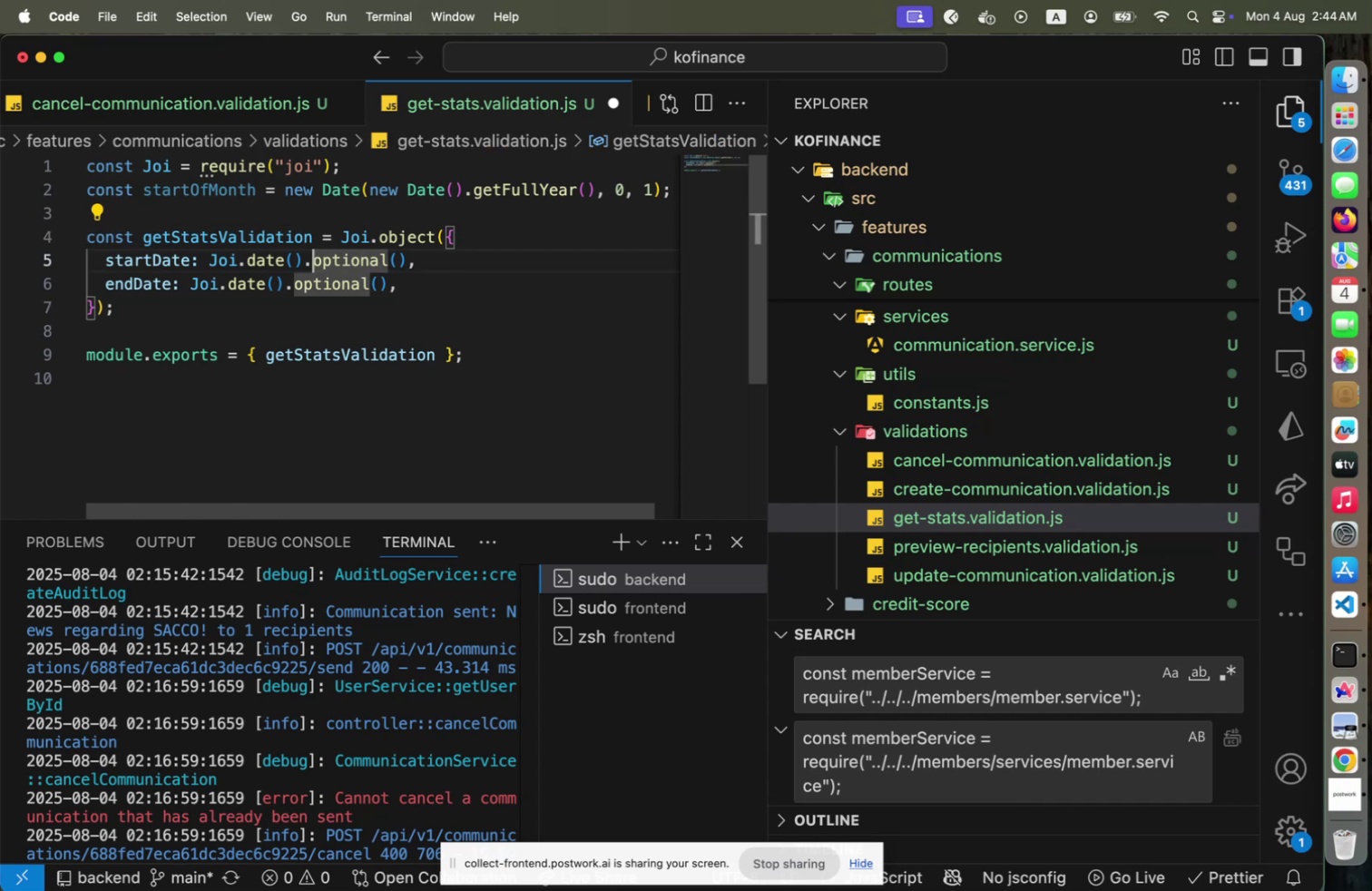 
key(ArrowLeft)
 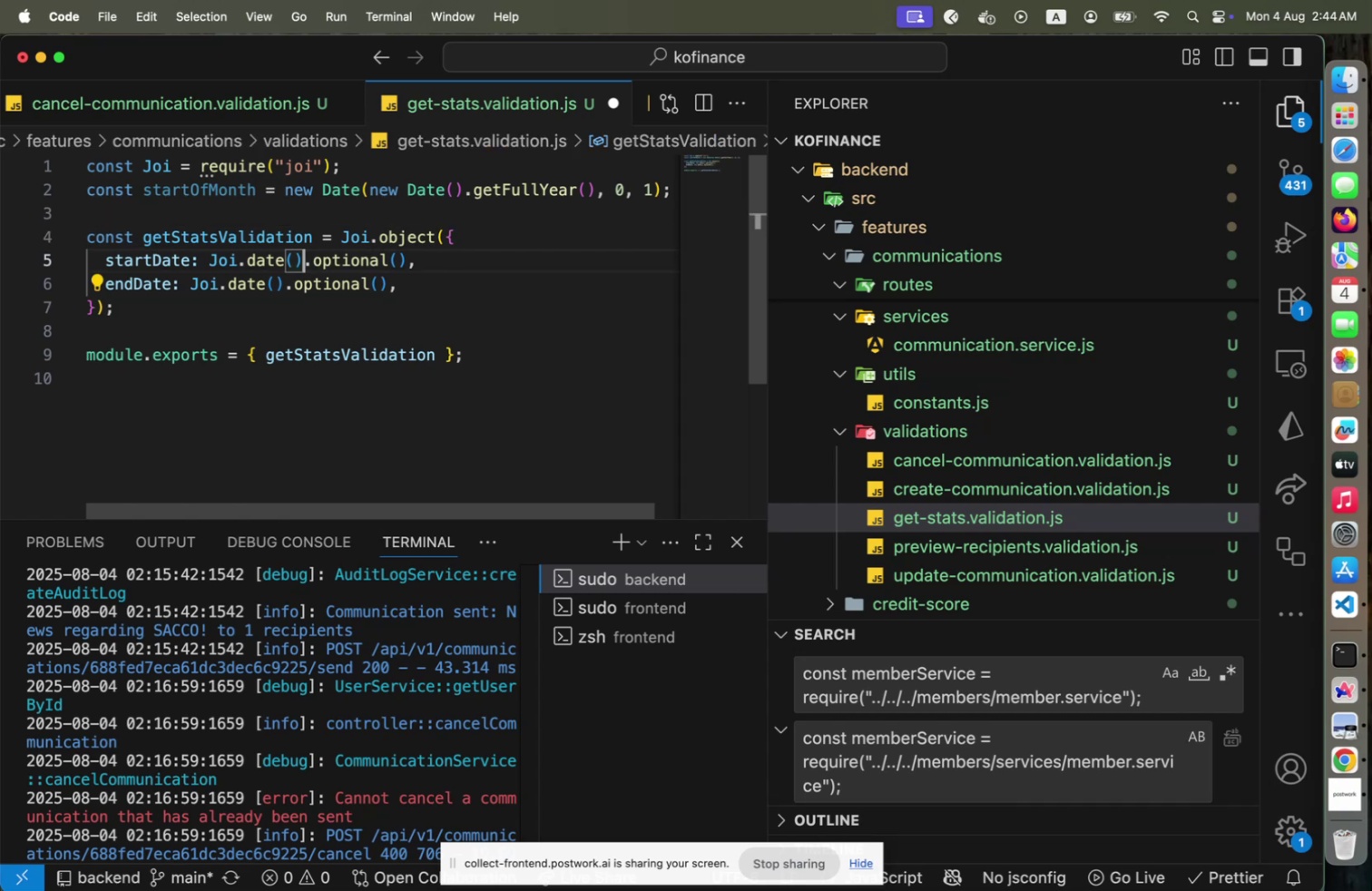 
type(.de)
 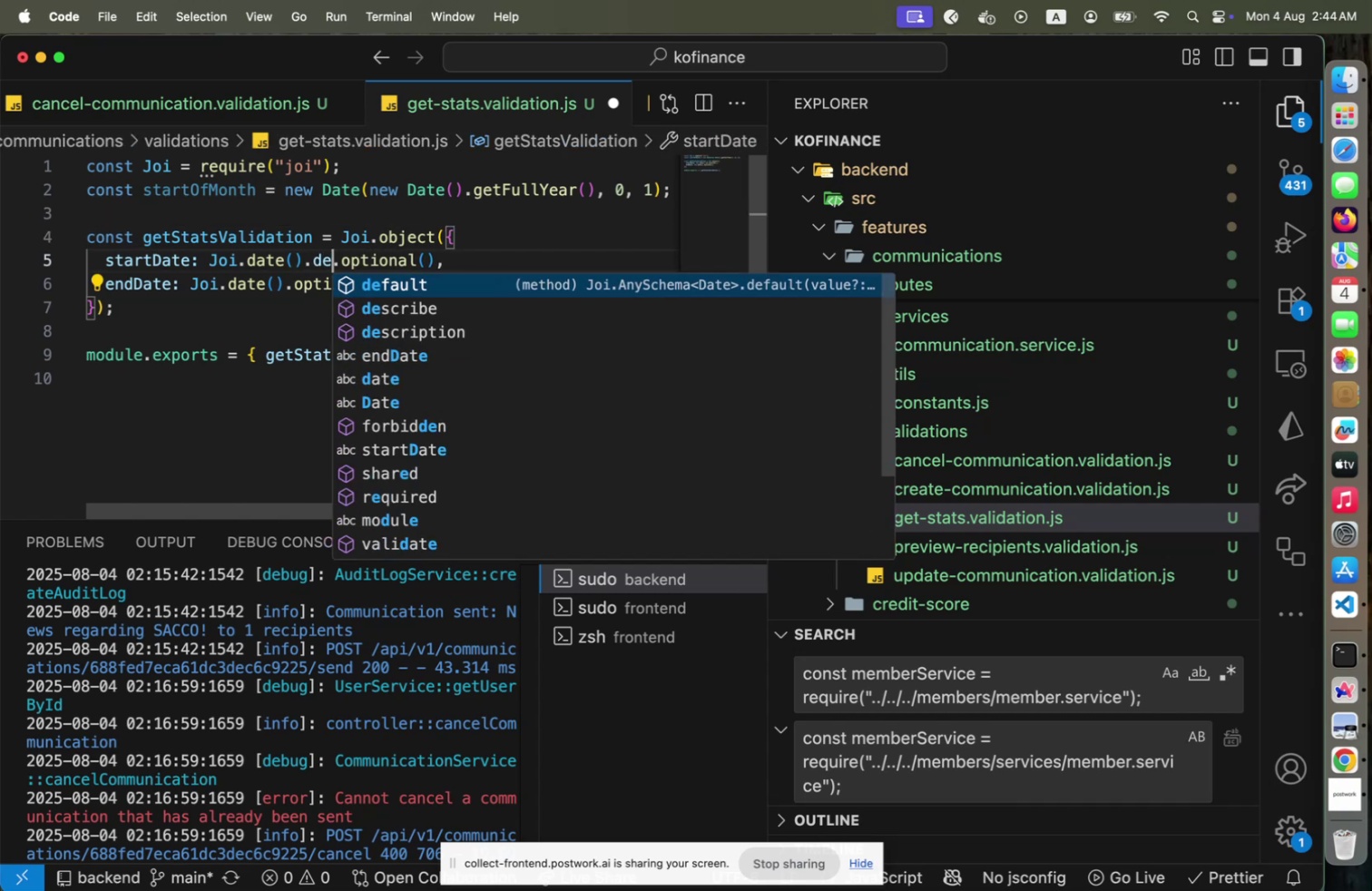 
key(Enter)
 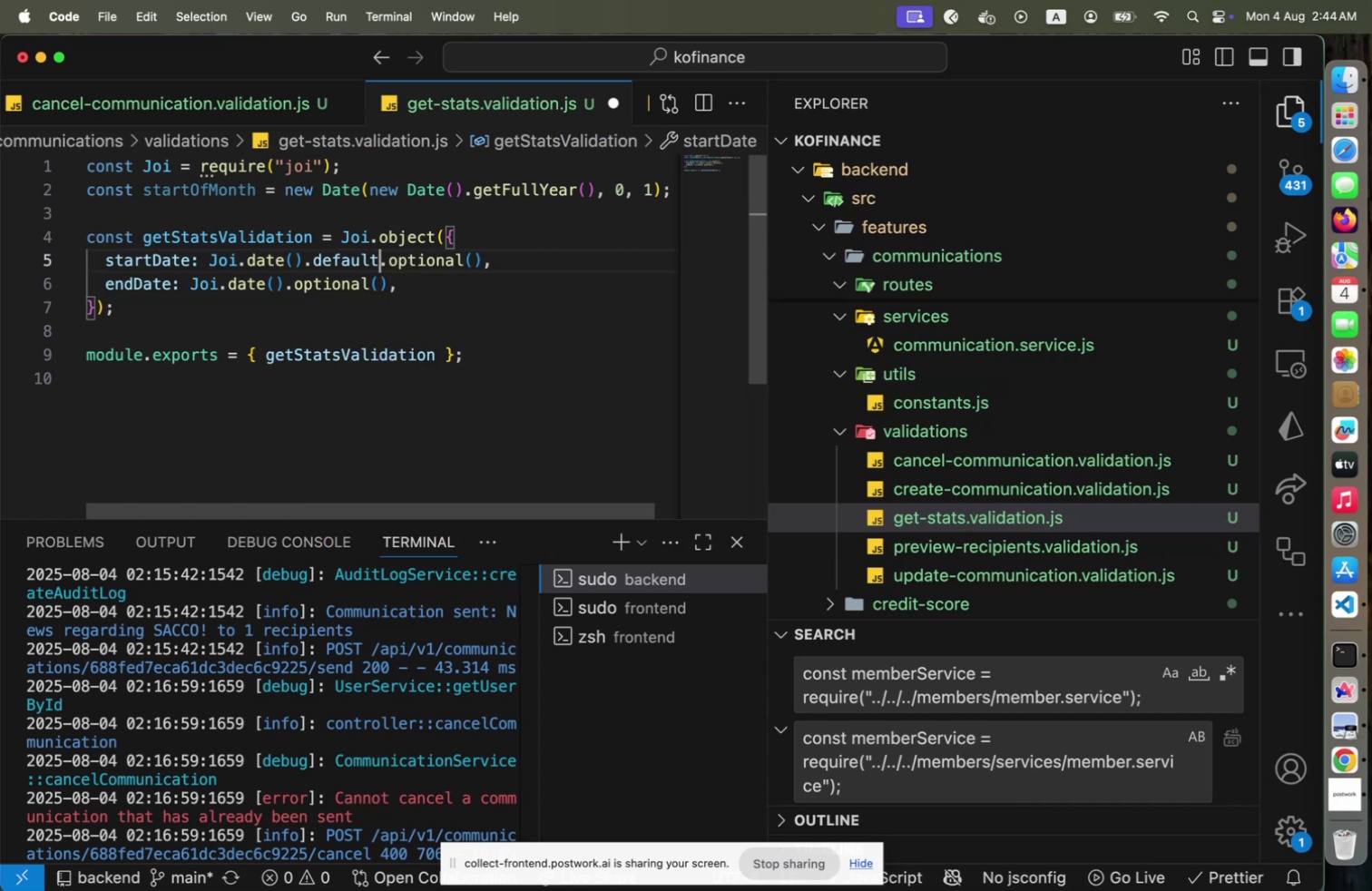 
type((start)
 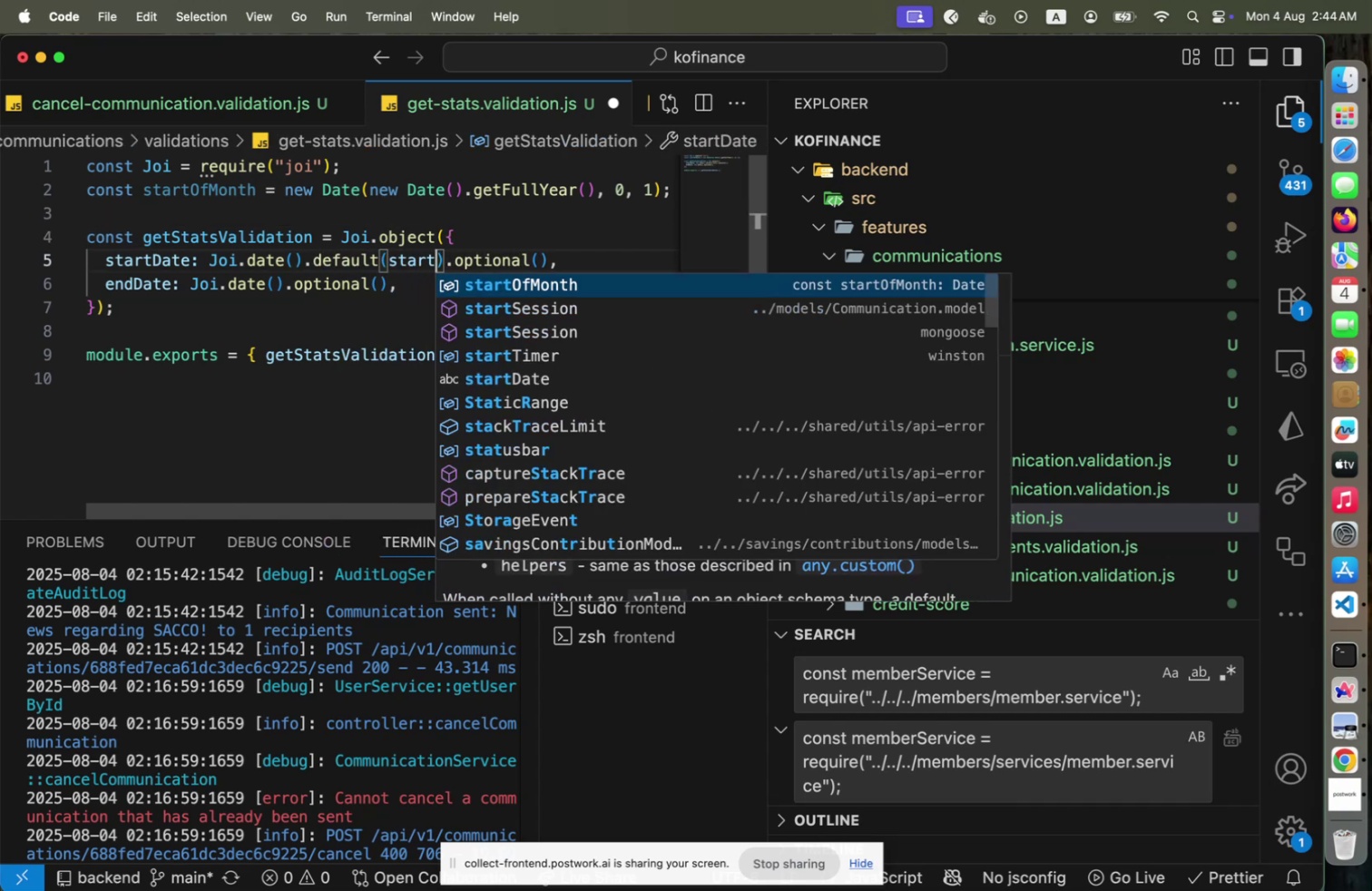 
key(Enter)
 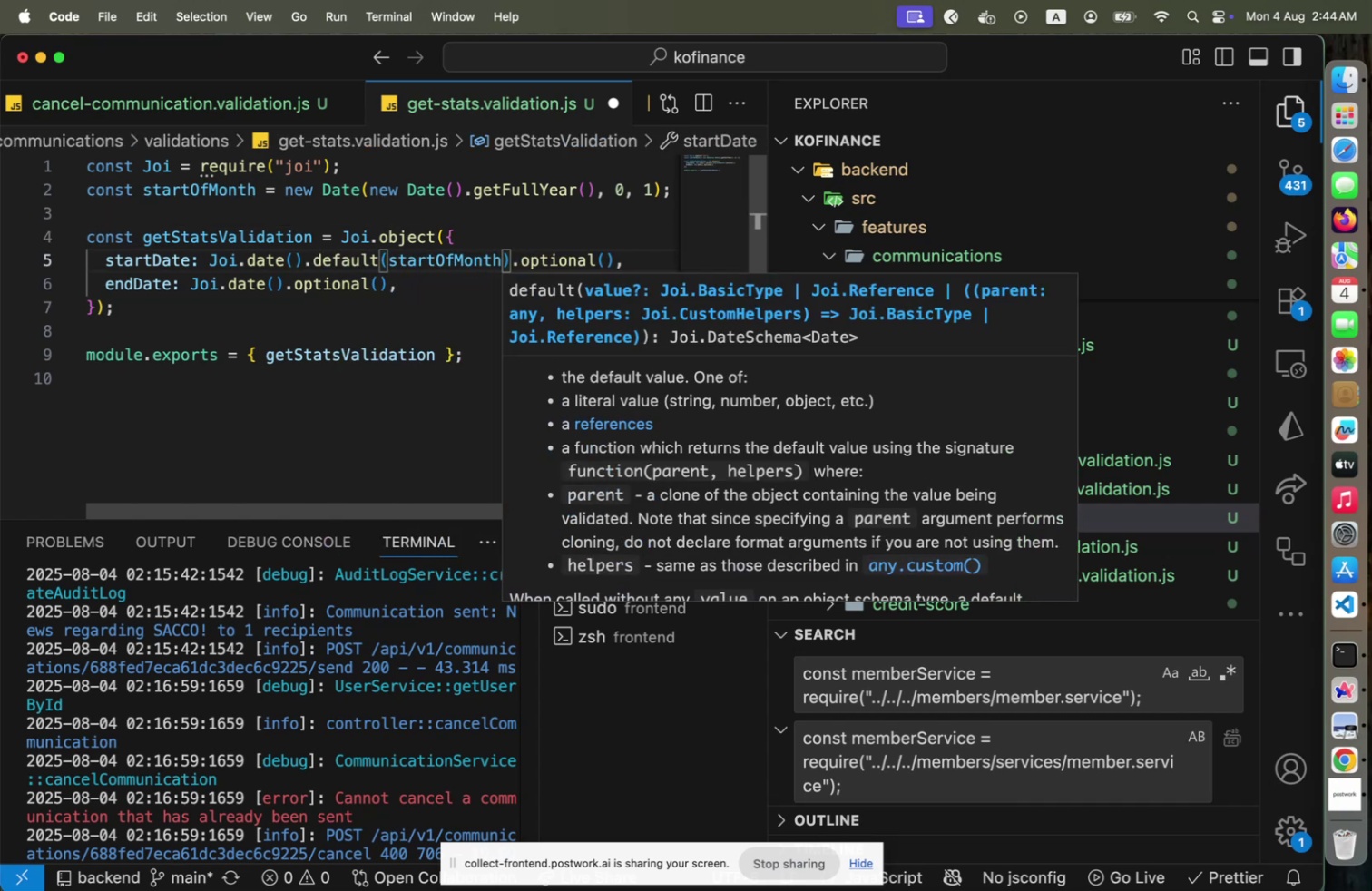 
key(Escape)
 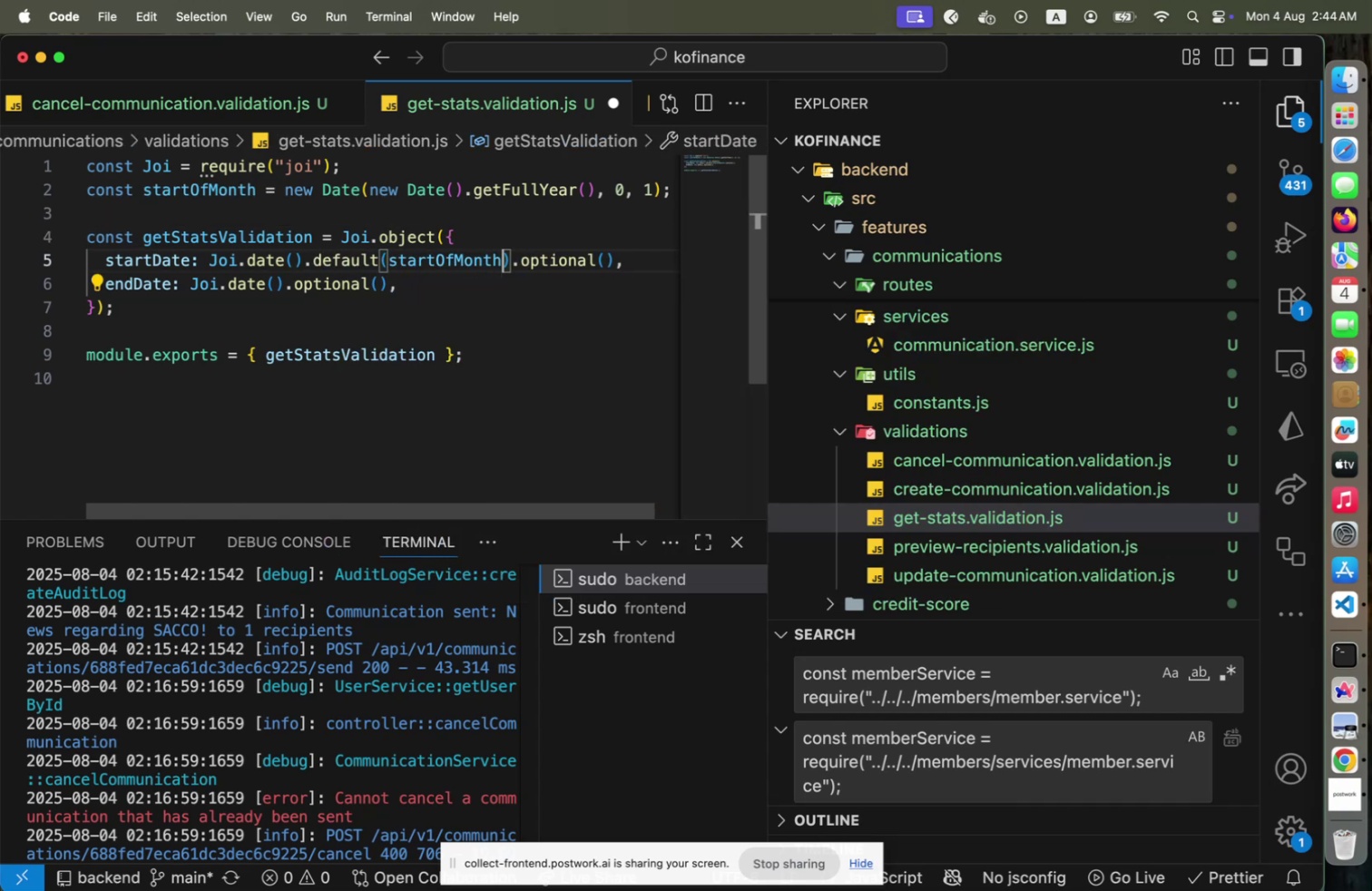 
hold_key(key=ArrowLeft, duration=1.5)
 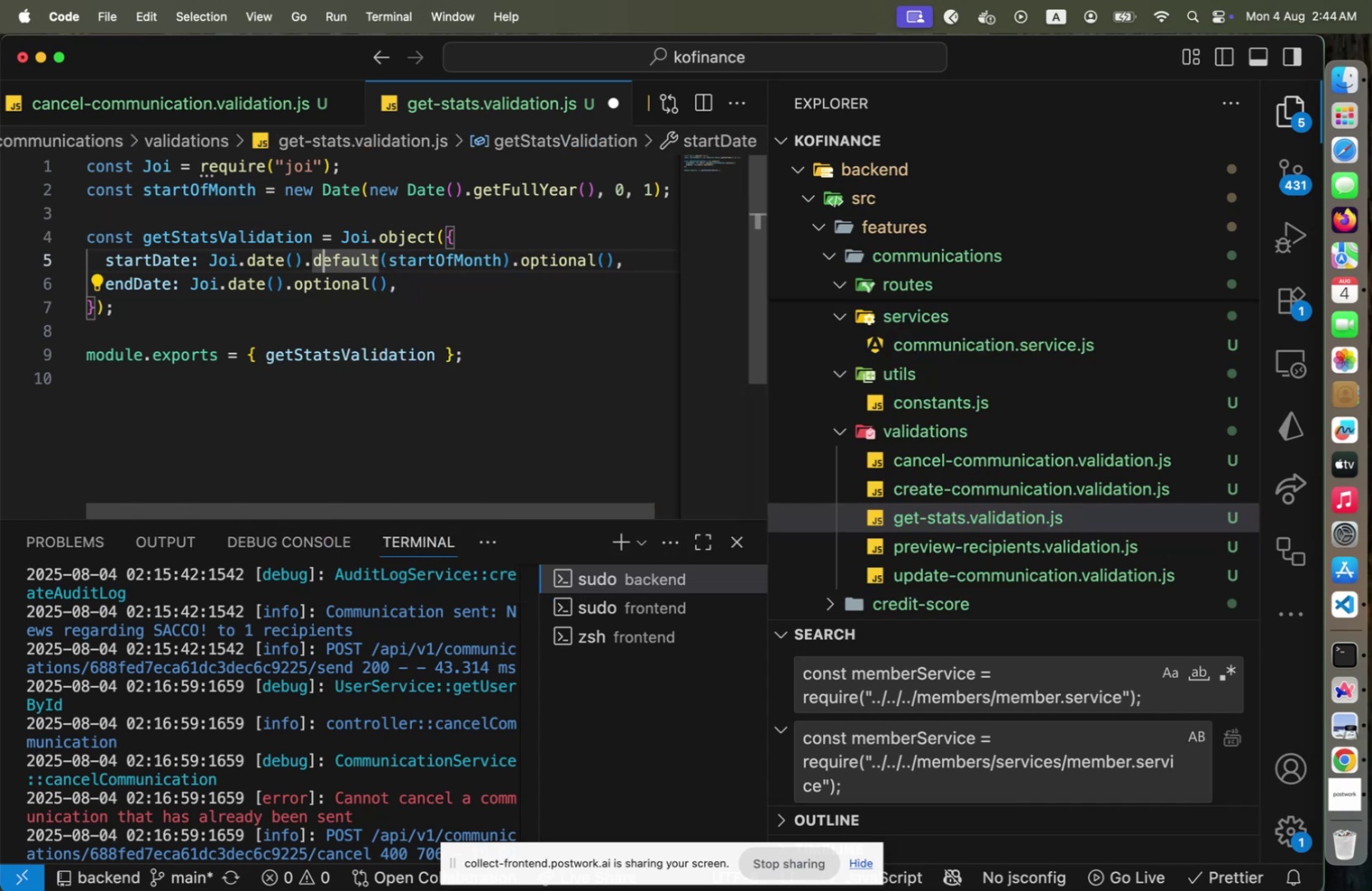 
hold_key(key=ArrowLeft, duration=0.82)
 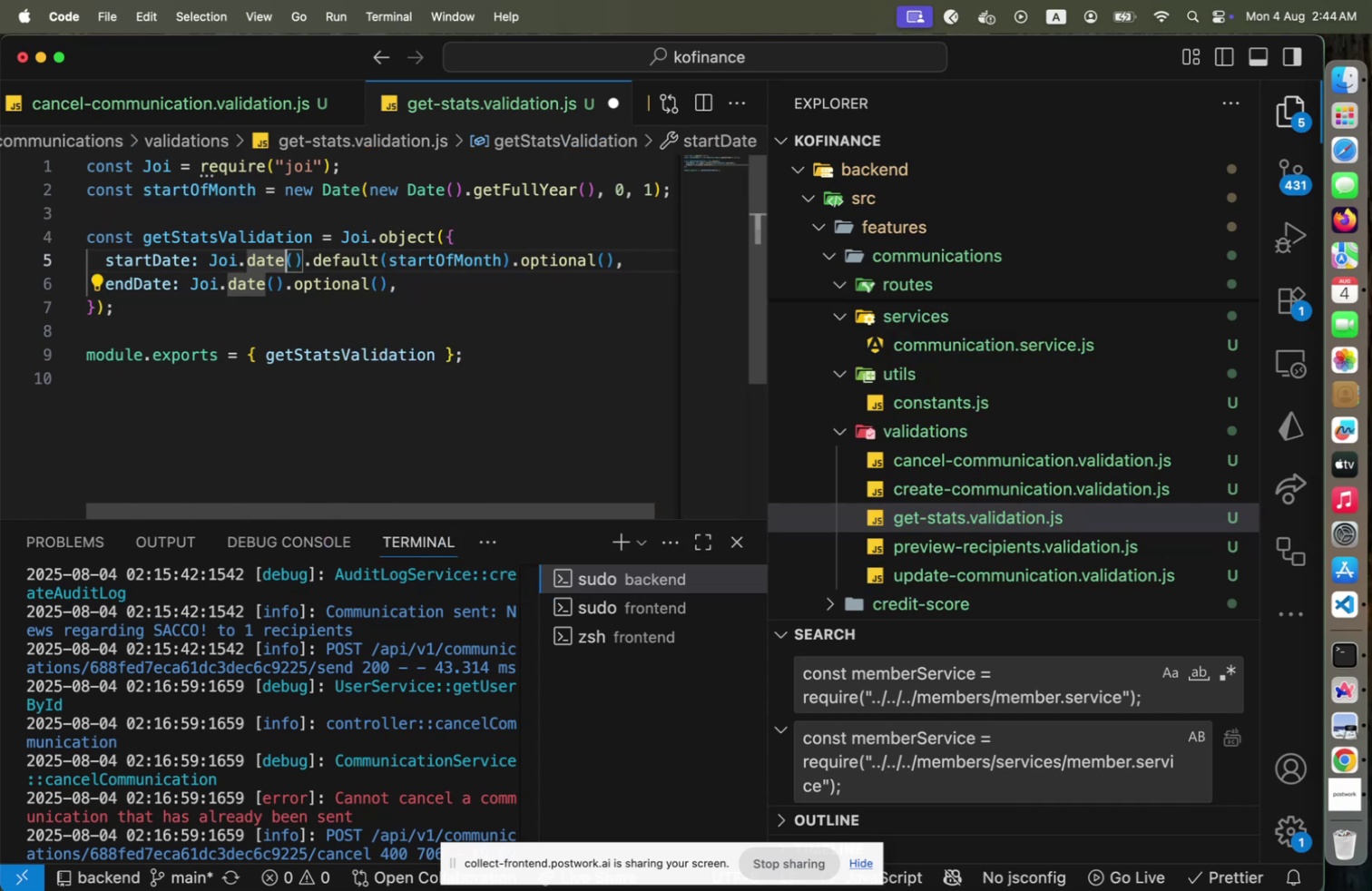 
key(ArrowDown)
 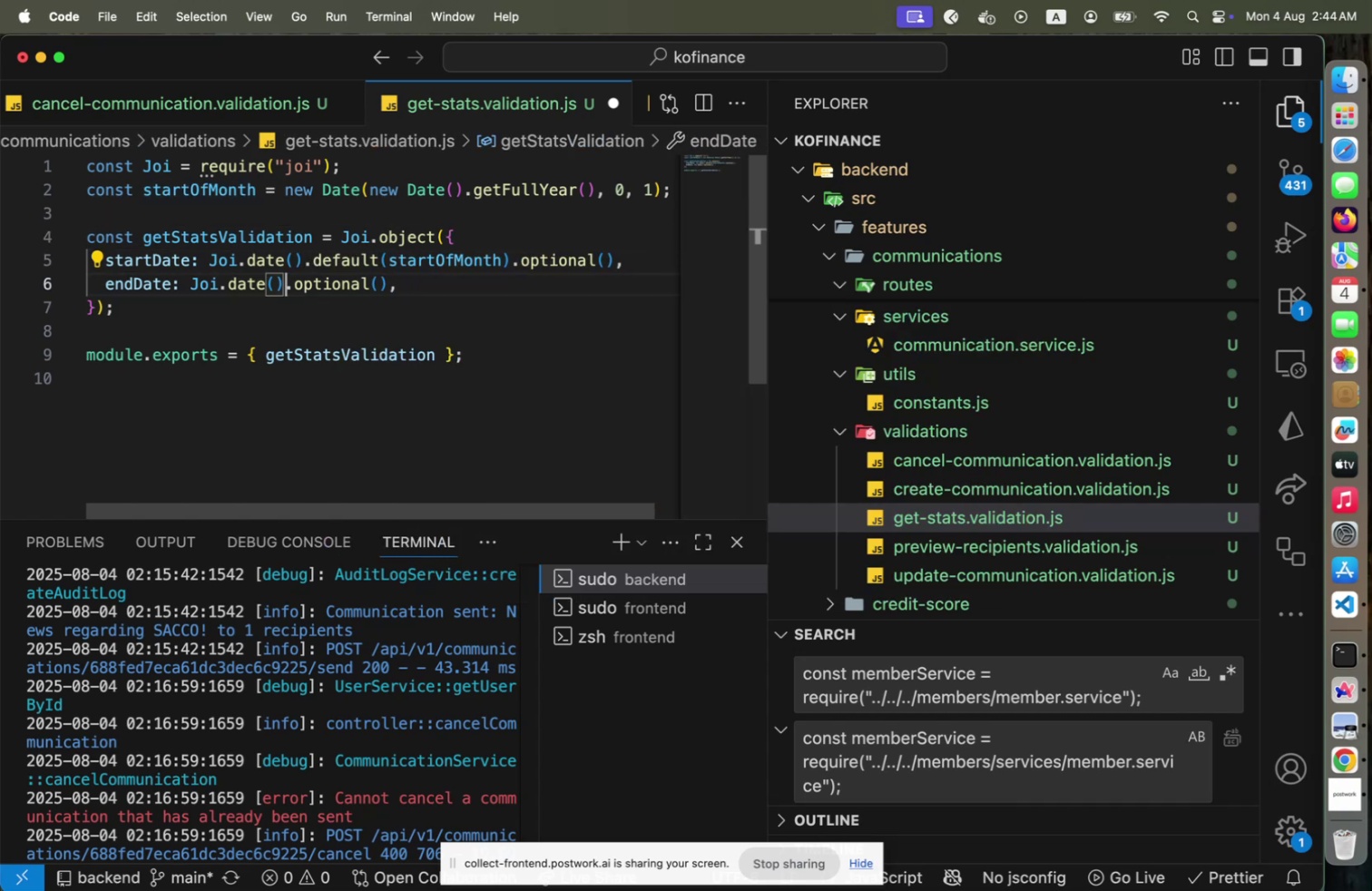 
type(.ed)
key(Backspace)
type(nd)
key(Backspace)
key(Backspace)
key(Backspace)
type(de)
 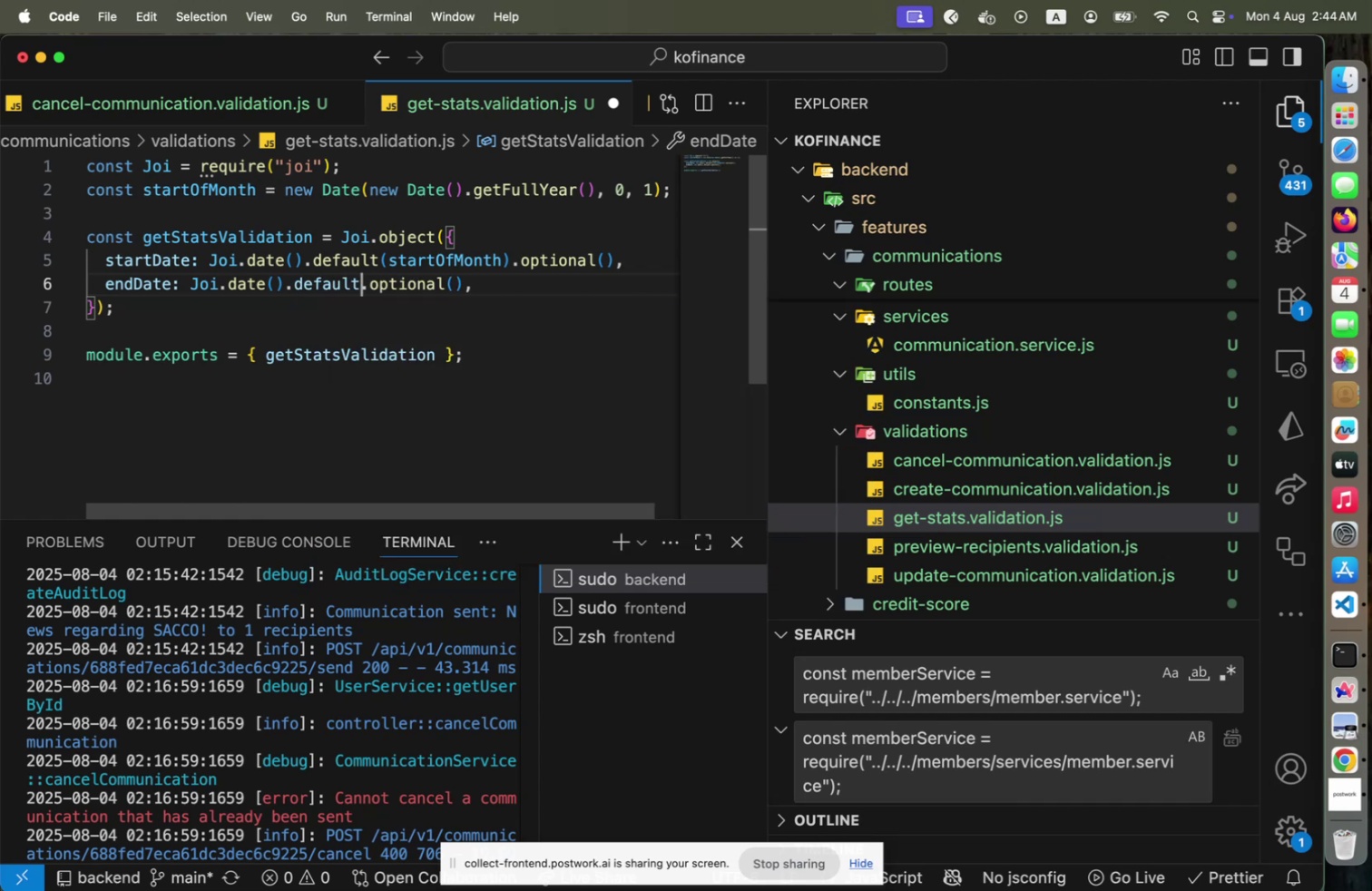 
 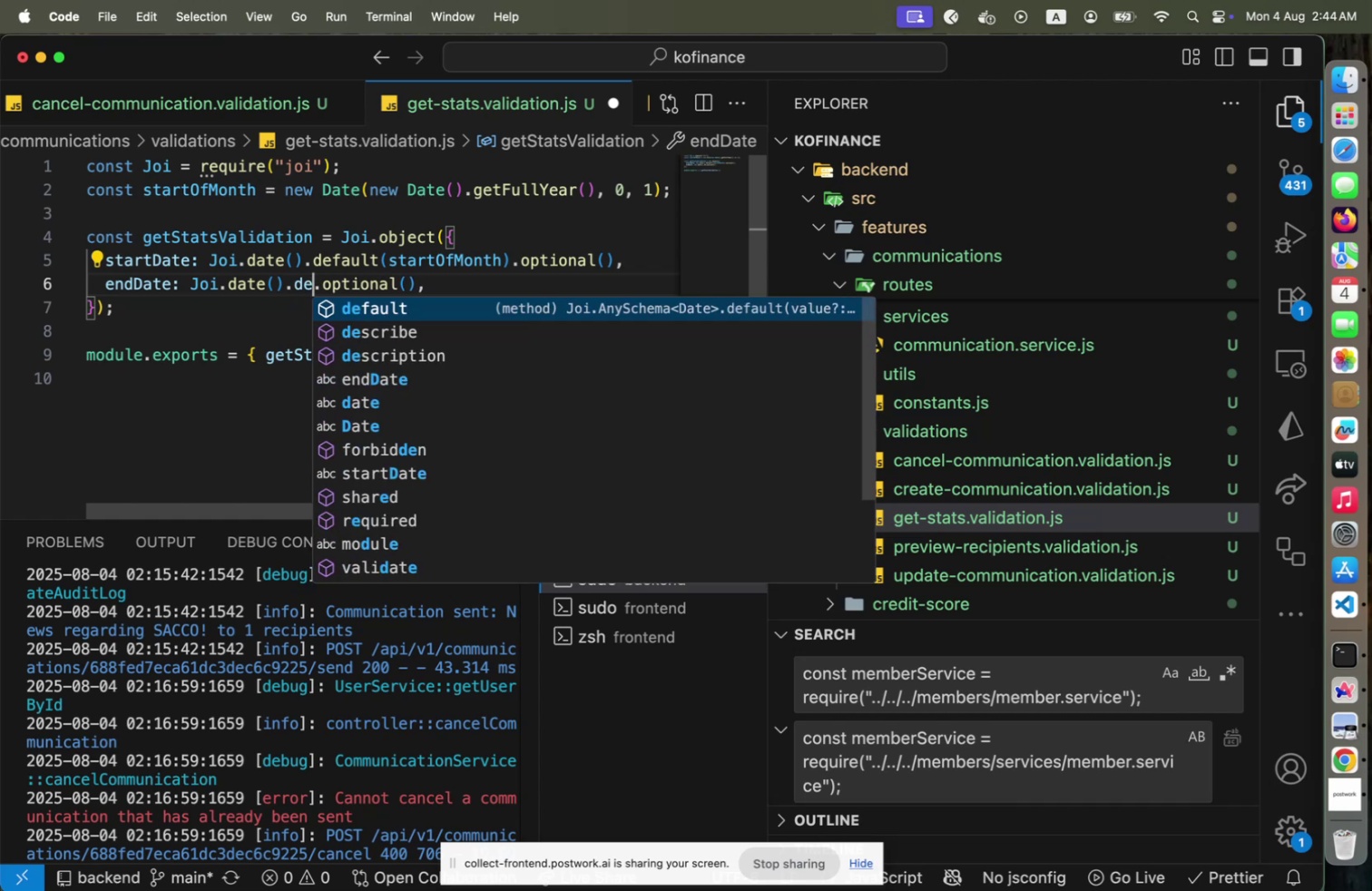 
key(Enter)
 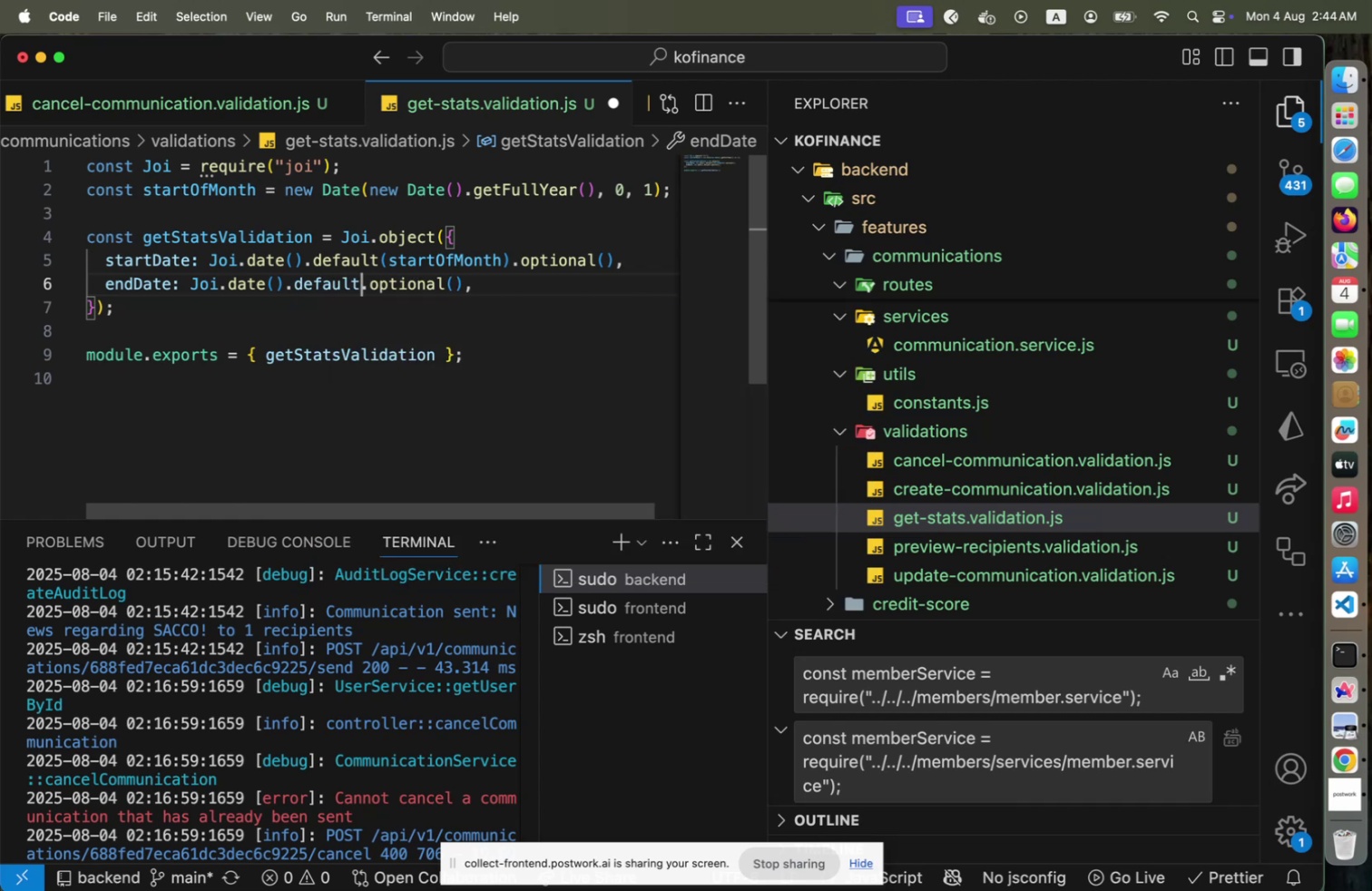 
type(())
 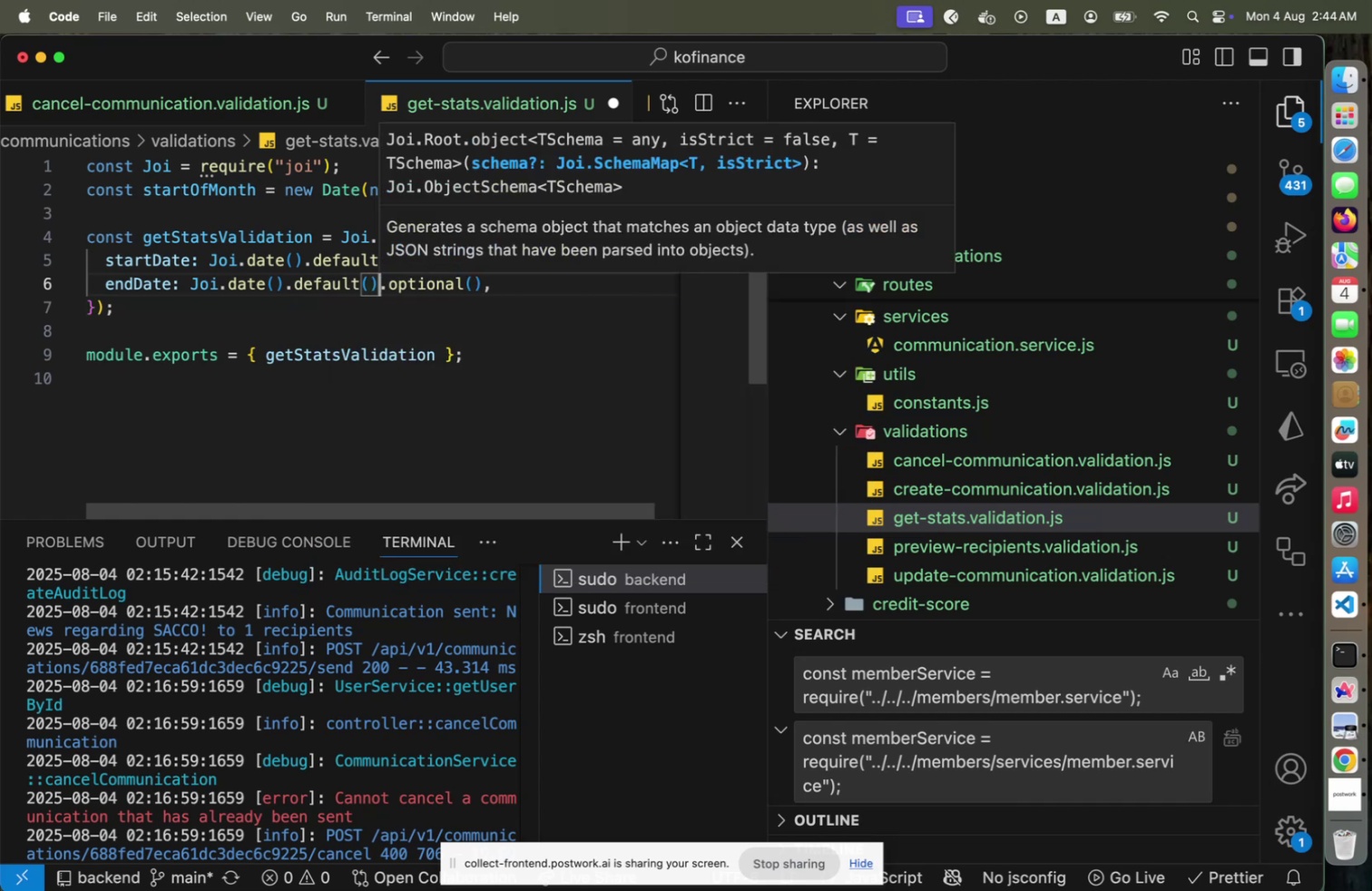 
key(ArrowLeft)
 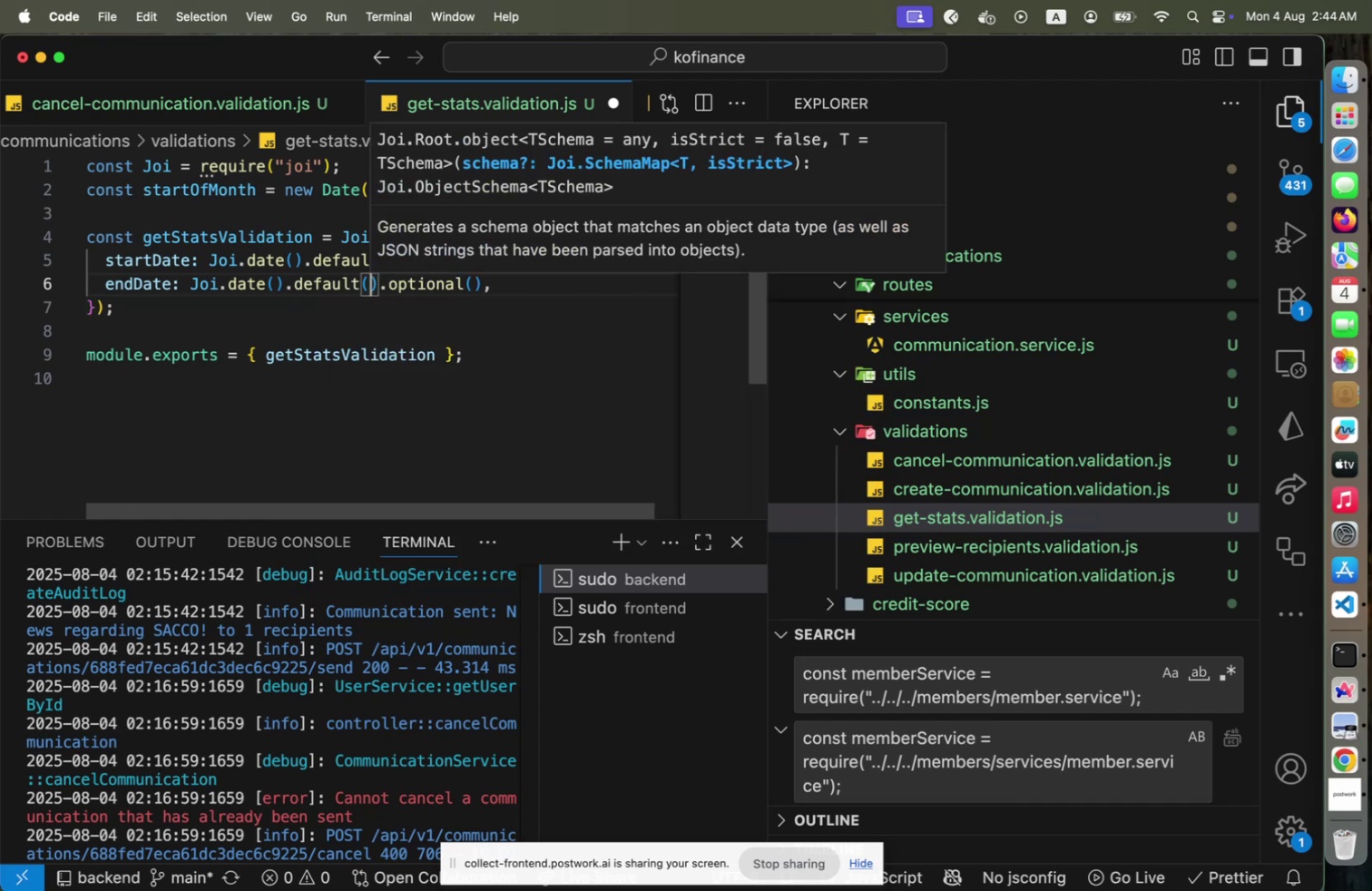 
type(endOfMonth)
 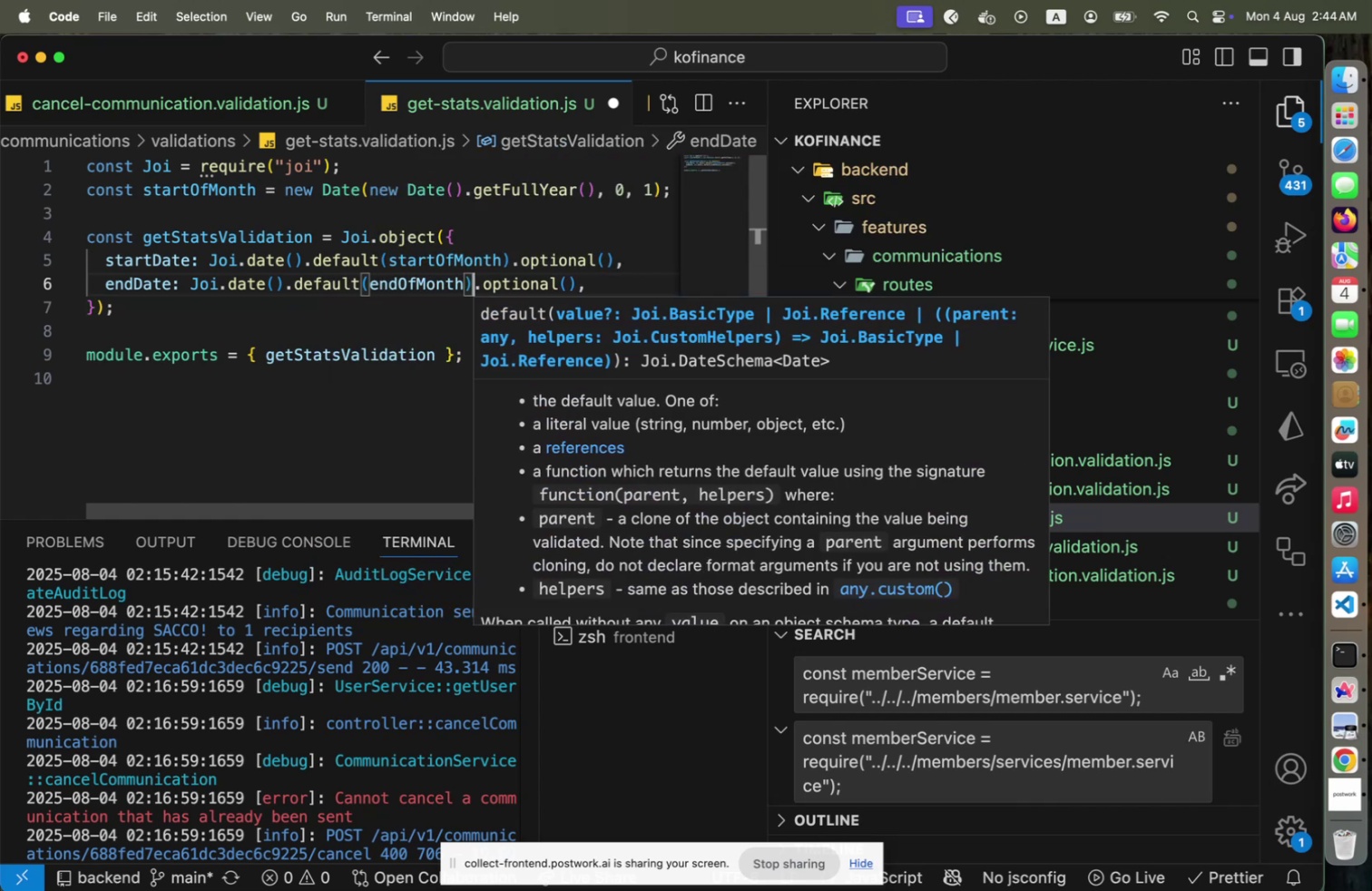 
 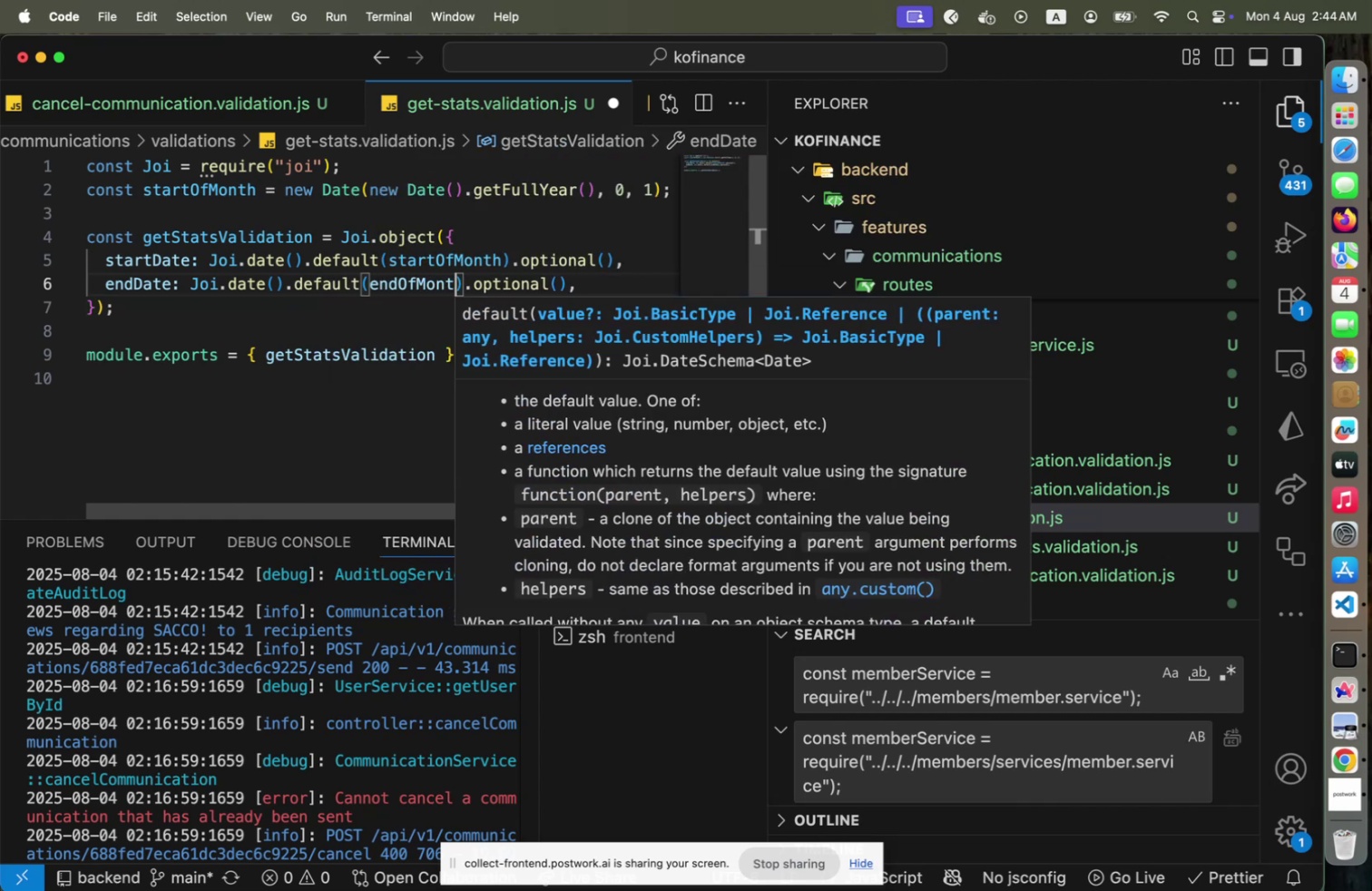 
key(ArrowRight)
 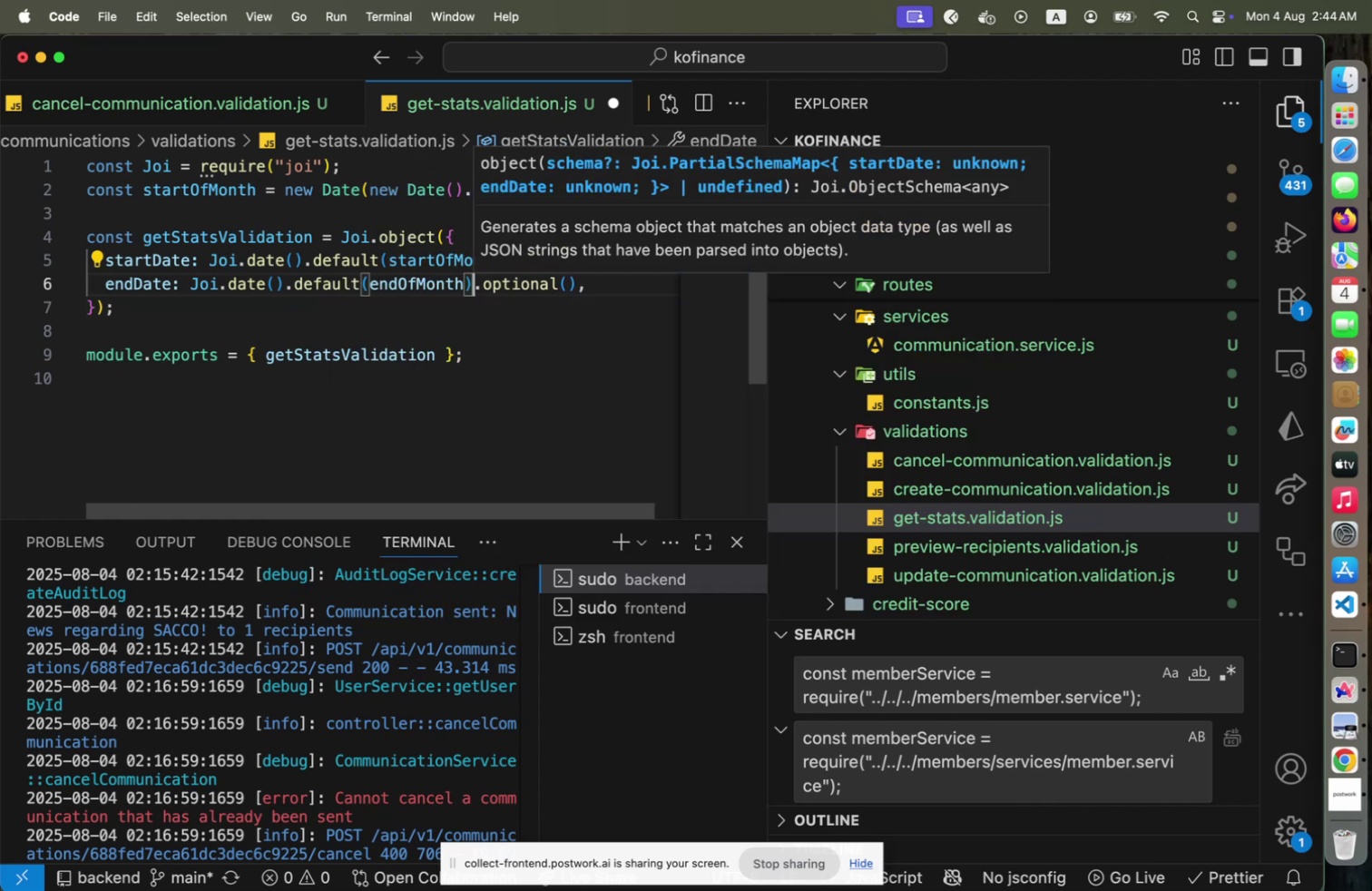 
key(Escape)
 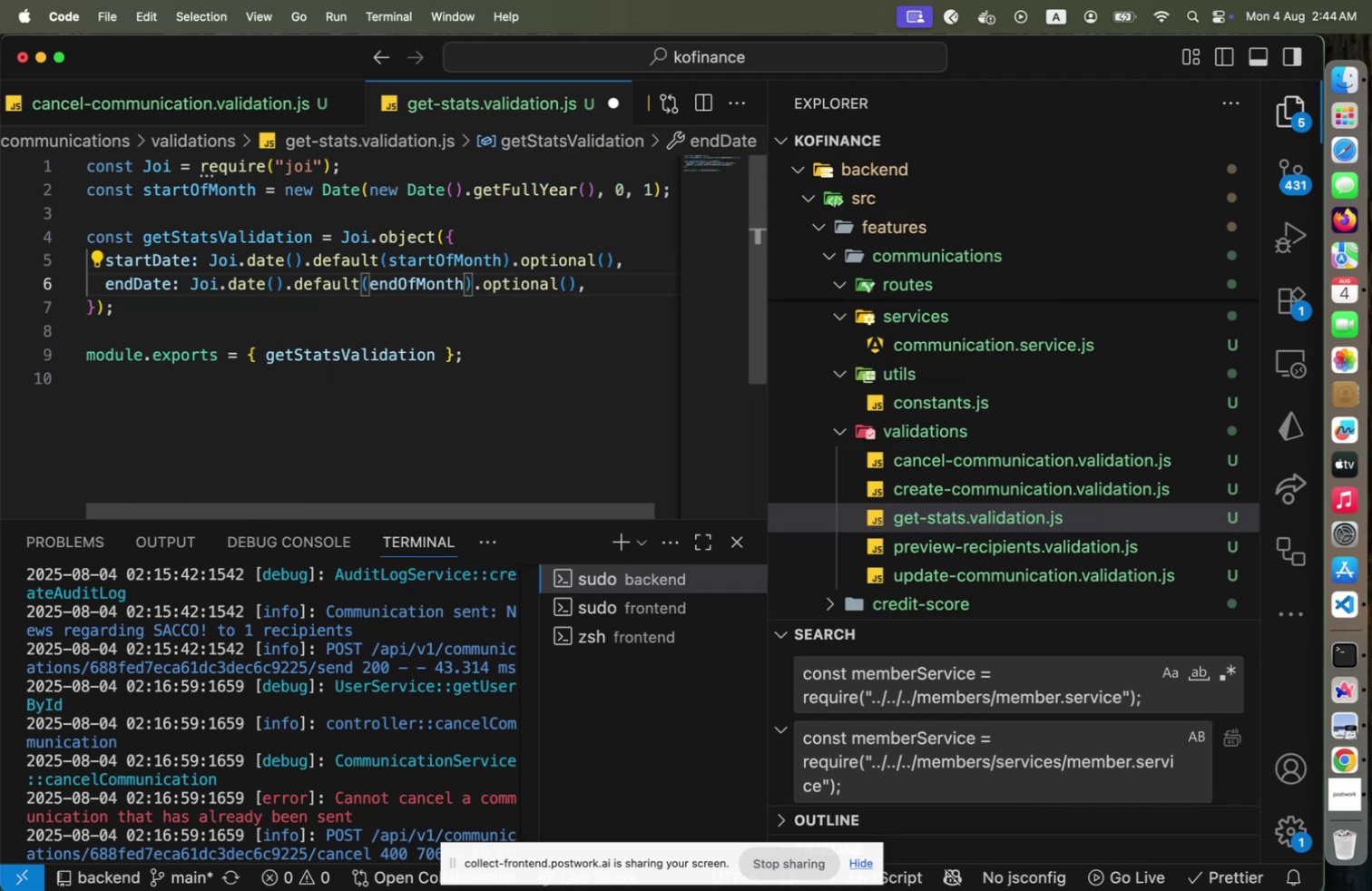 
key(Alt+Shift+OptionLeft)
 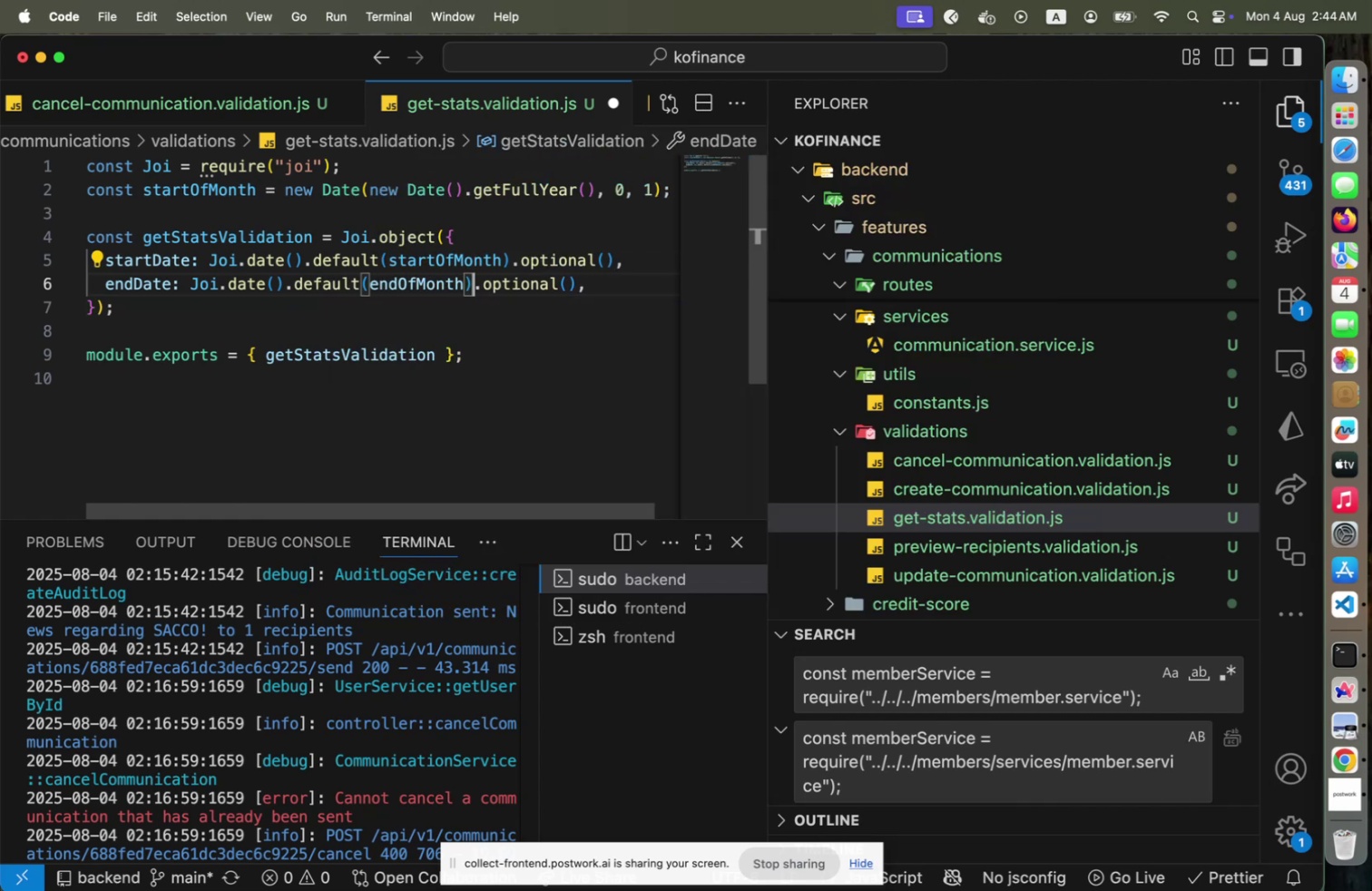 
key(Alt+Shift+F)
 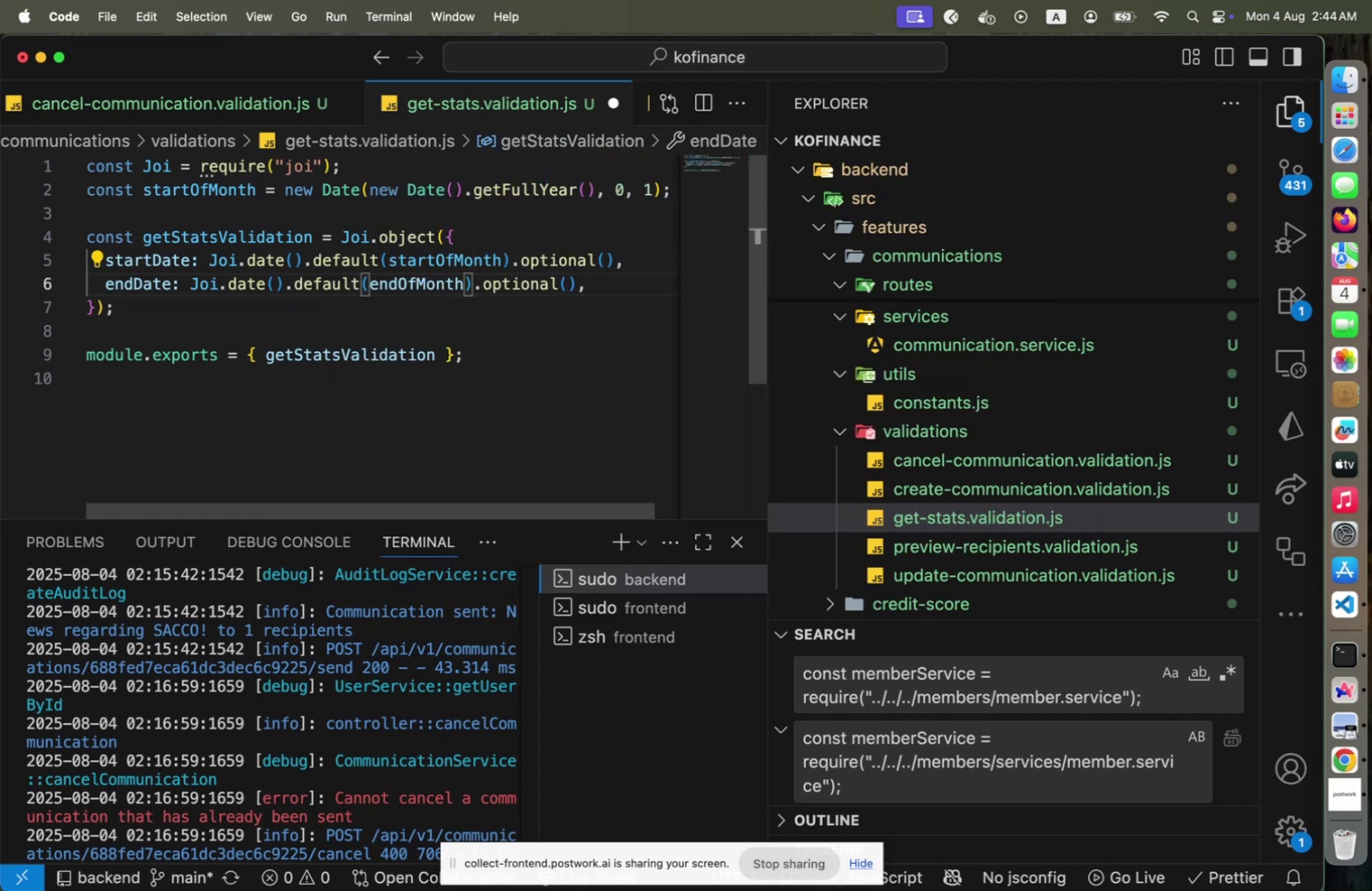 
key(ArrowUp)
 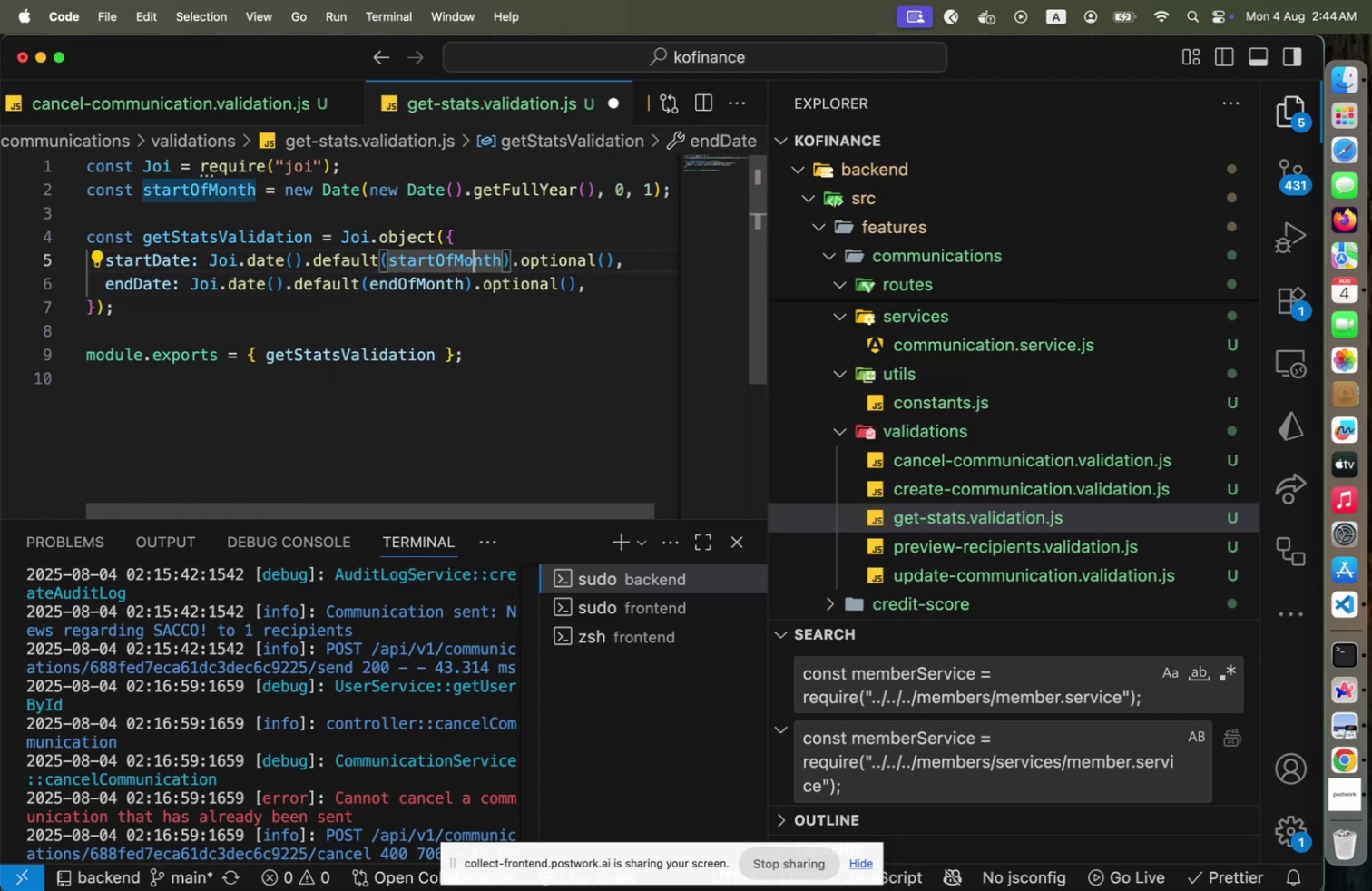 
key(ArrowUp)
 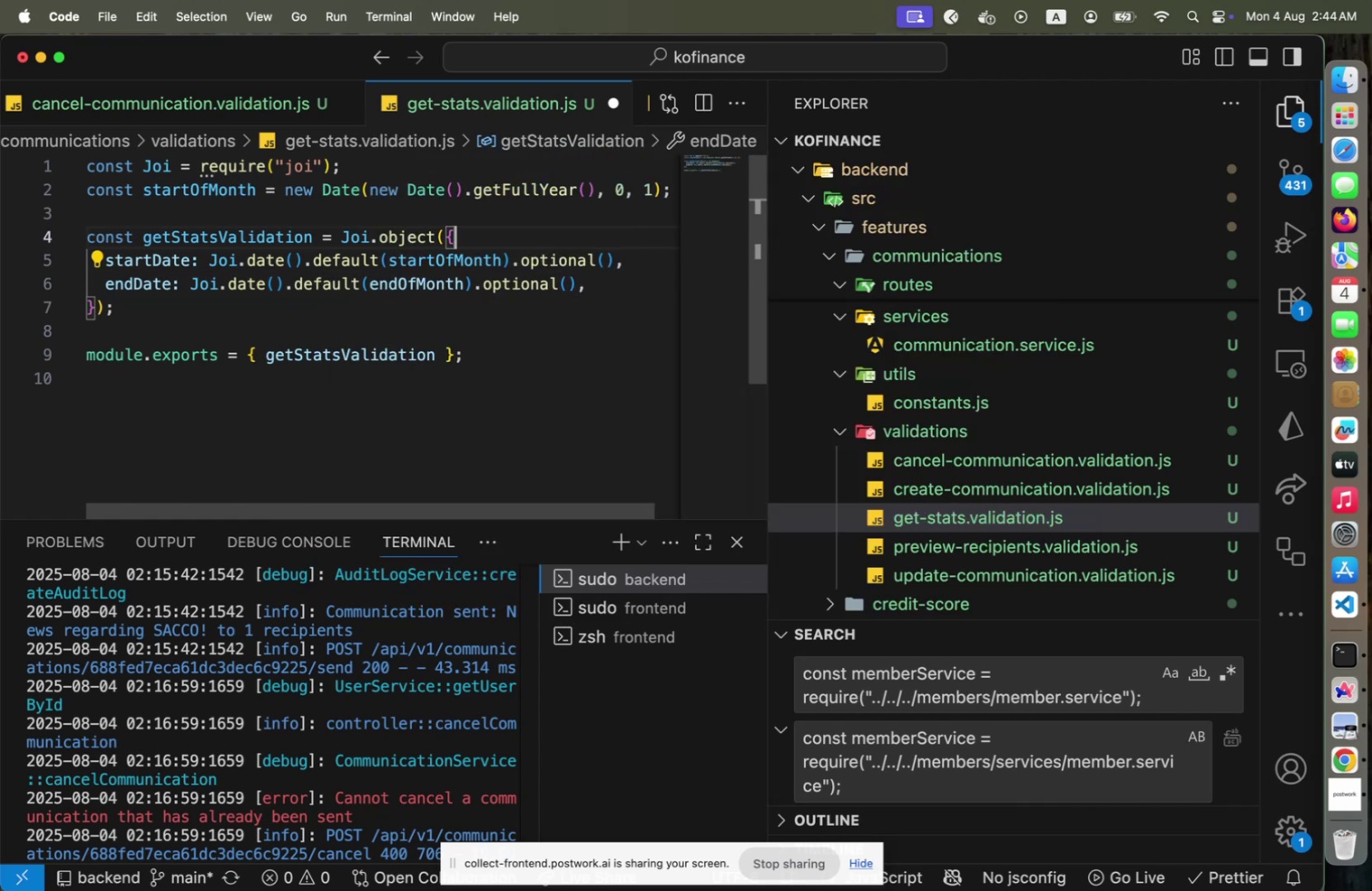 
key(ArrowUp)
 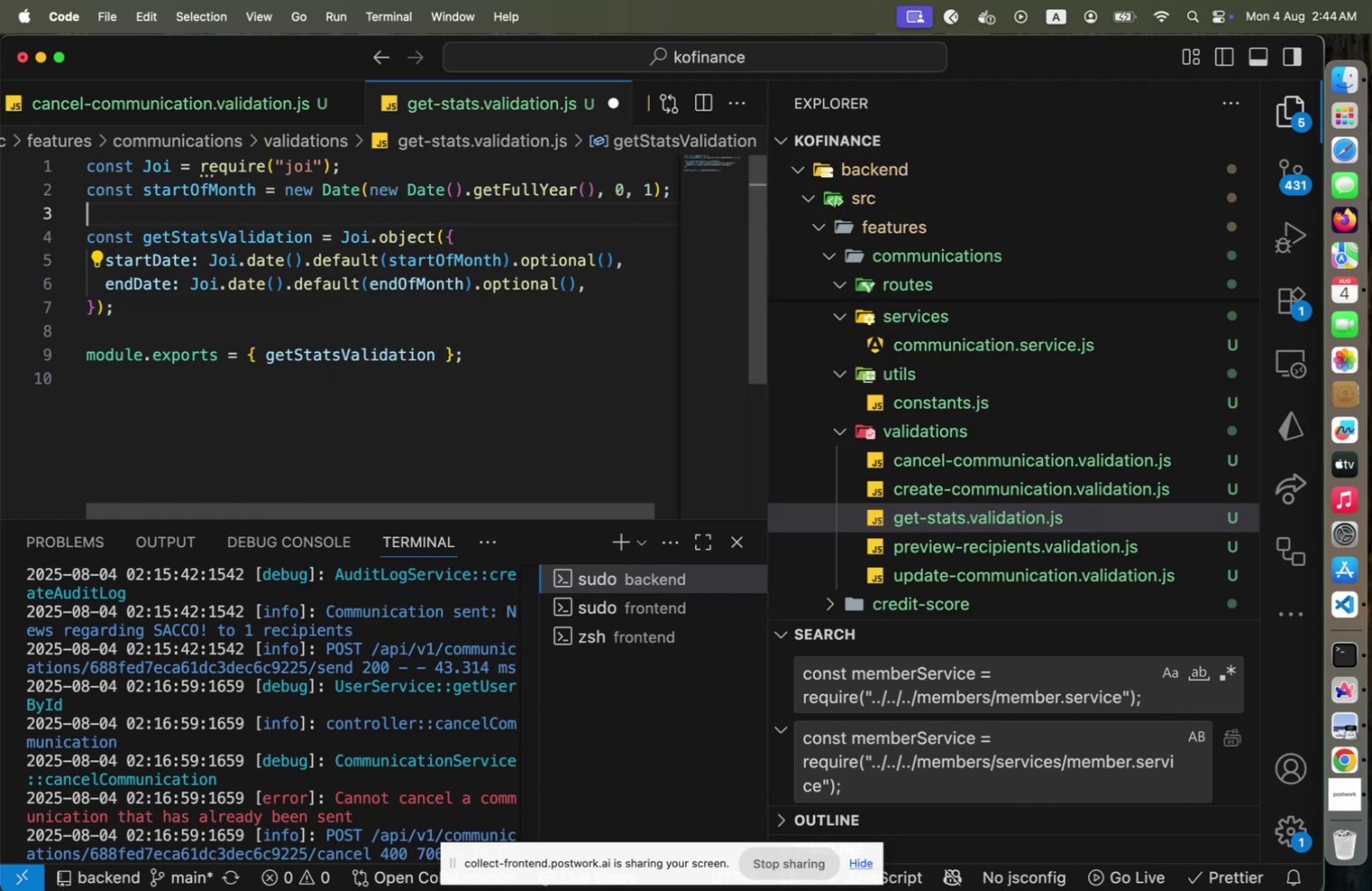 
key(ArrowUp)
 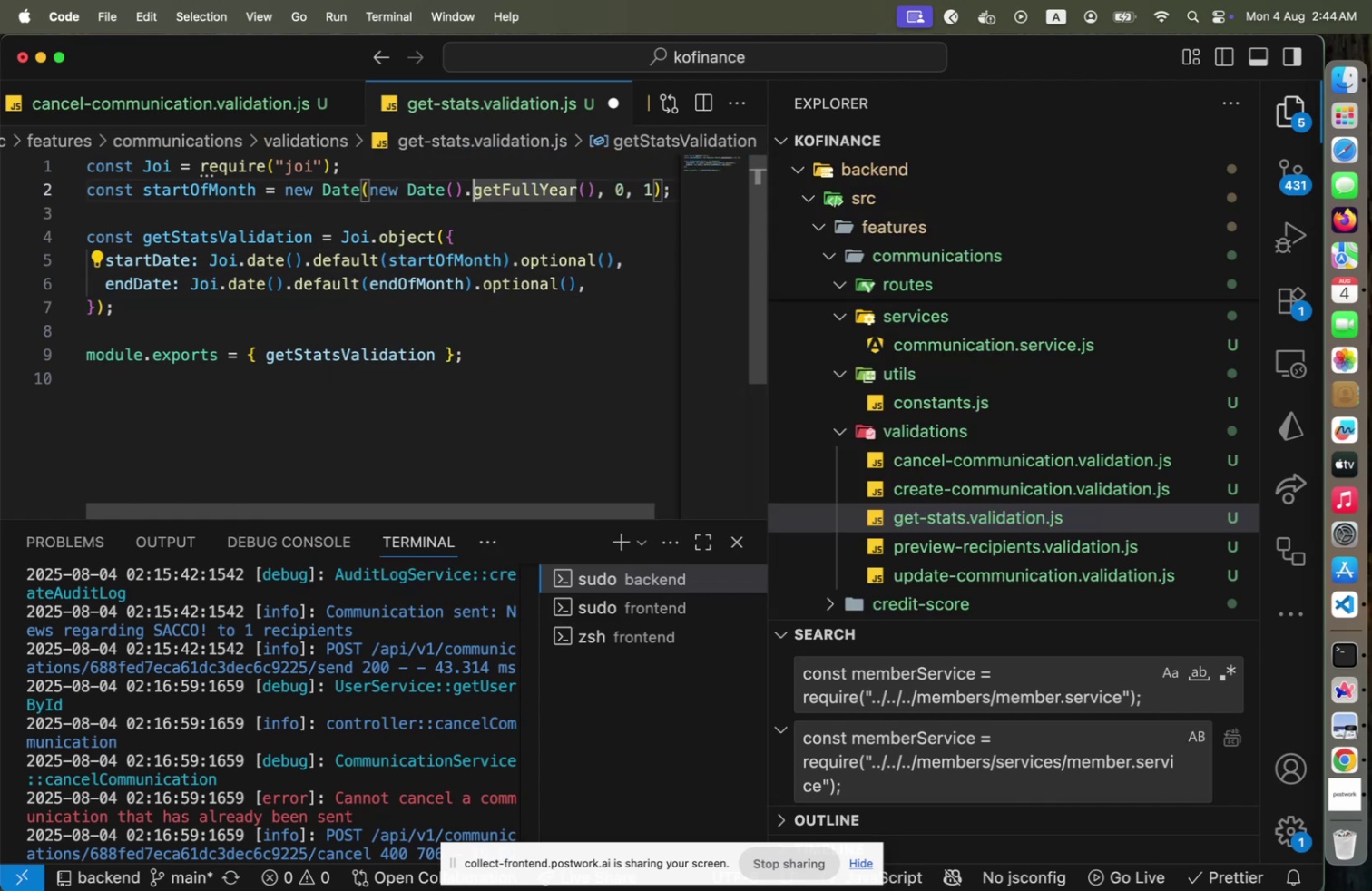 
key(Shift+ShiftLeft)
 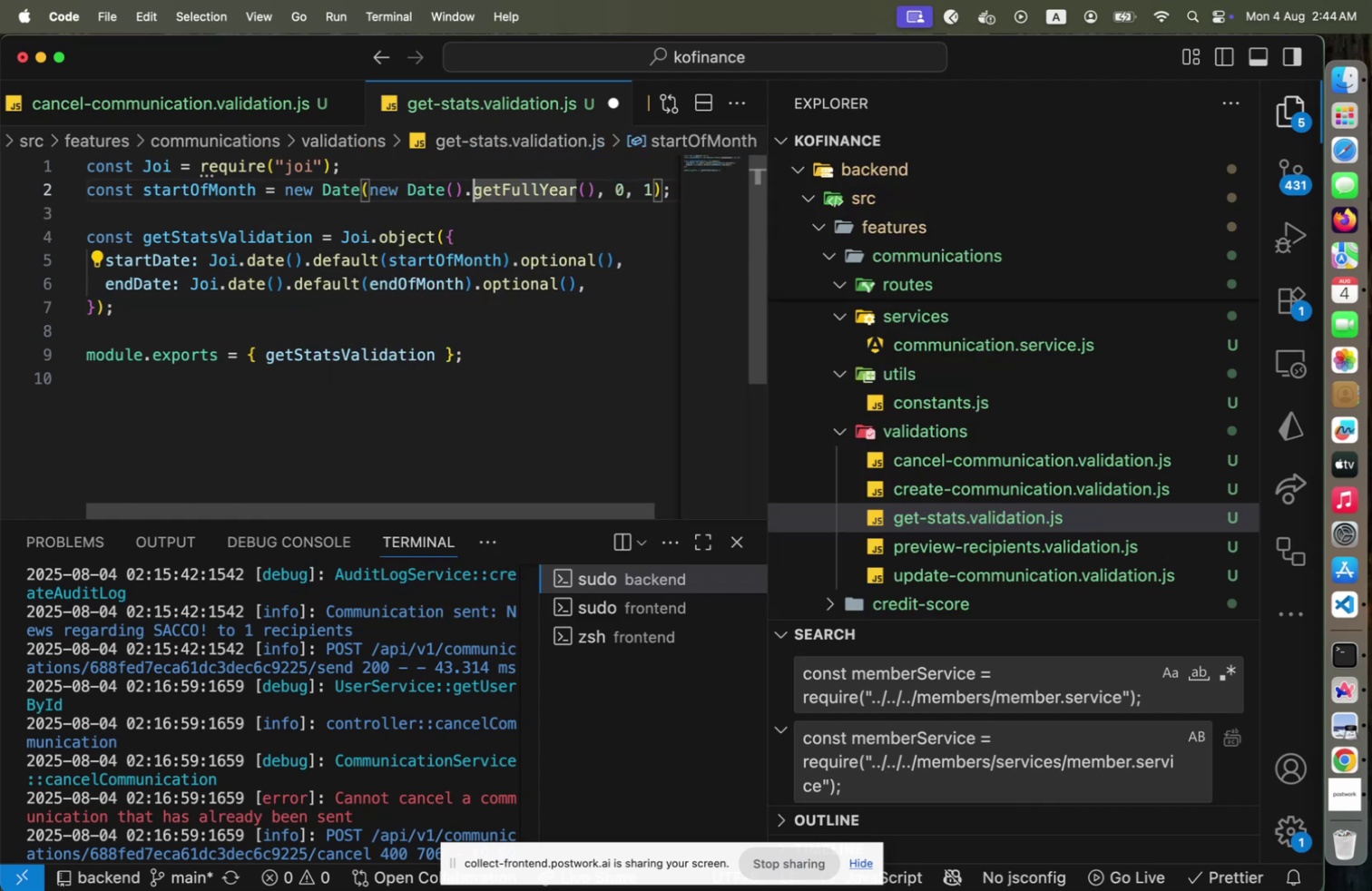 
key(Alt+Shift+OptionLeft)
 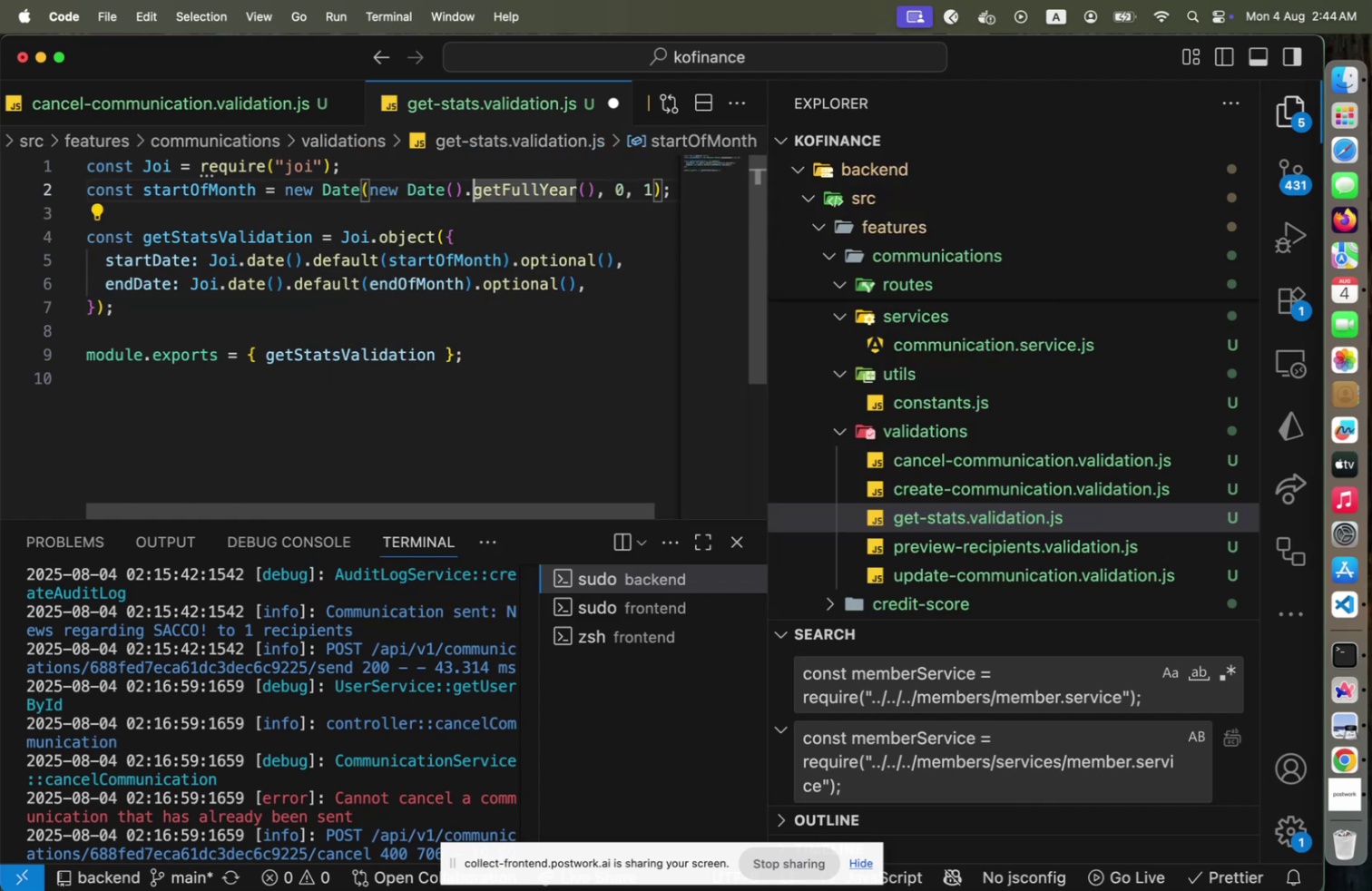 
key(Alt+Shift+ArrowDown)
 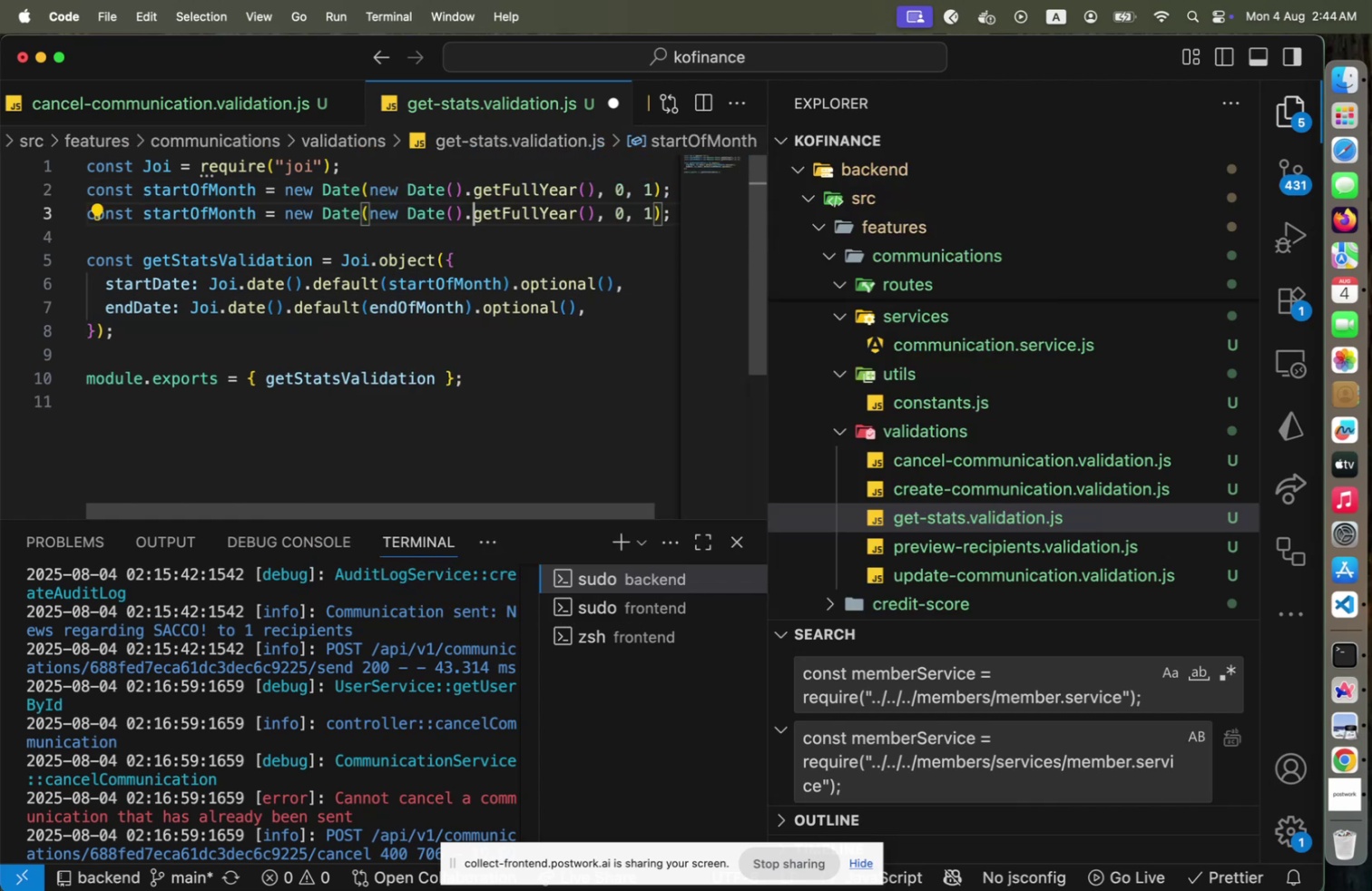 
key(Home)
 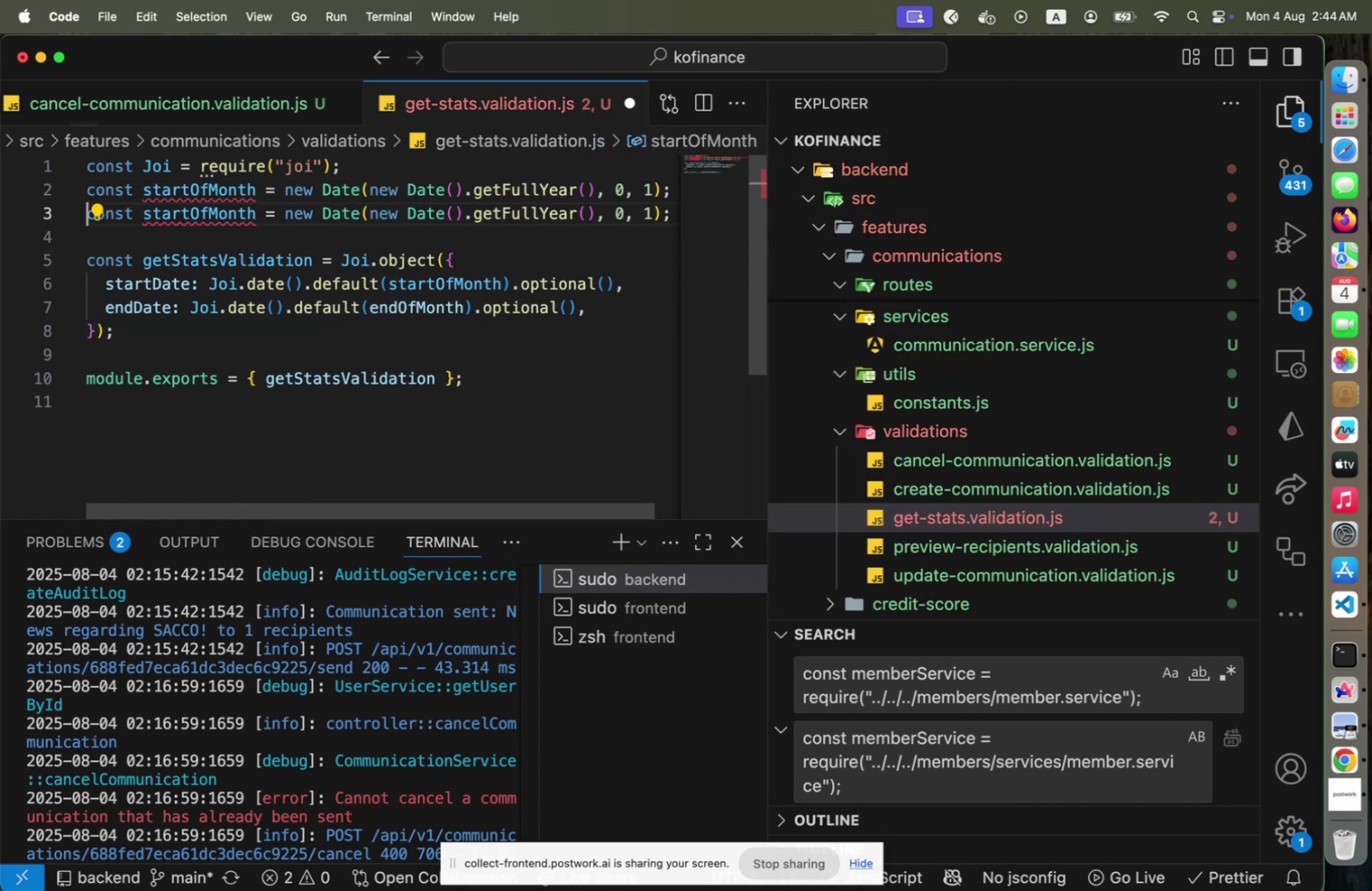 
key(ArrowRight)
 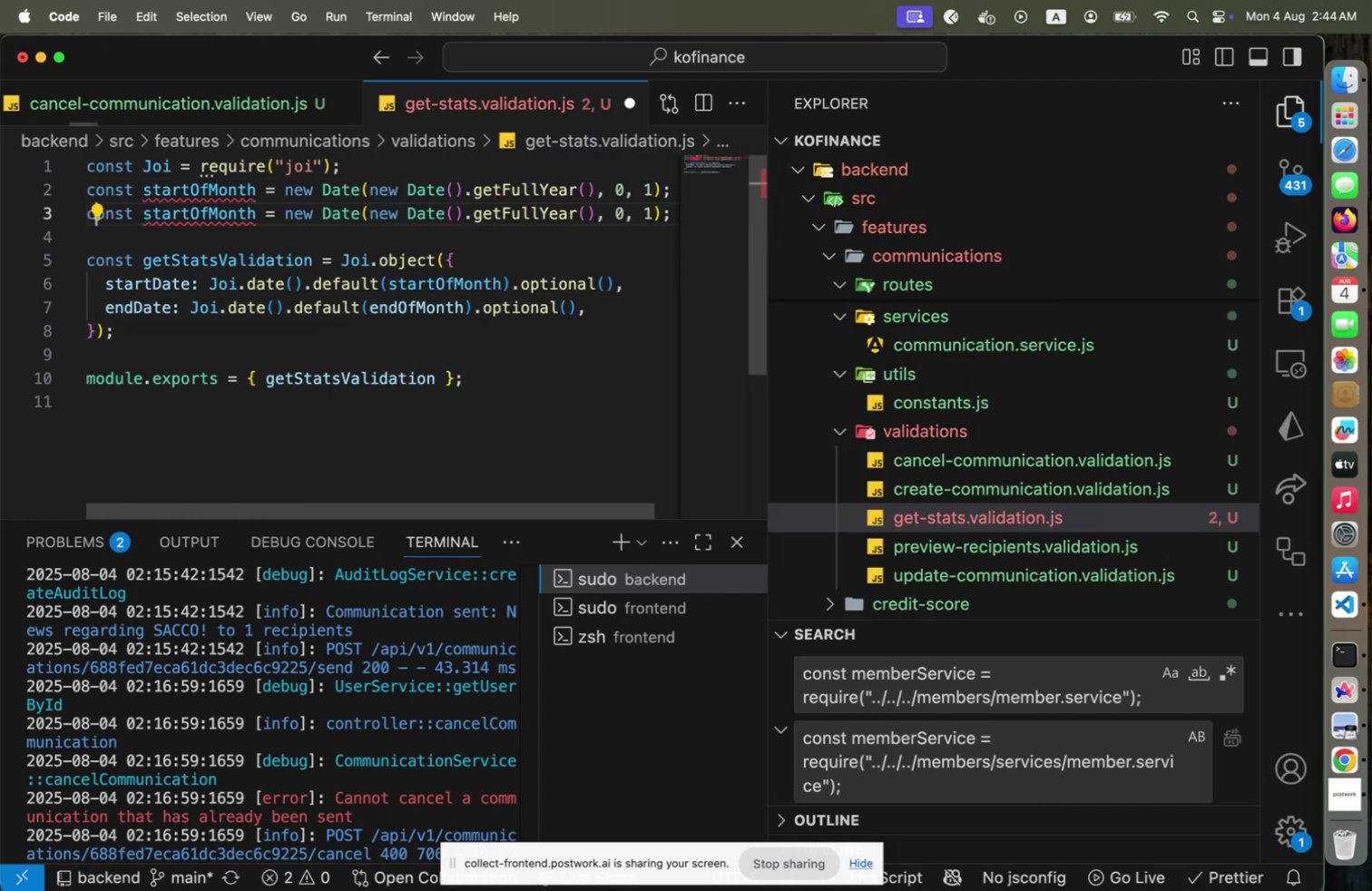 
key(ArrowRight)
 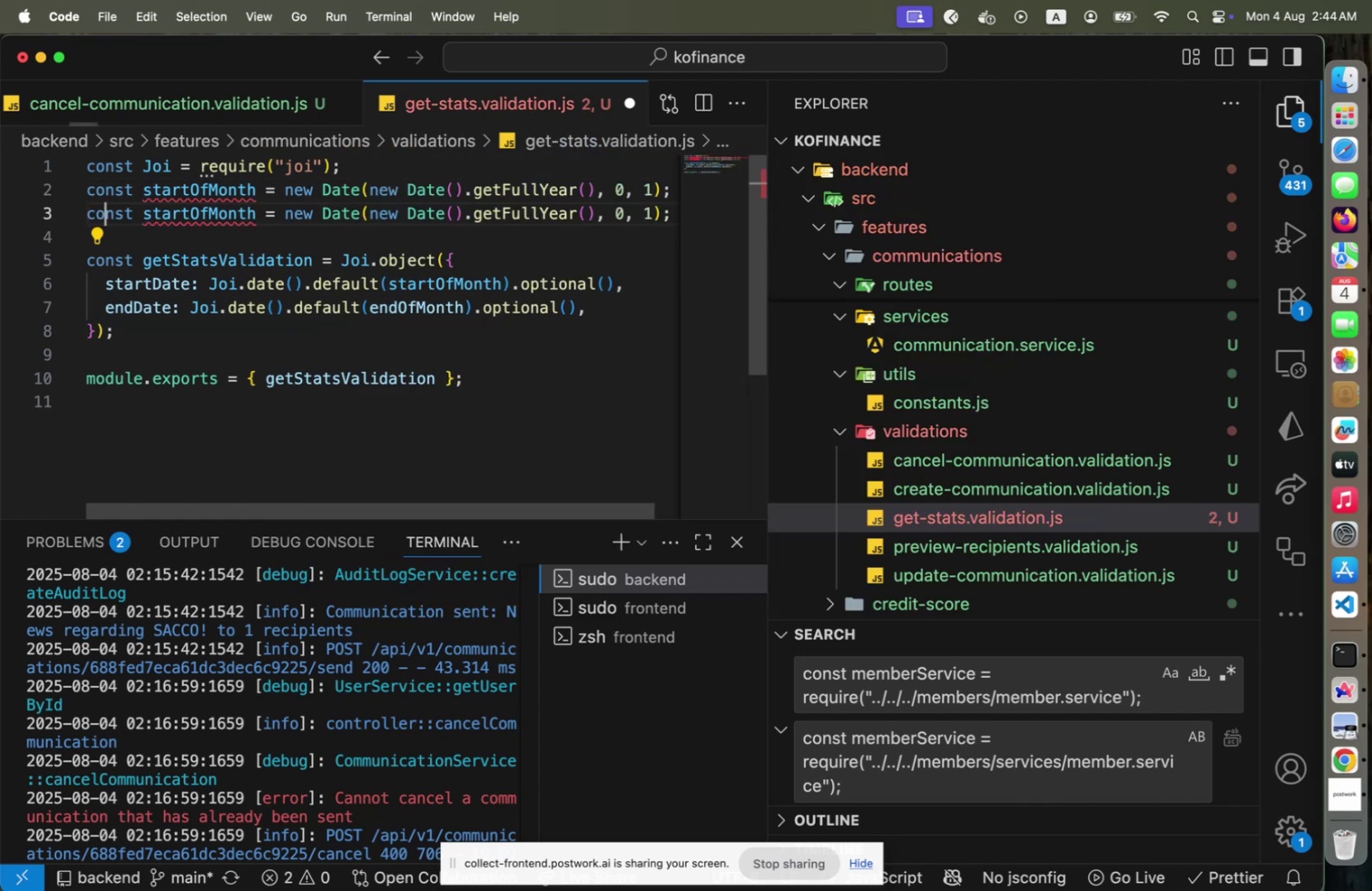 
key(ArrowRight)
 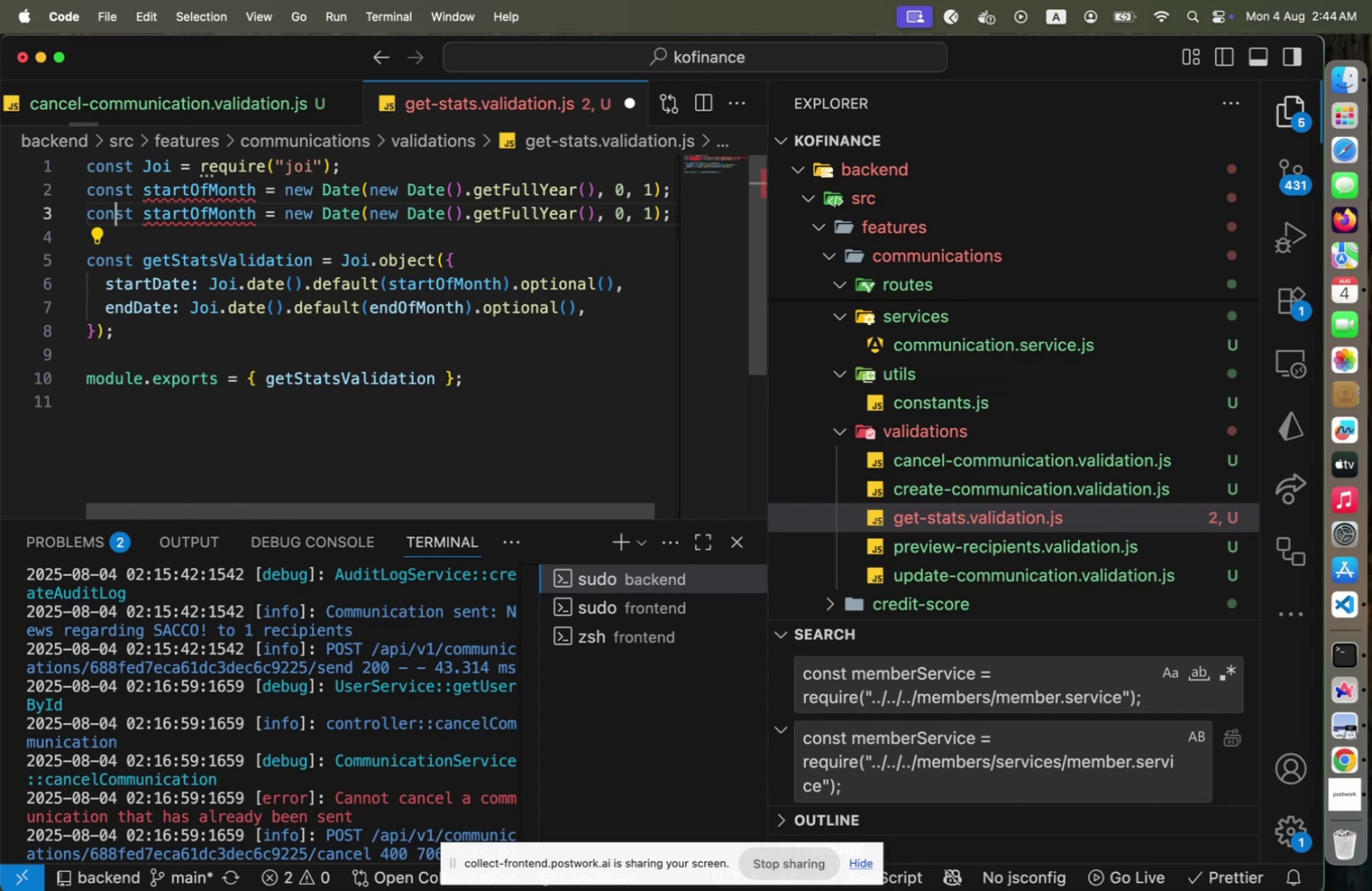 
key(ArrowRight)
 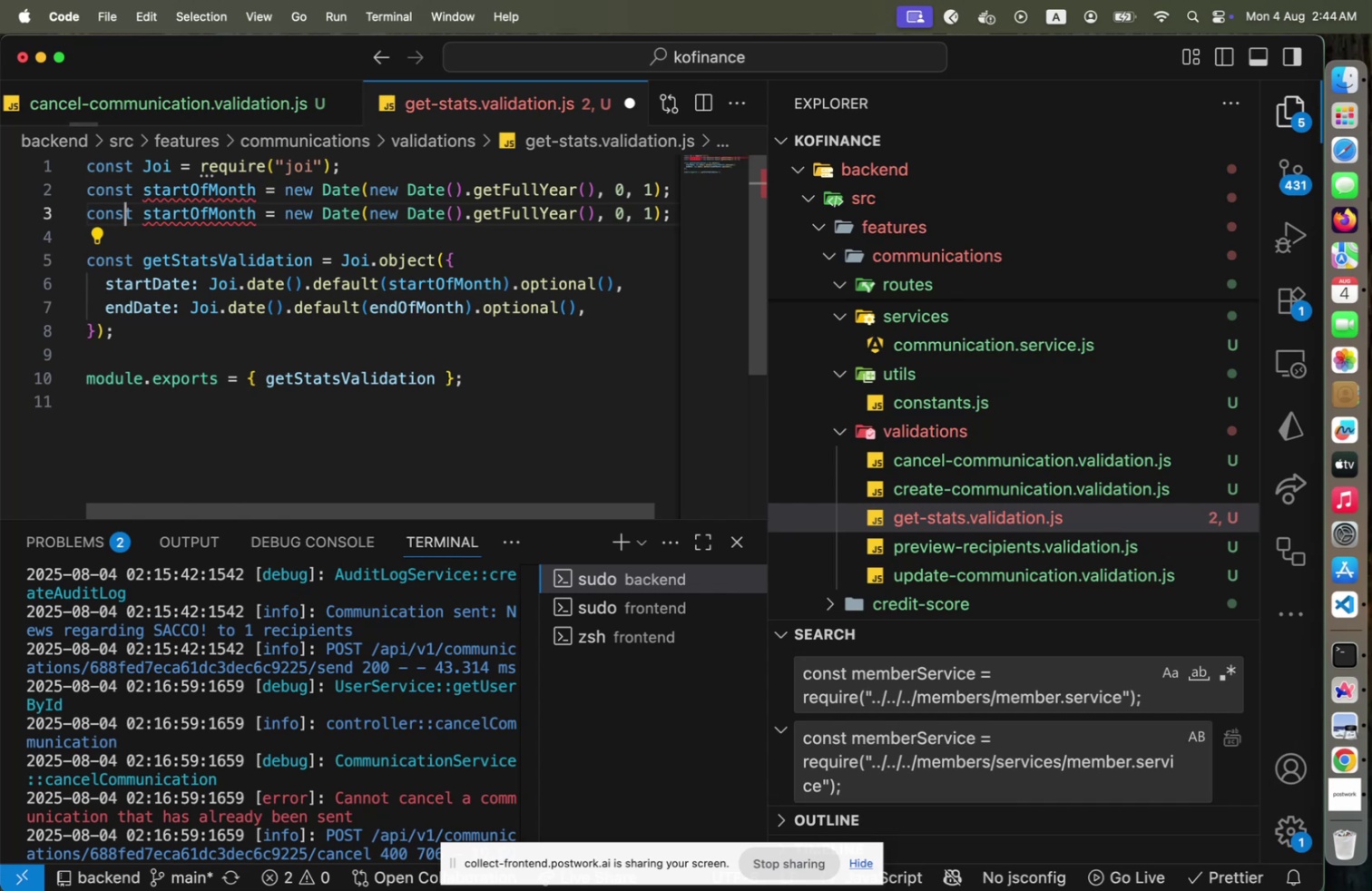 
key(ArrowRight)
 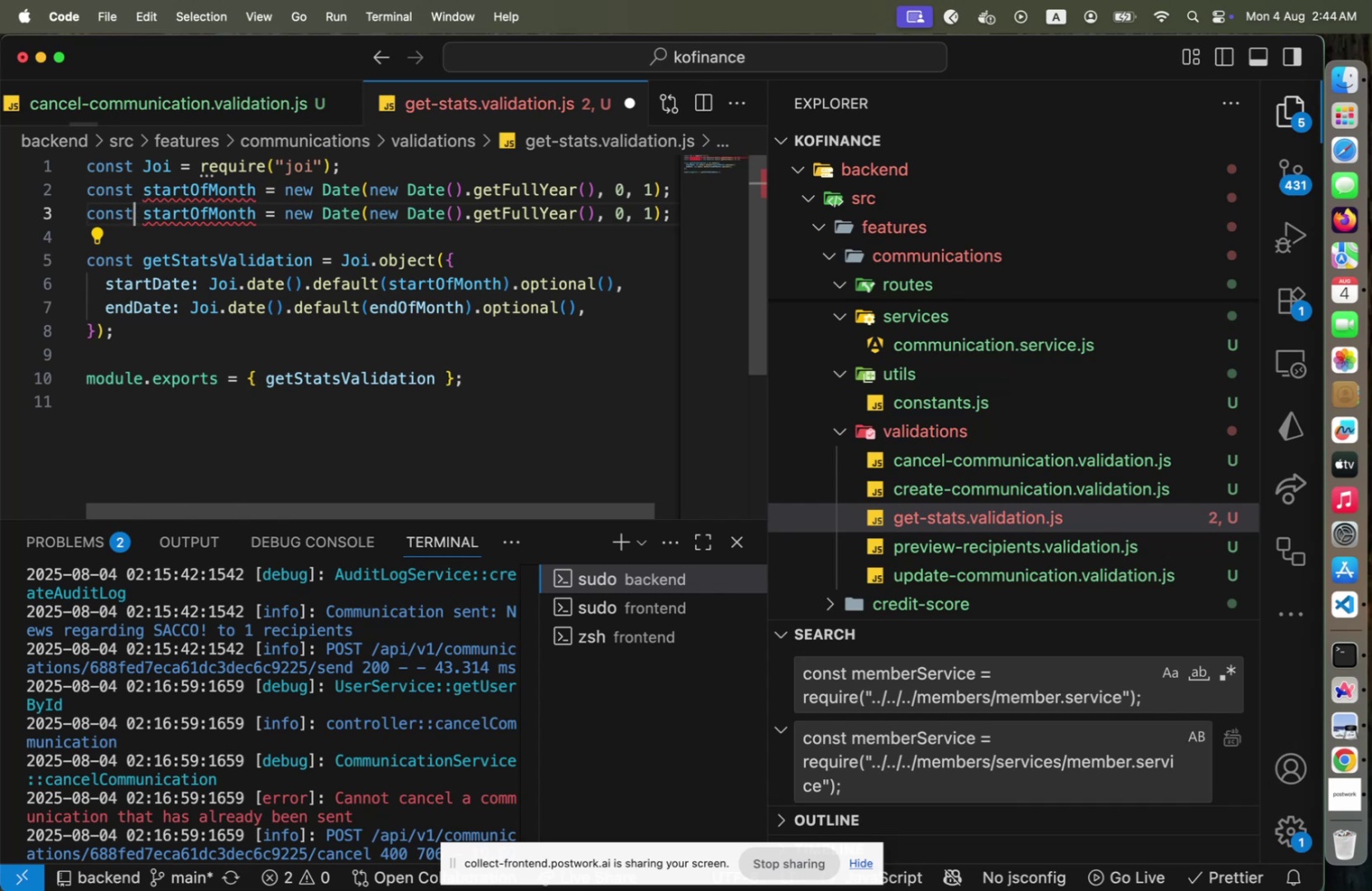 
key(Shift+ShiftLeft)
 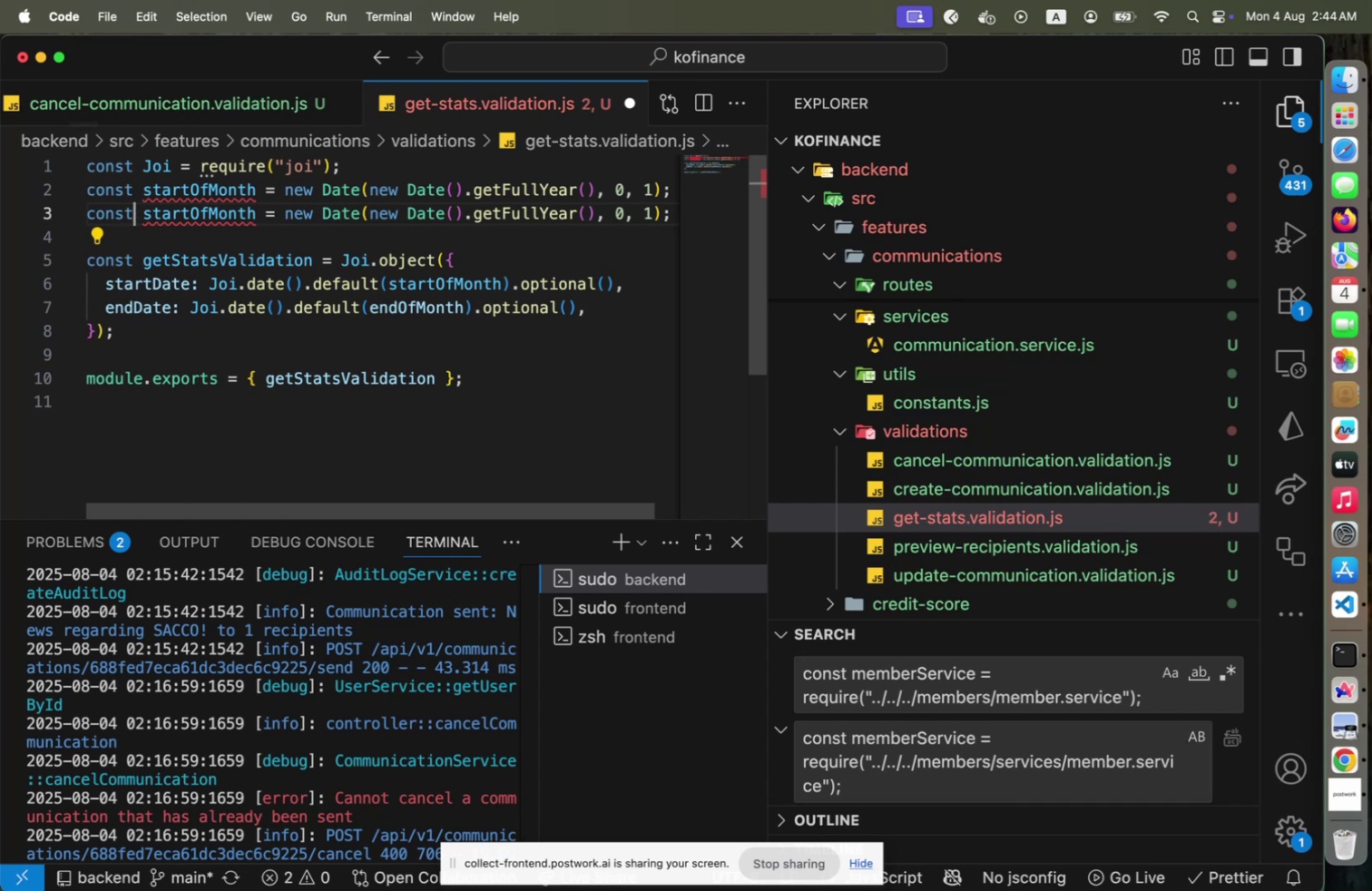 
key(ArrowRight)
 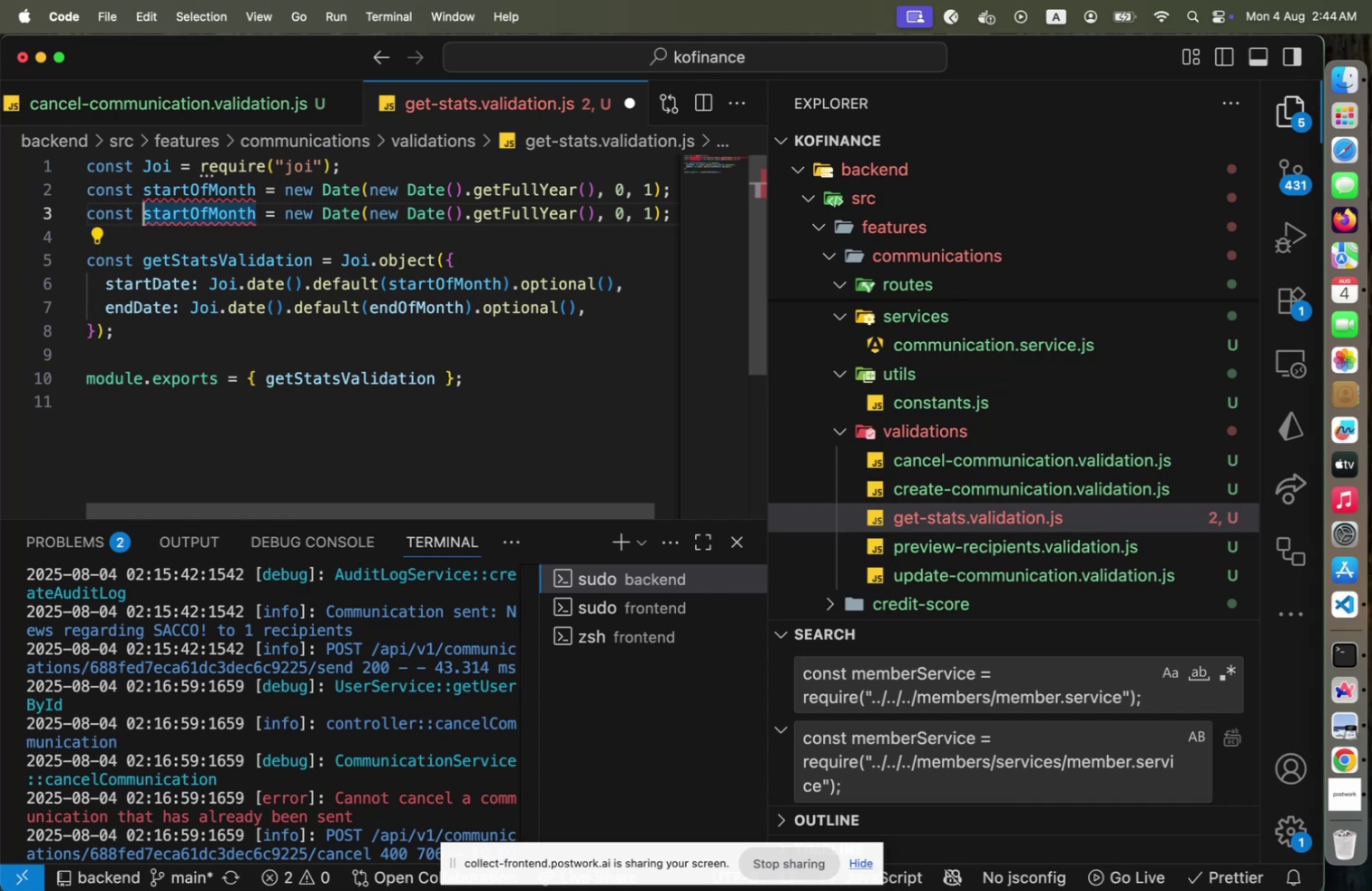 
key(Shift+ArrowRight)
 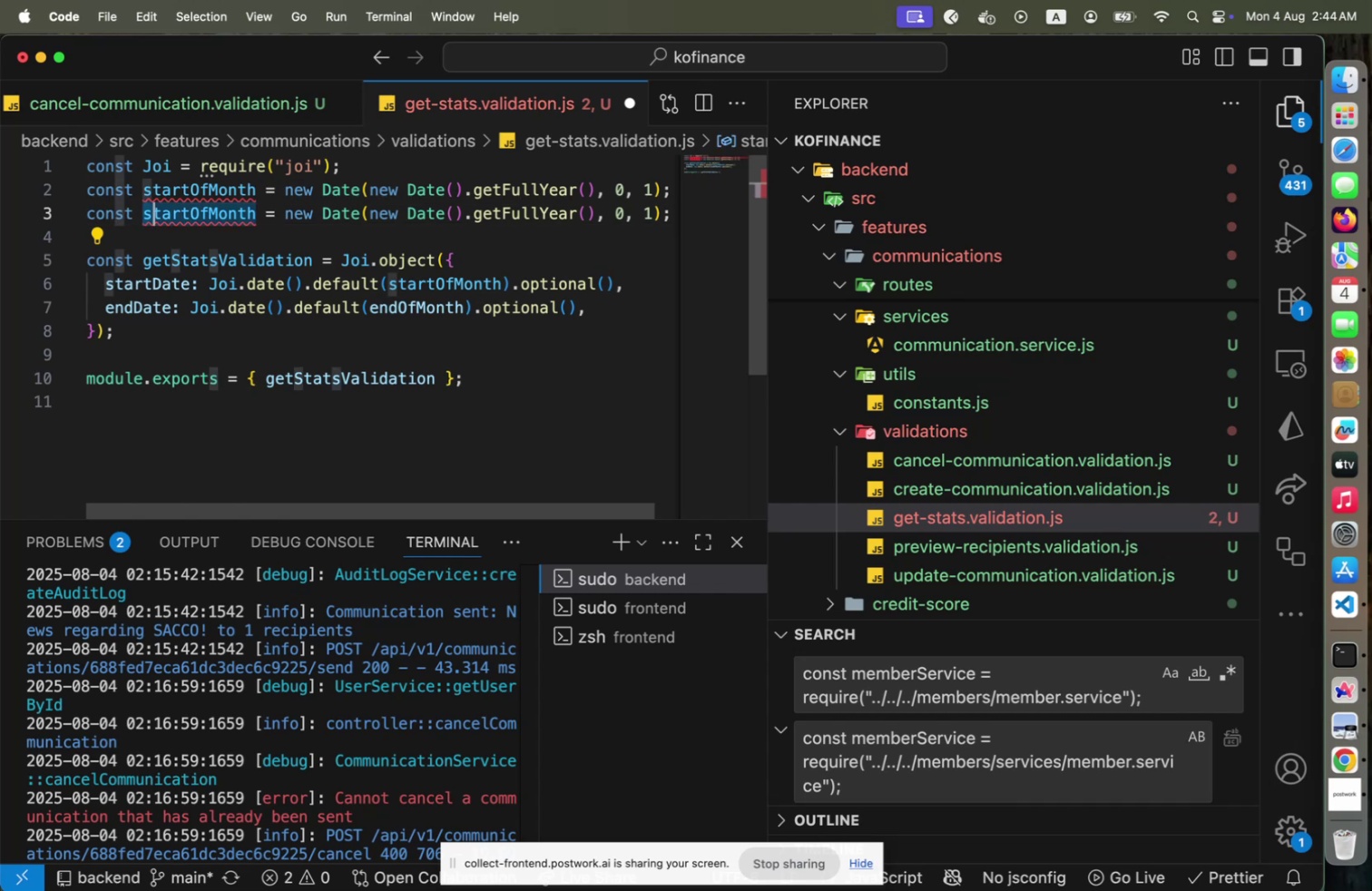 
key(Shift+ArrowRight)
 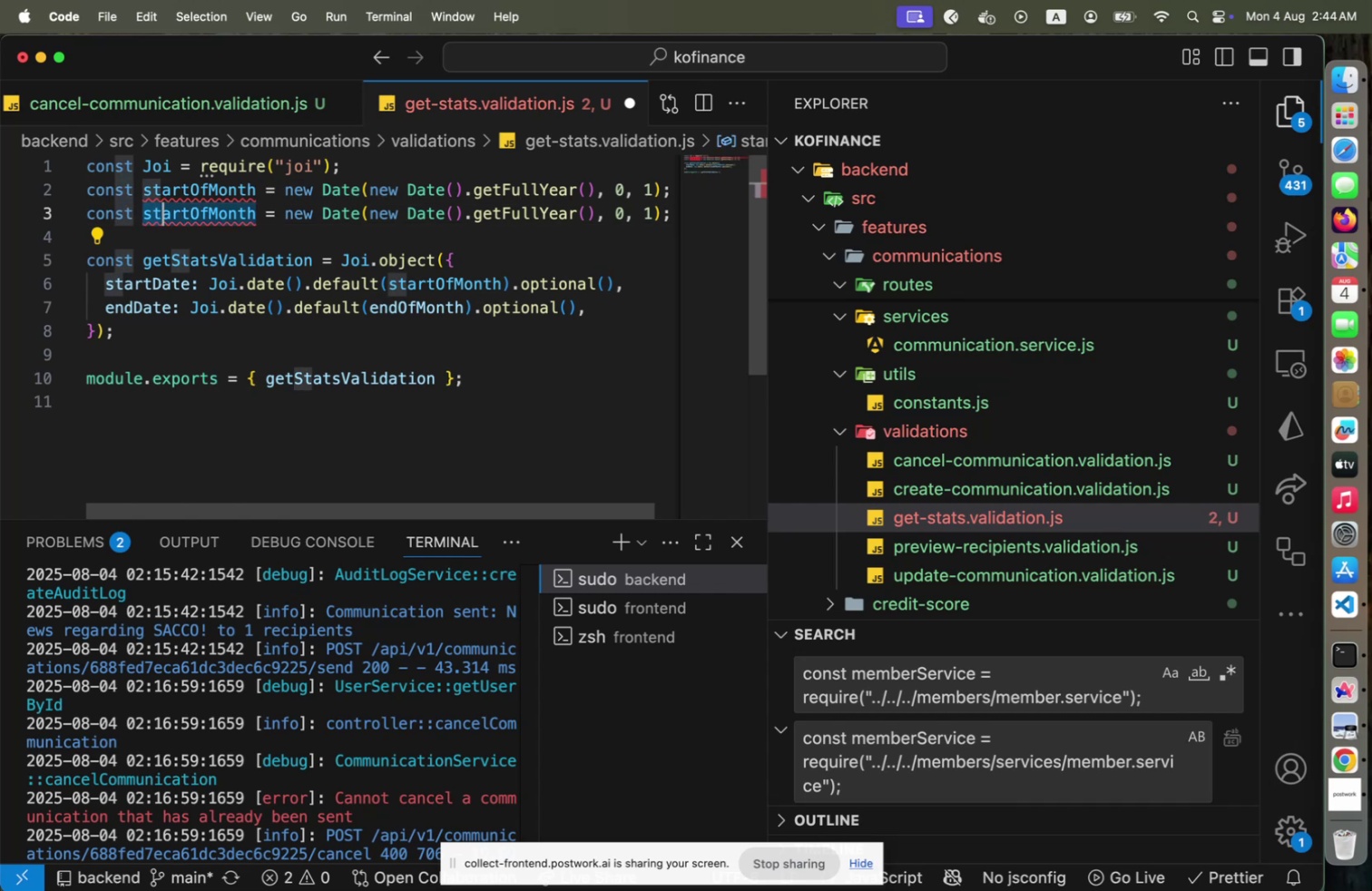 
key(Shift+ArrowRight)
 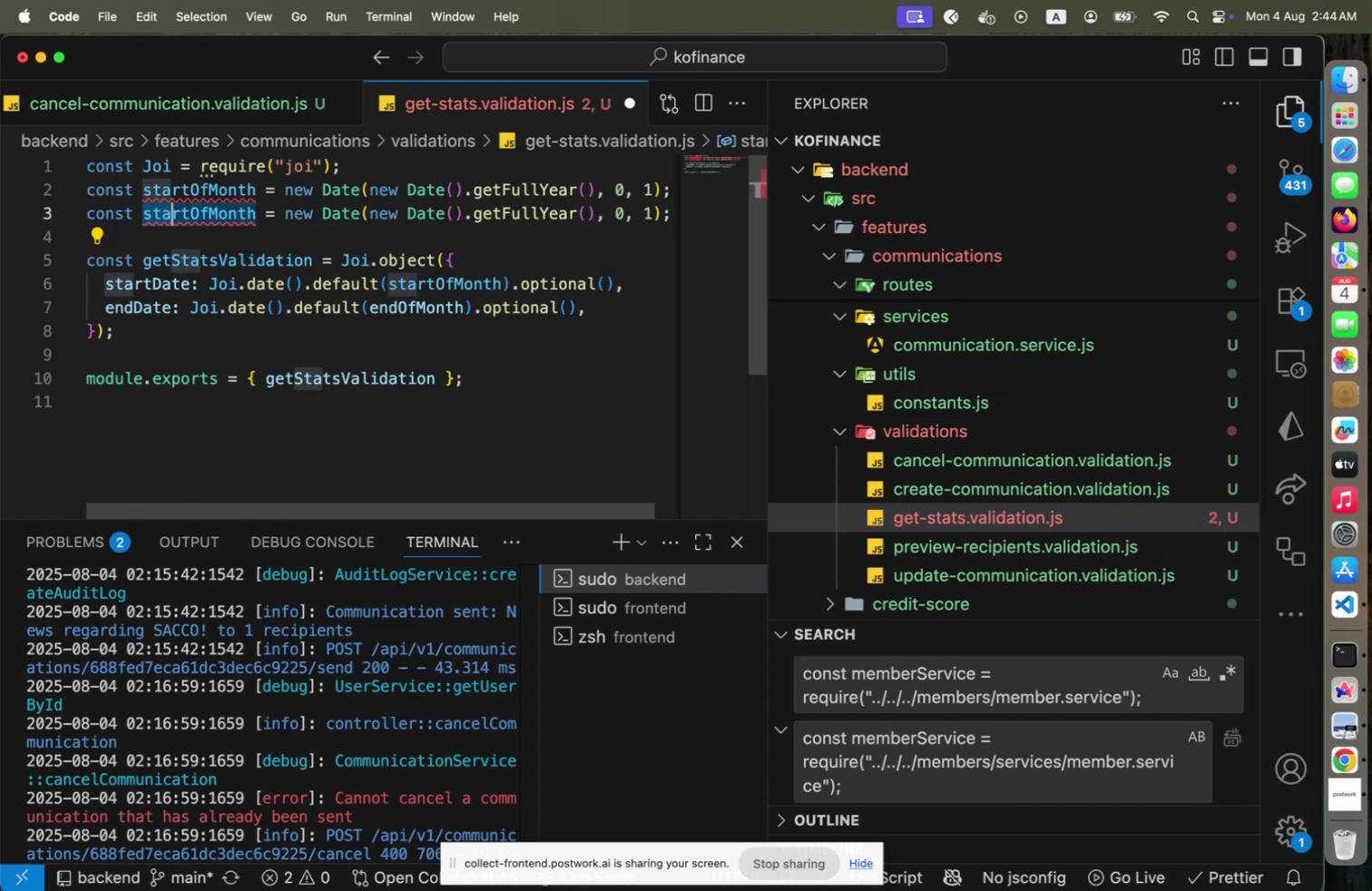 
key(Shift+ArrowRight)
 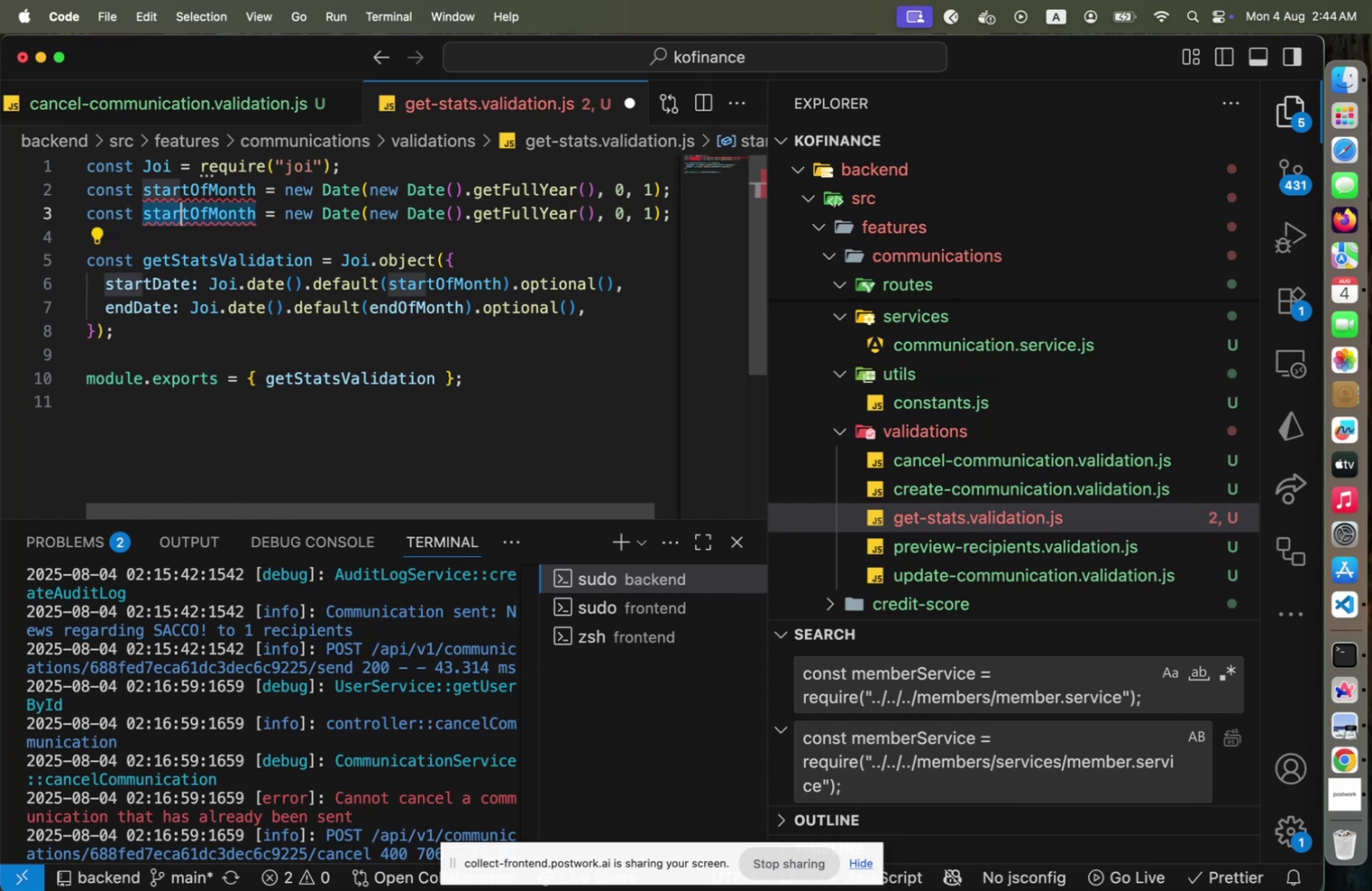 
key(Shift+ArrowRight)
 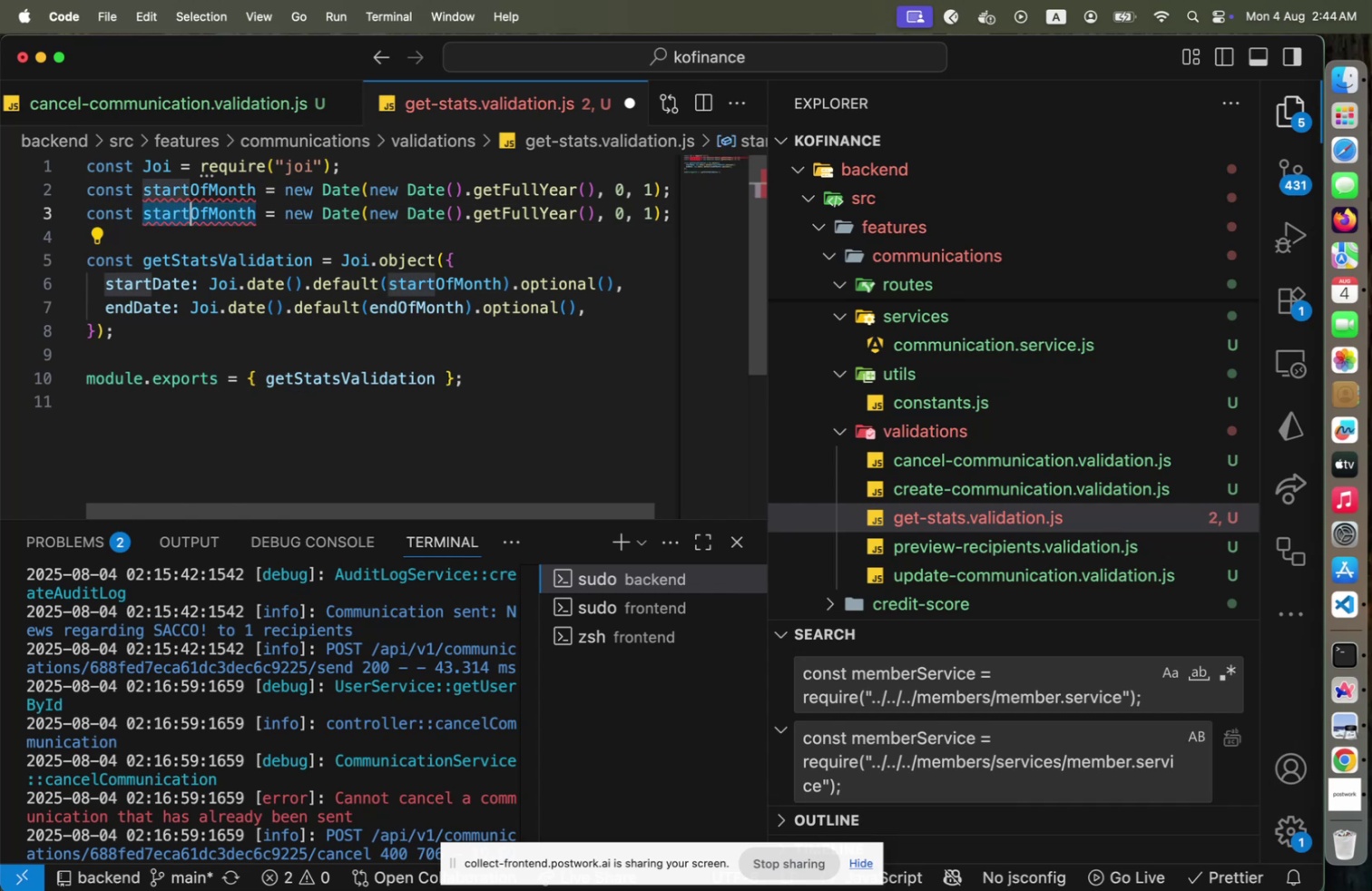 
type(end)
 